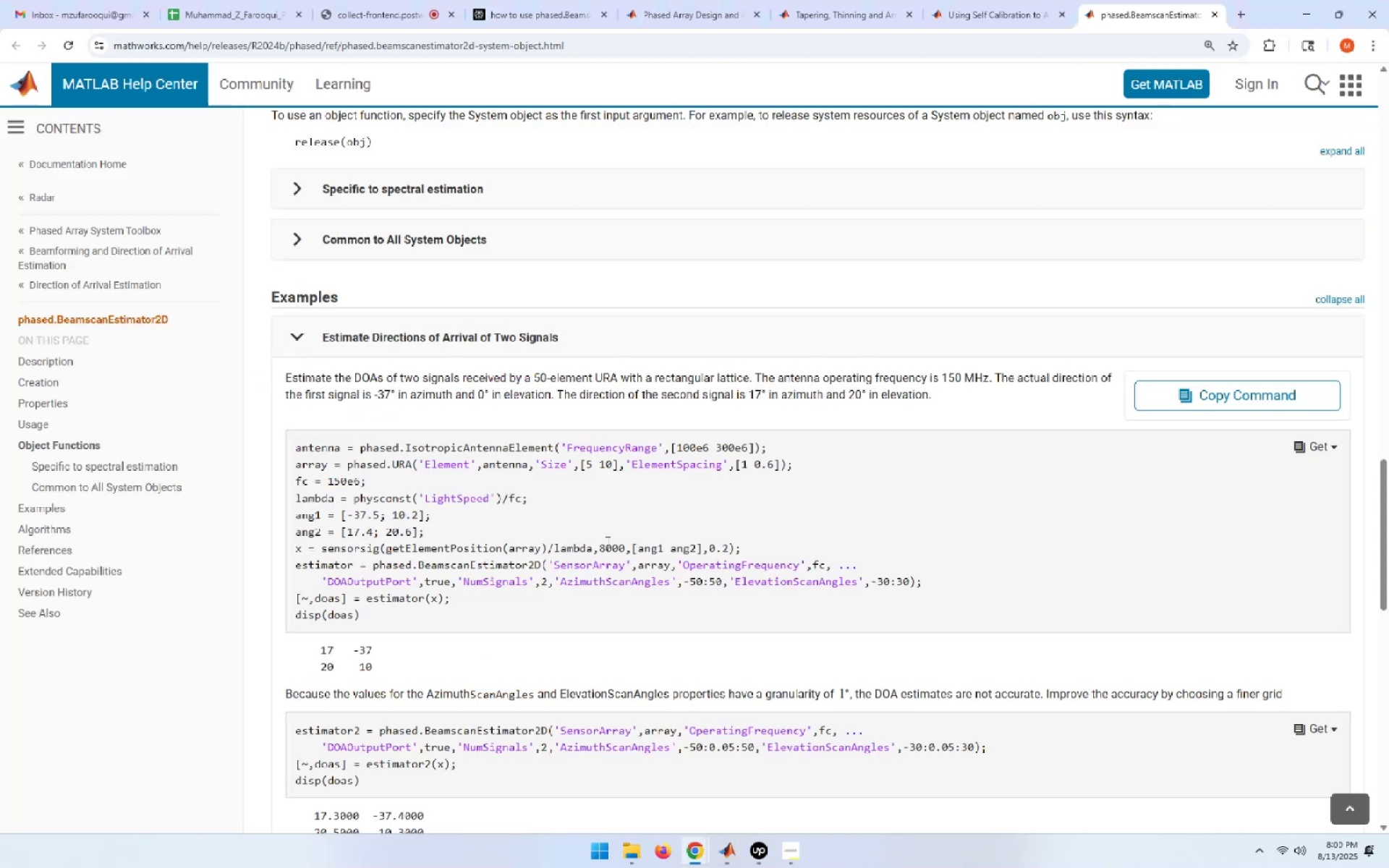 
key(Alt+AltLeft)
 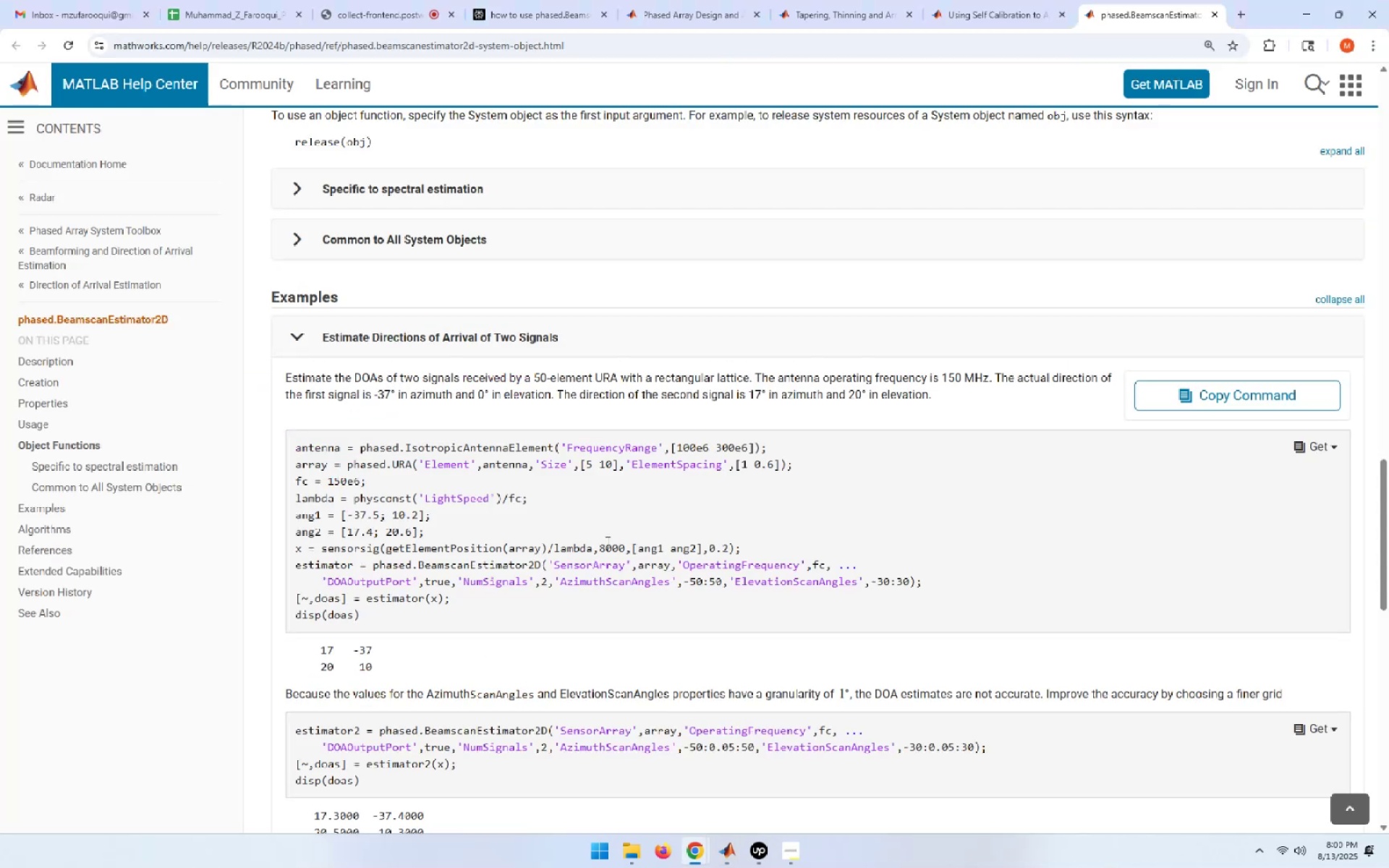 
key(Alt+Tab)
 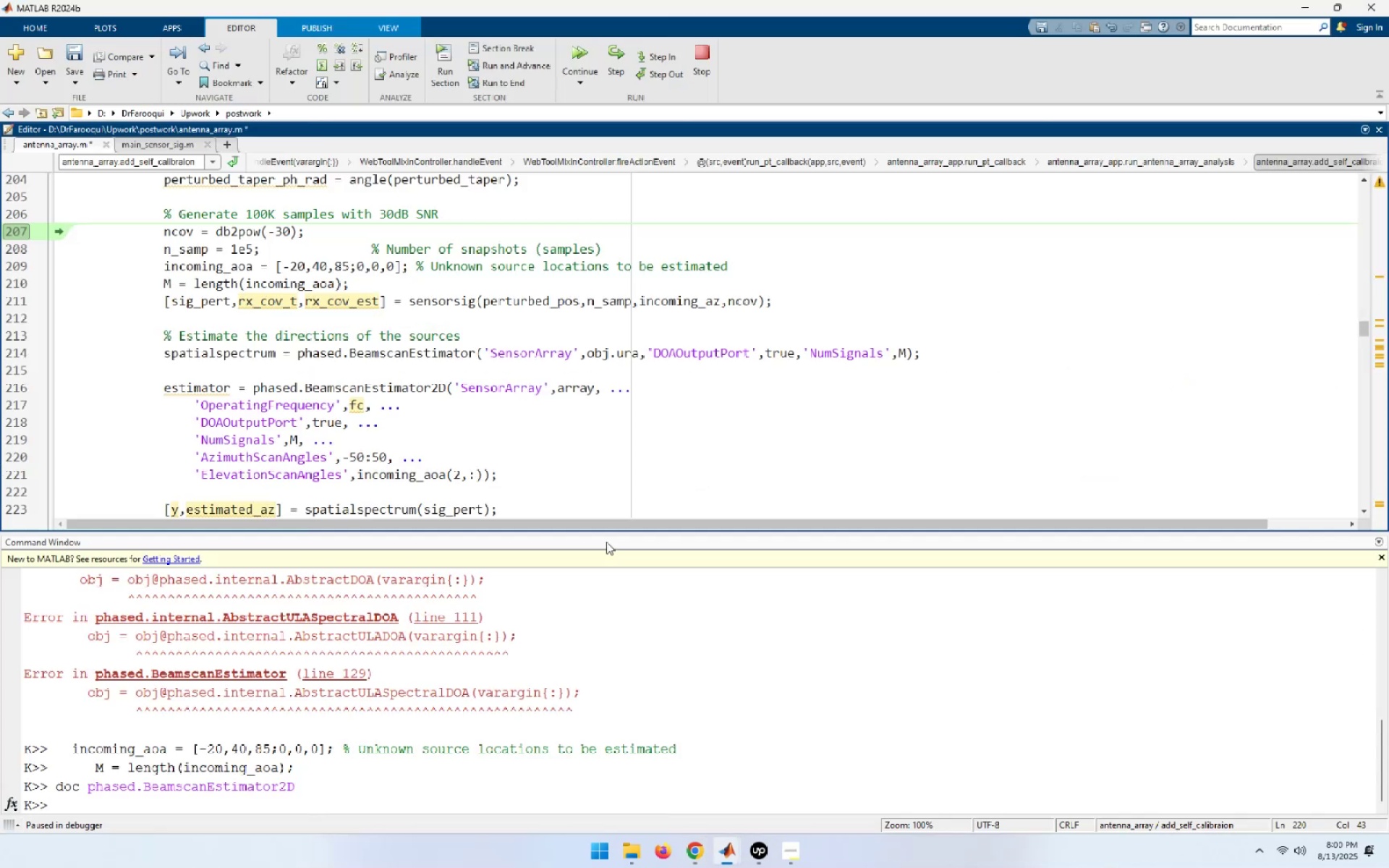 
key(ArrowDown)
 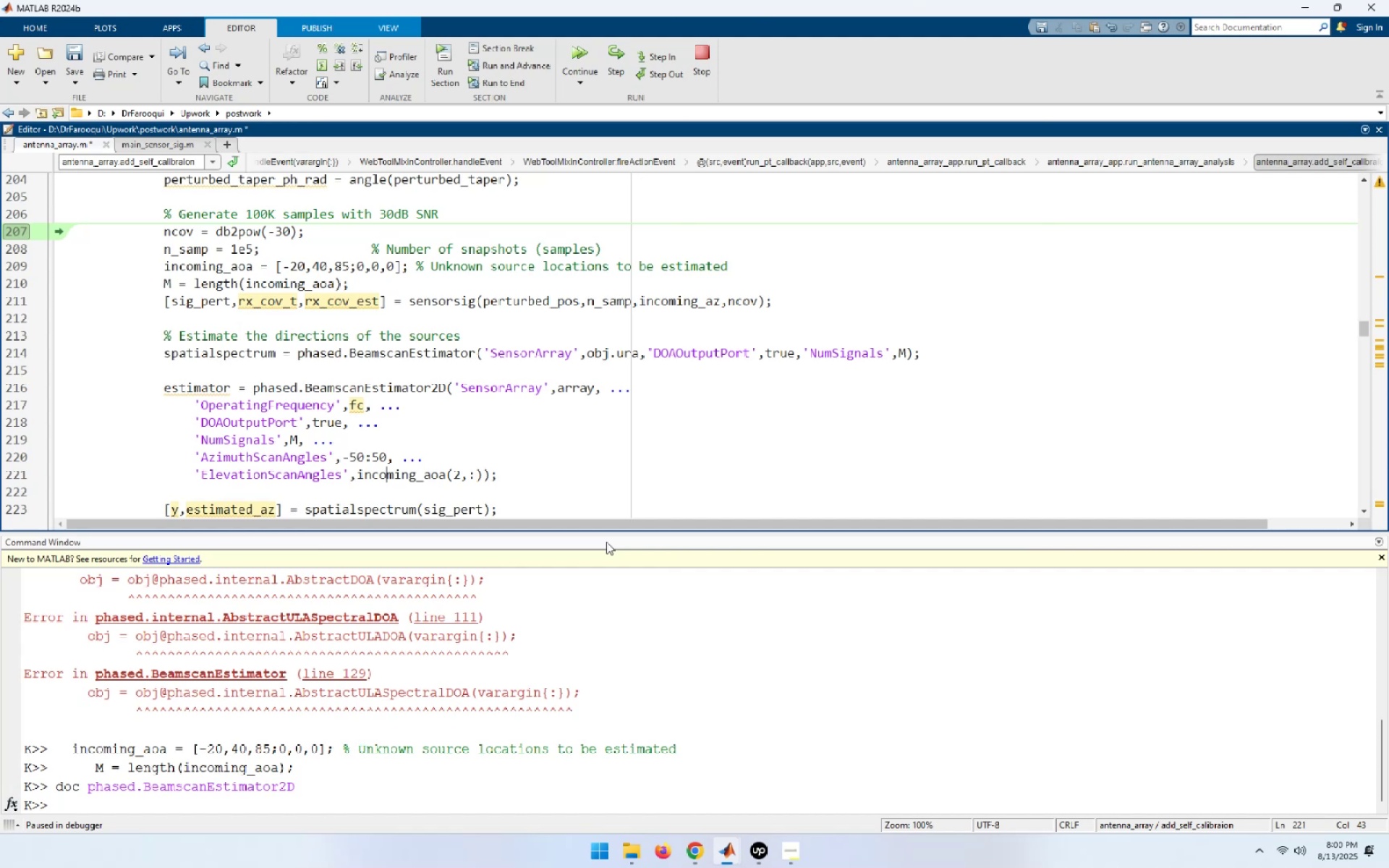 
key(ArrowLeft)
 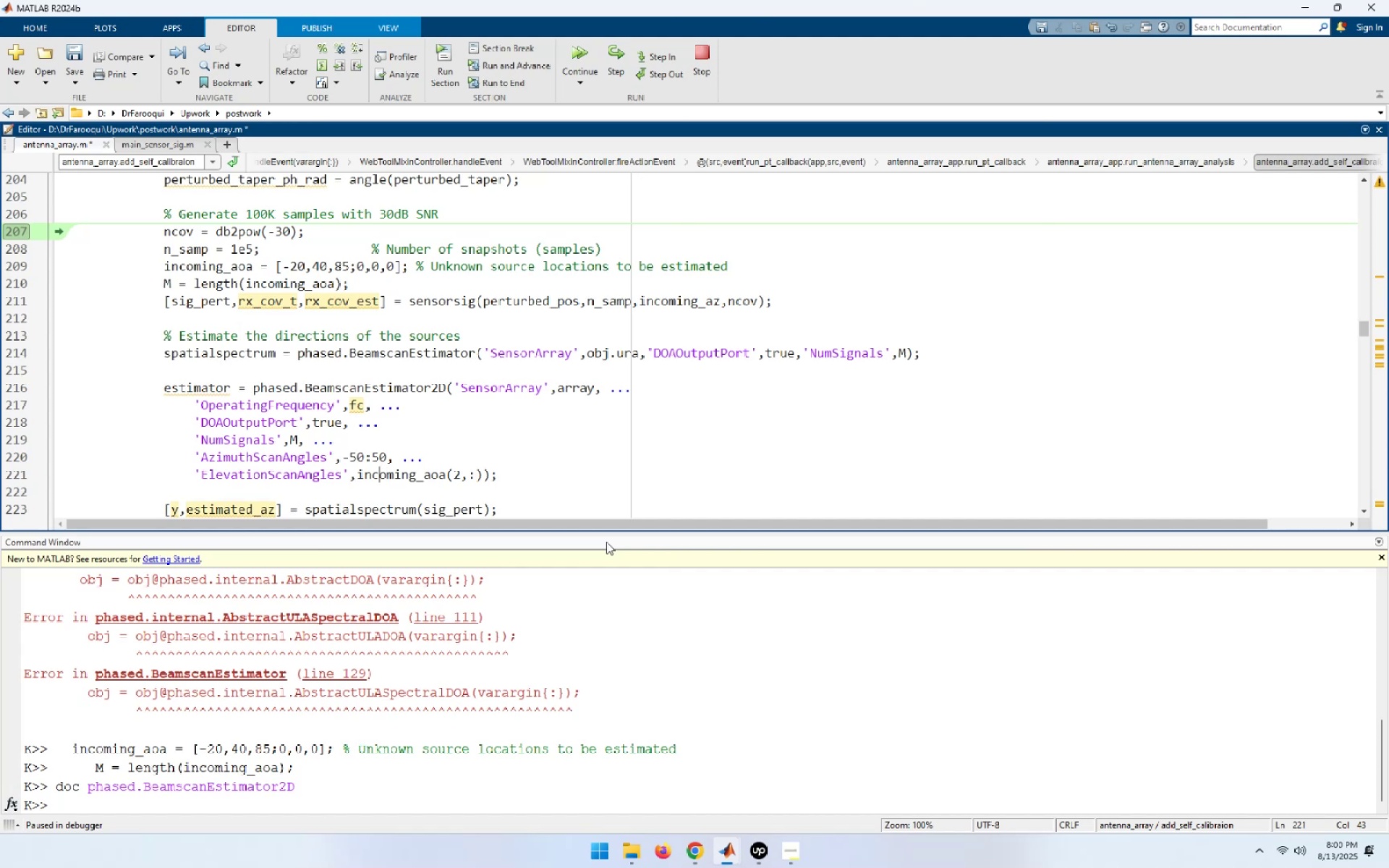 
key(ArrowLeft)
 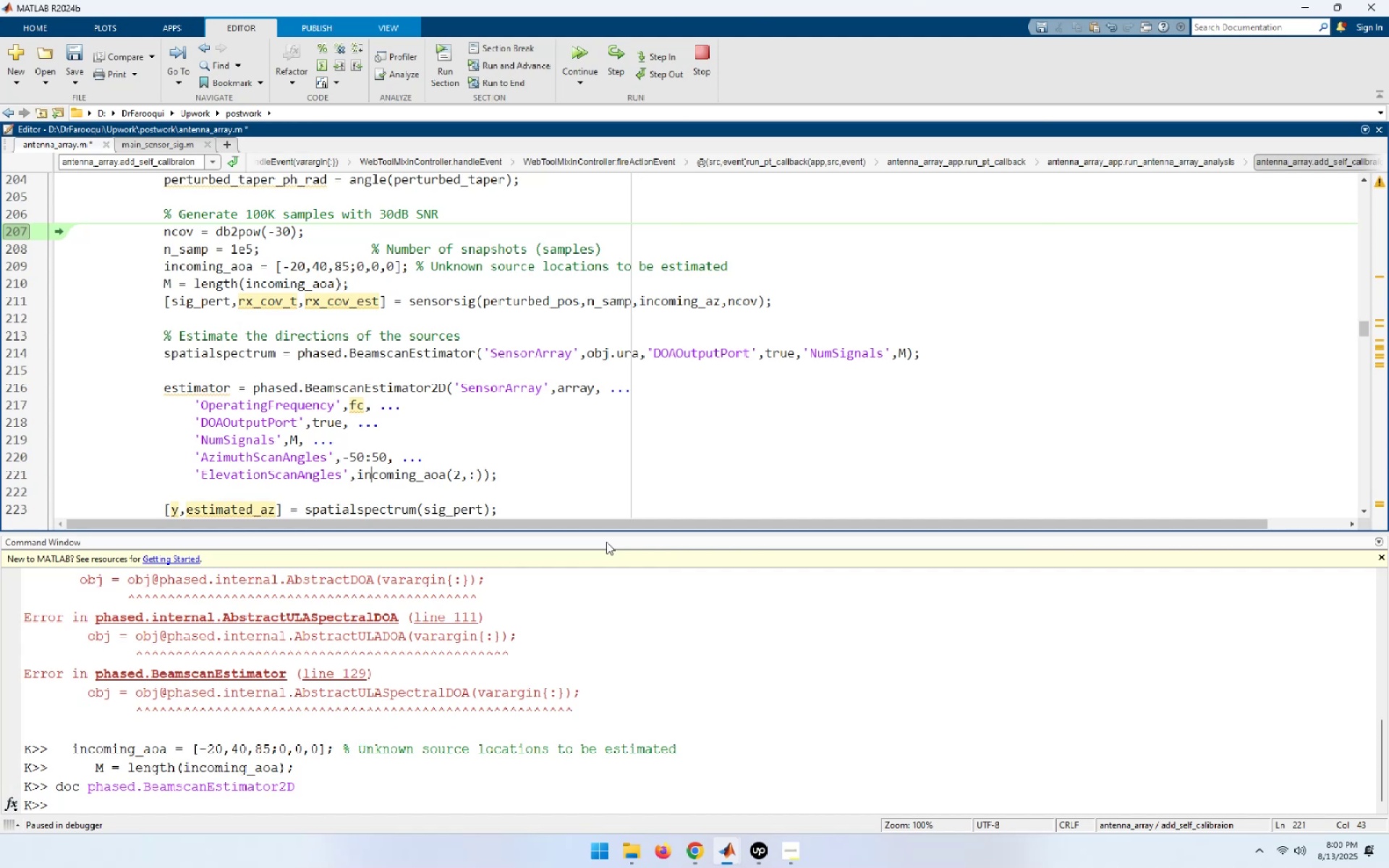 
key(ArrowLeft)
 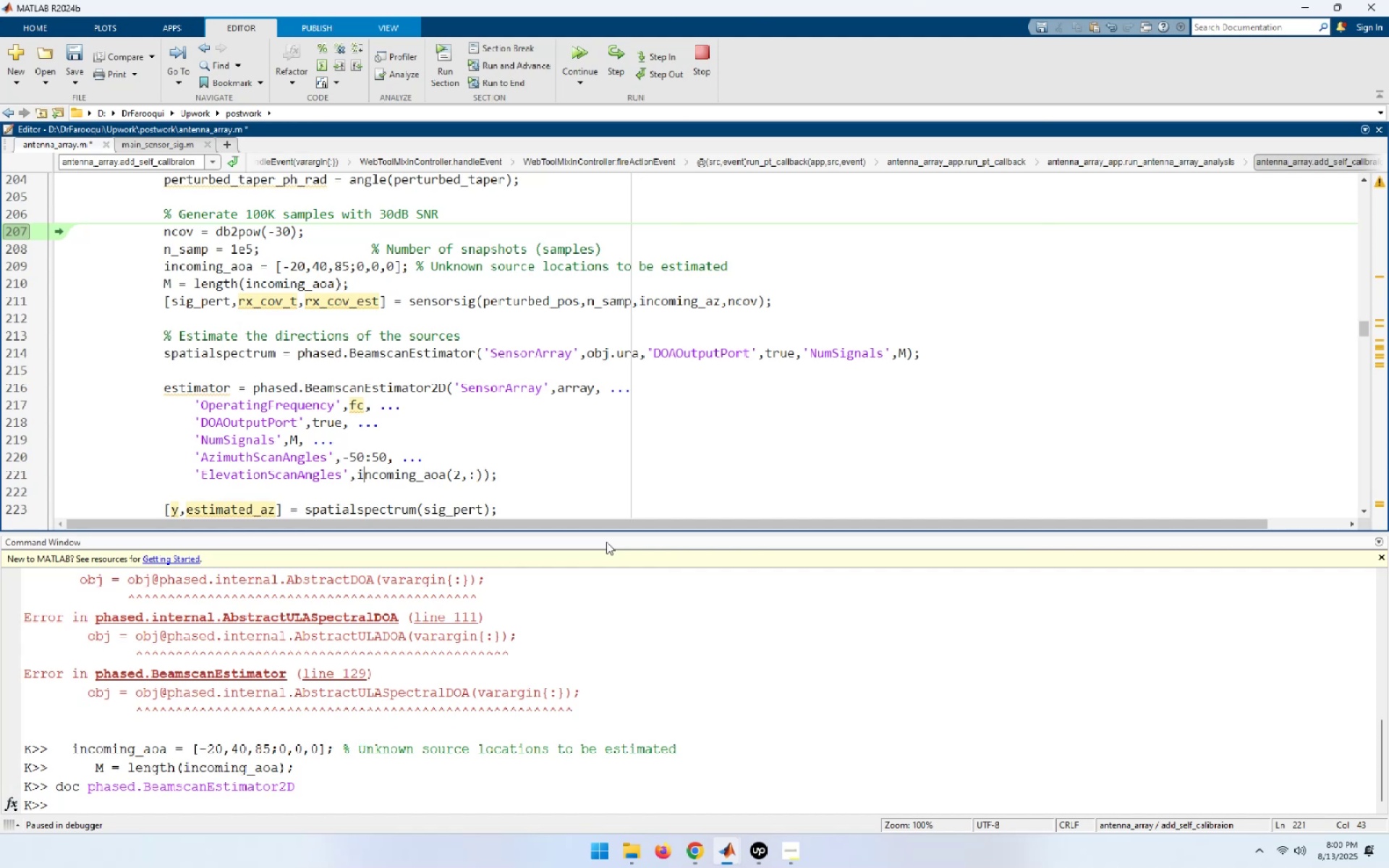 
key(ArrowLeft)
 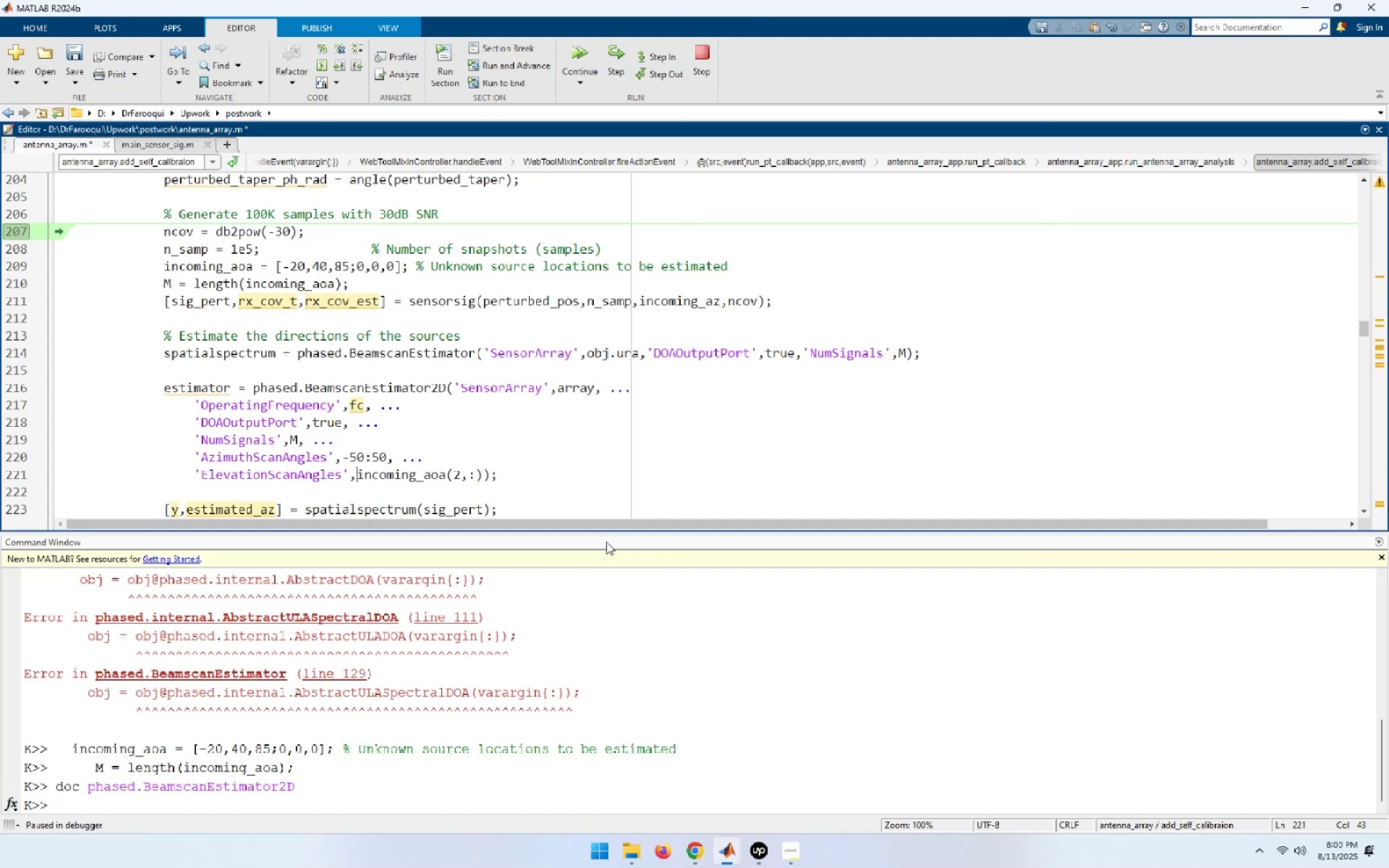 
hold_key(key=ArrowRight, duration=0.99)
 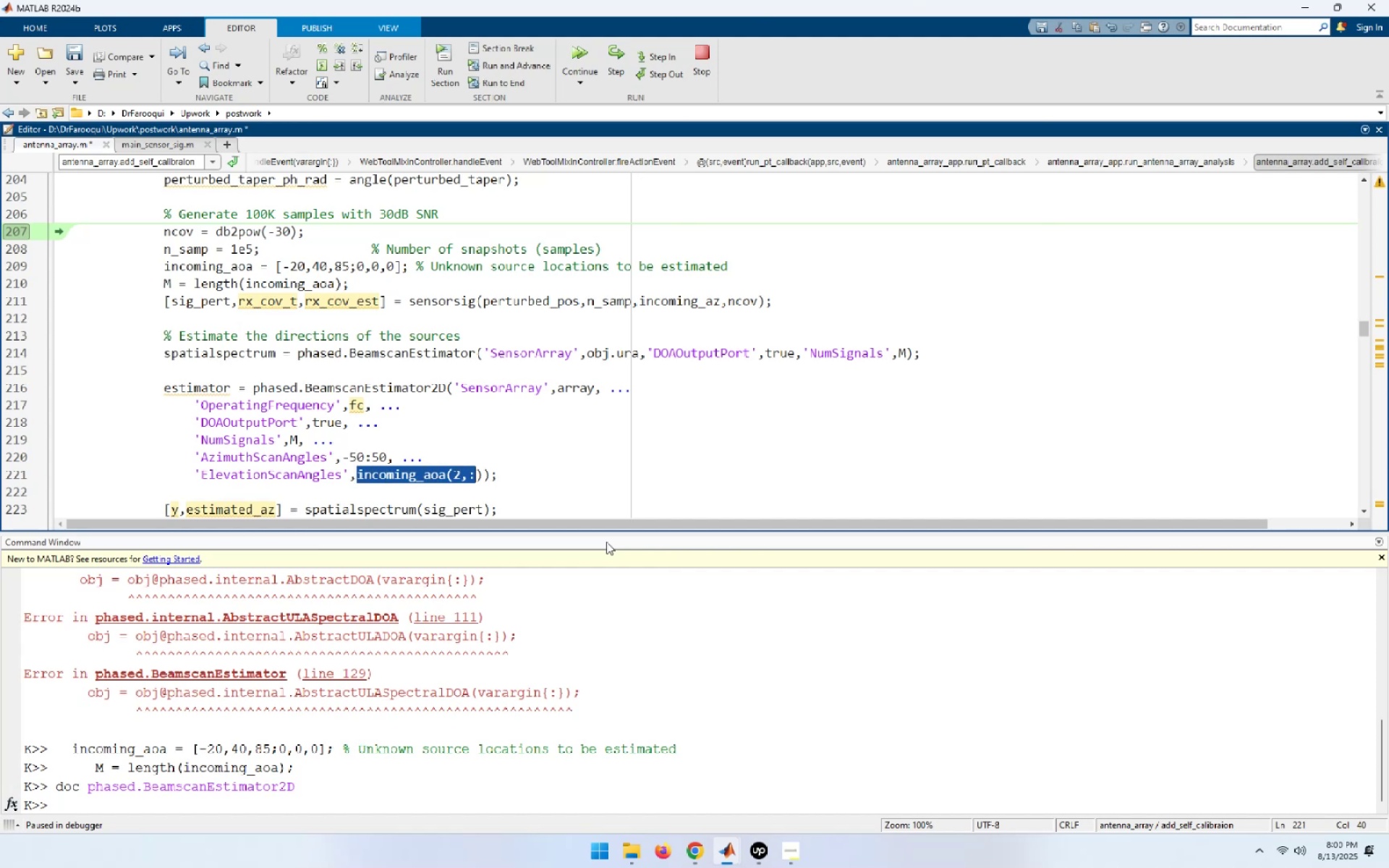 
key(Shift+ArrowRight)
 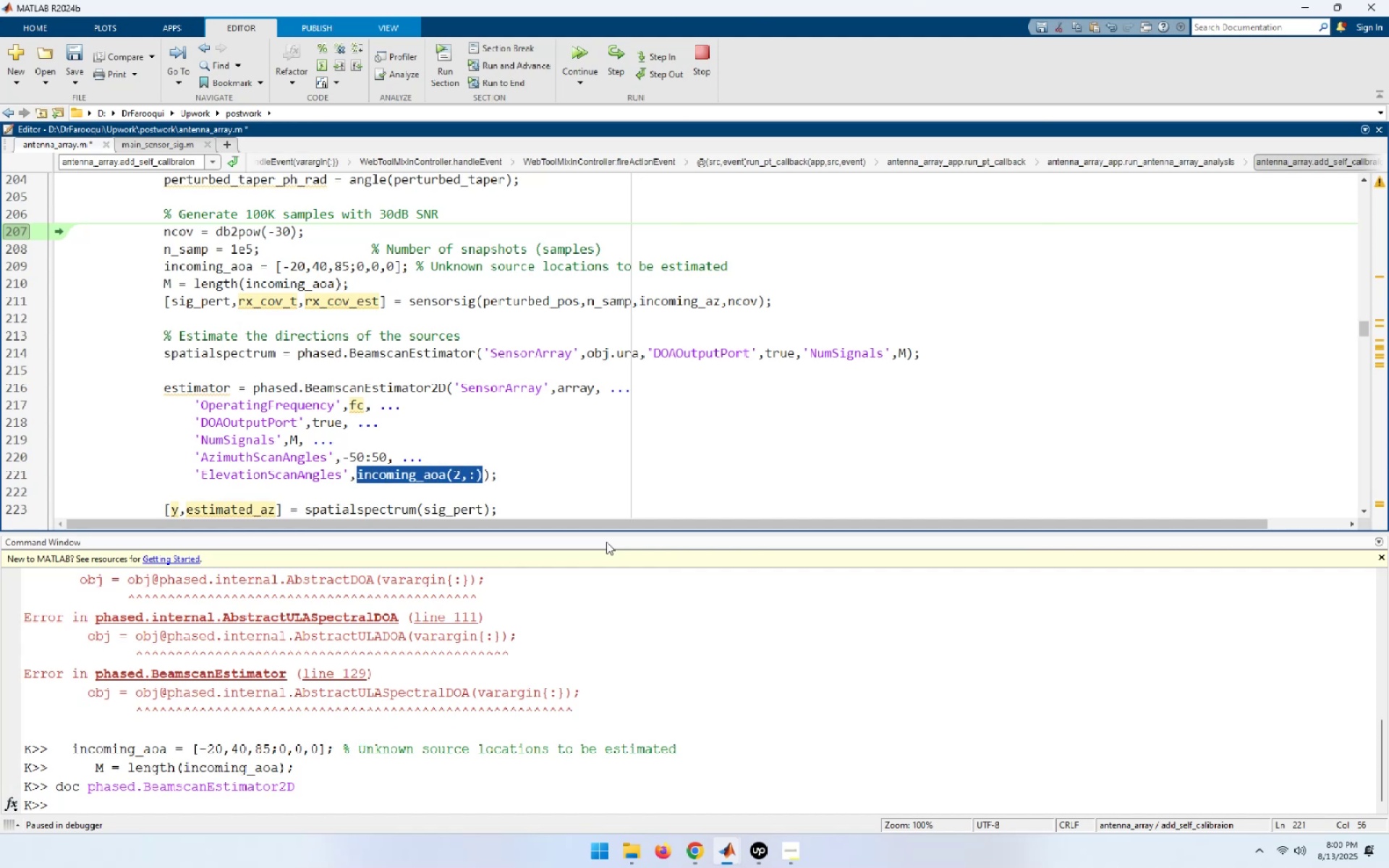 
type(-30:30)
 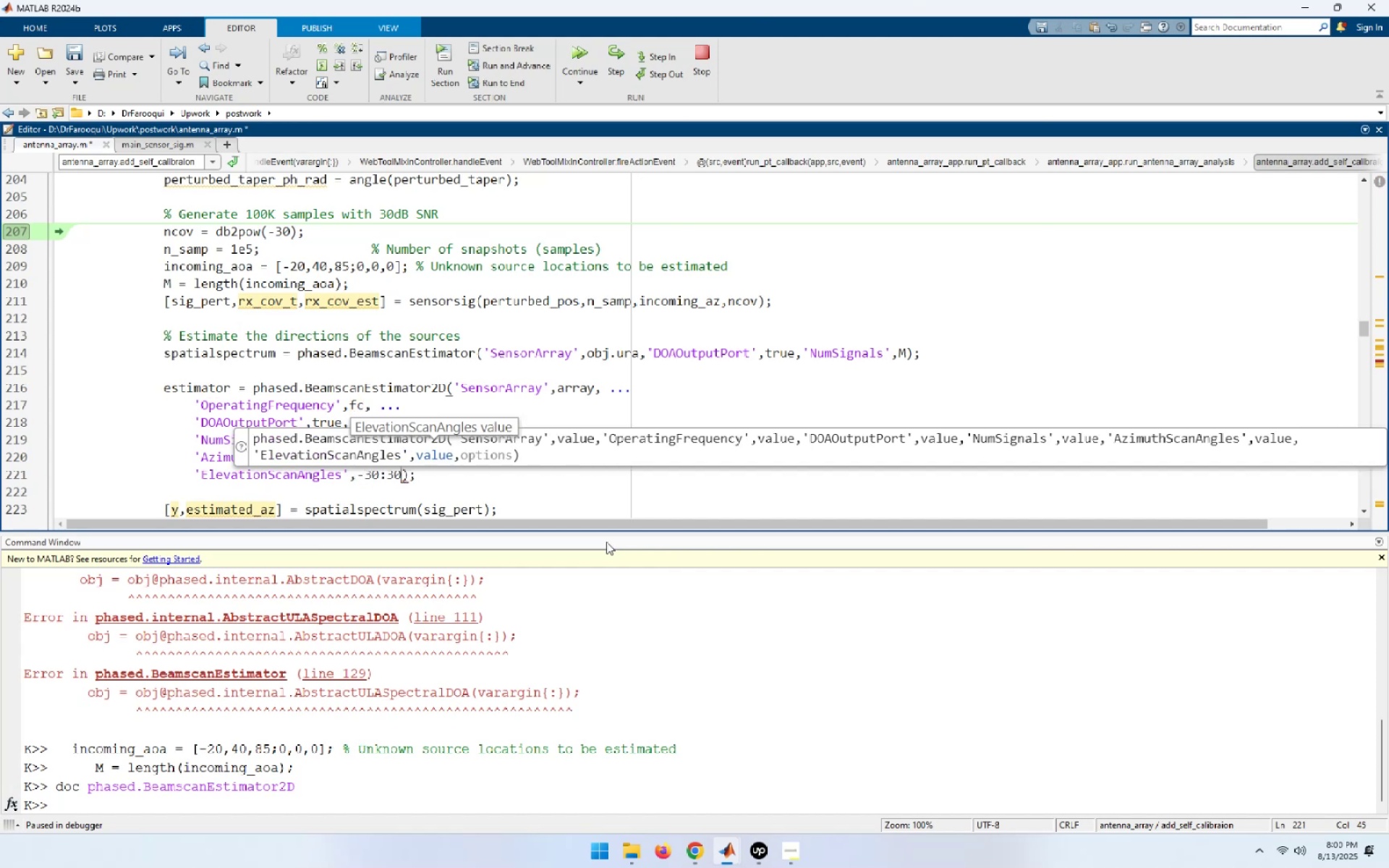 
left_click([493, 475])
 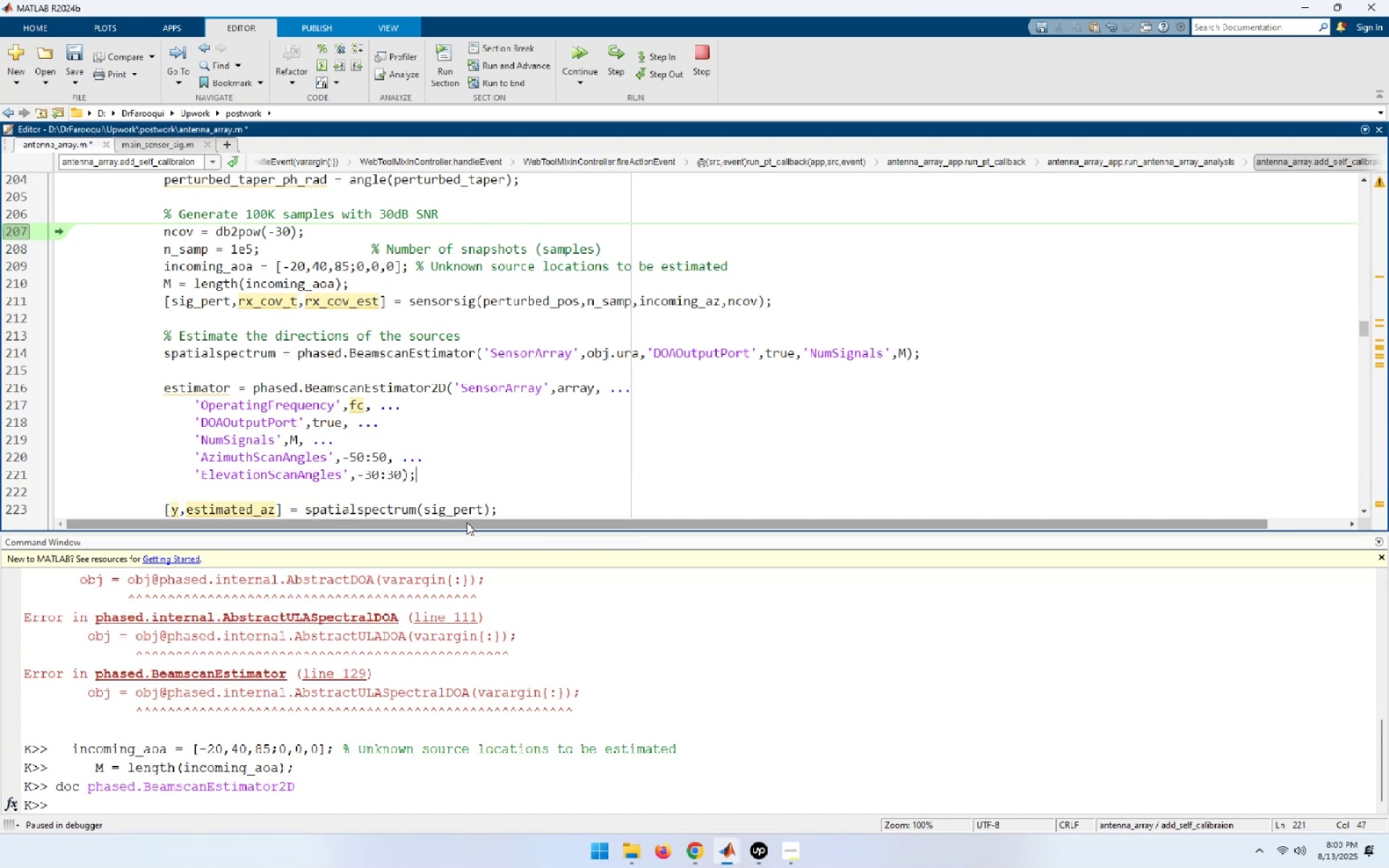 
scroll: coordinate [456, 460], scroll_direction: down, amount: 1.0
 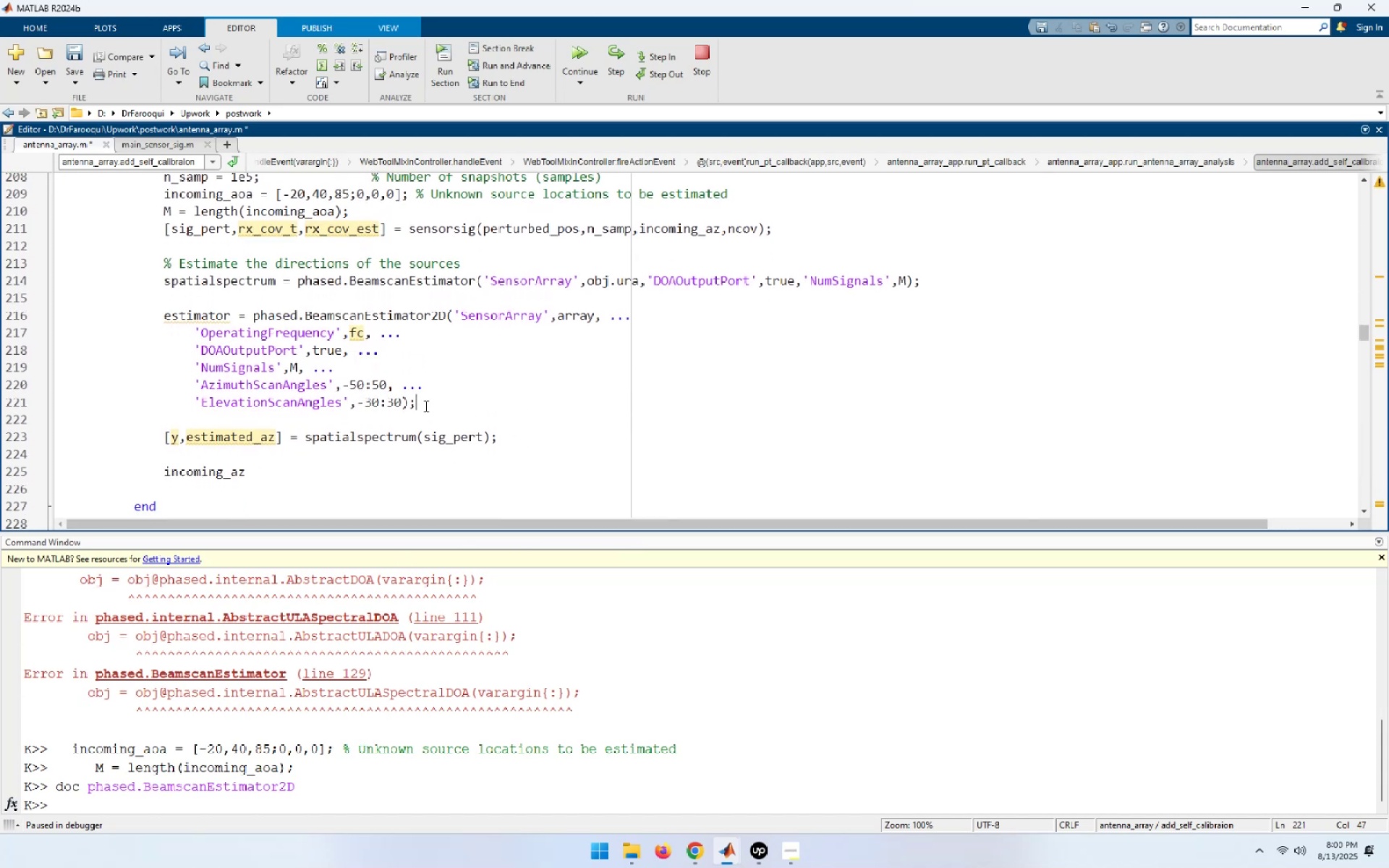 
left_click_drag(start_coordinate=[425, 403], to_coordinate=[83, 320])
 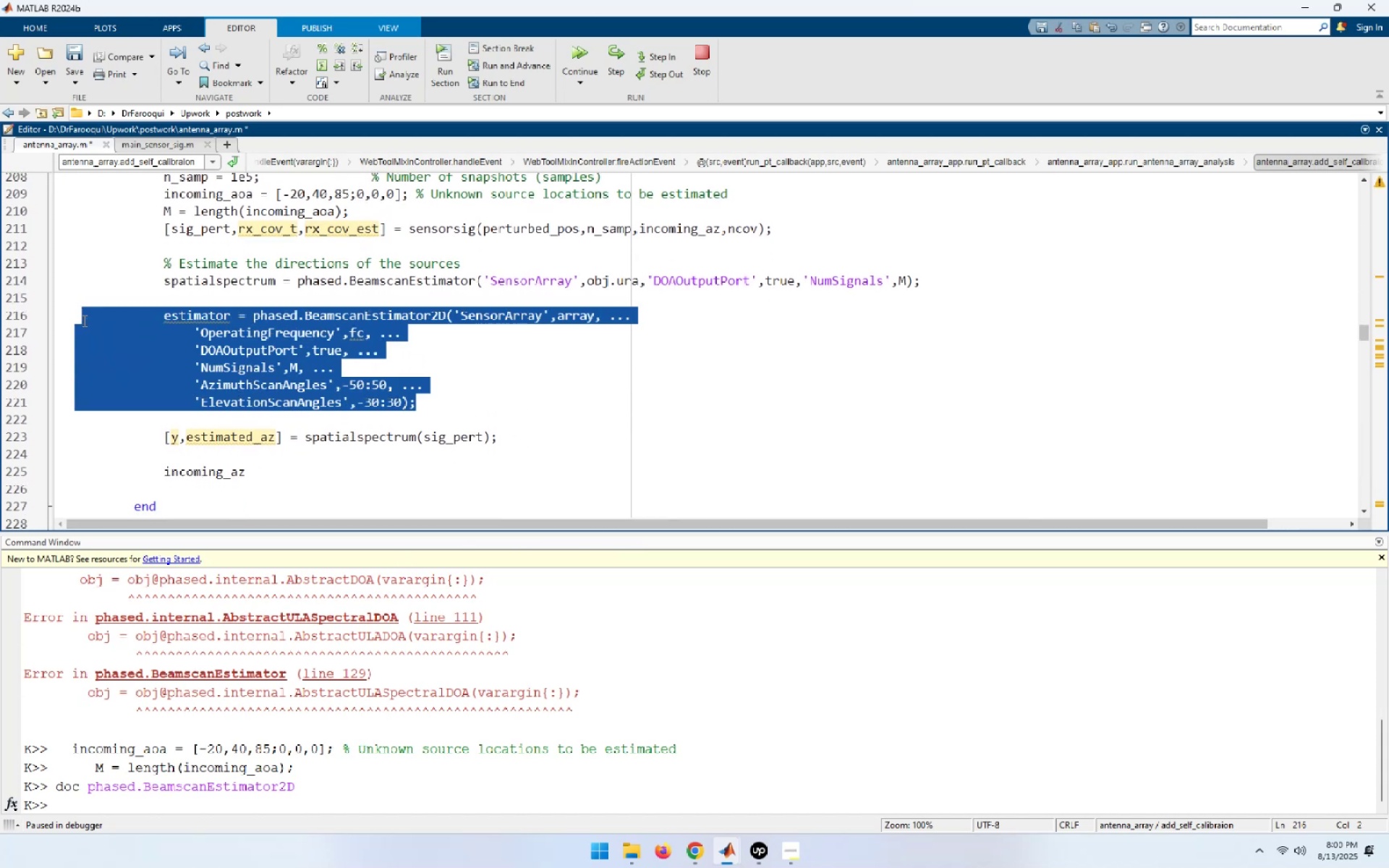 
key(F9)
 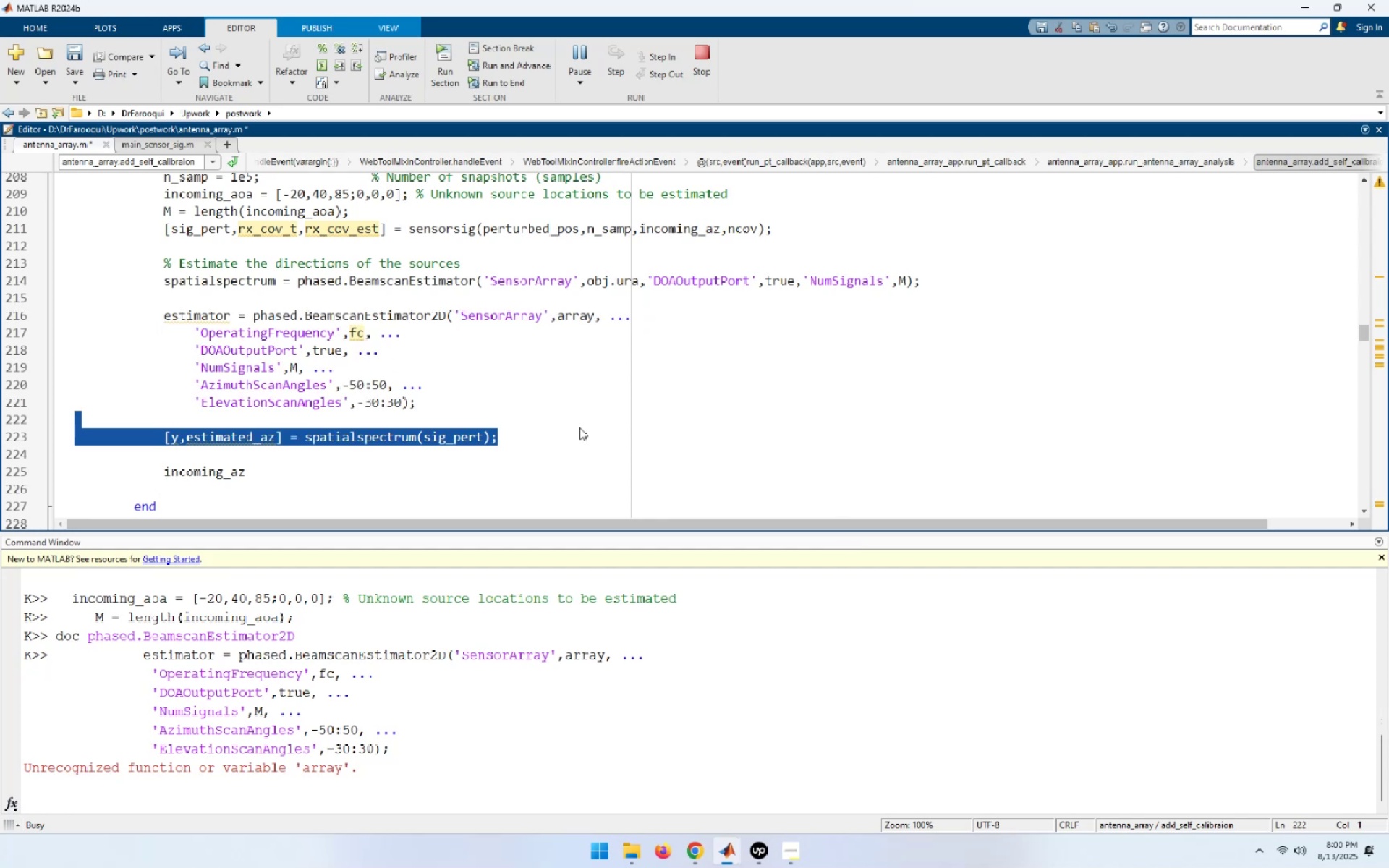 
wait(7.18)
 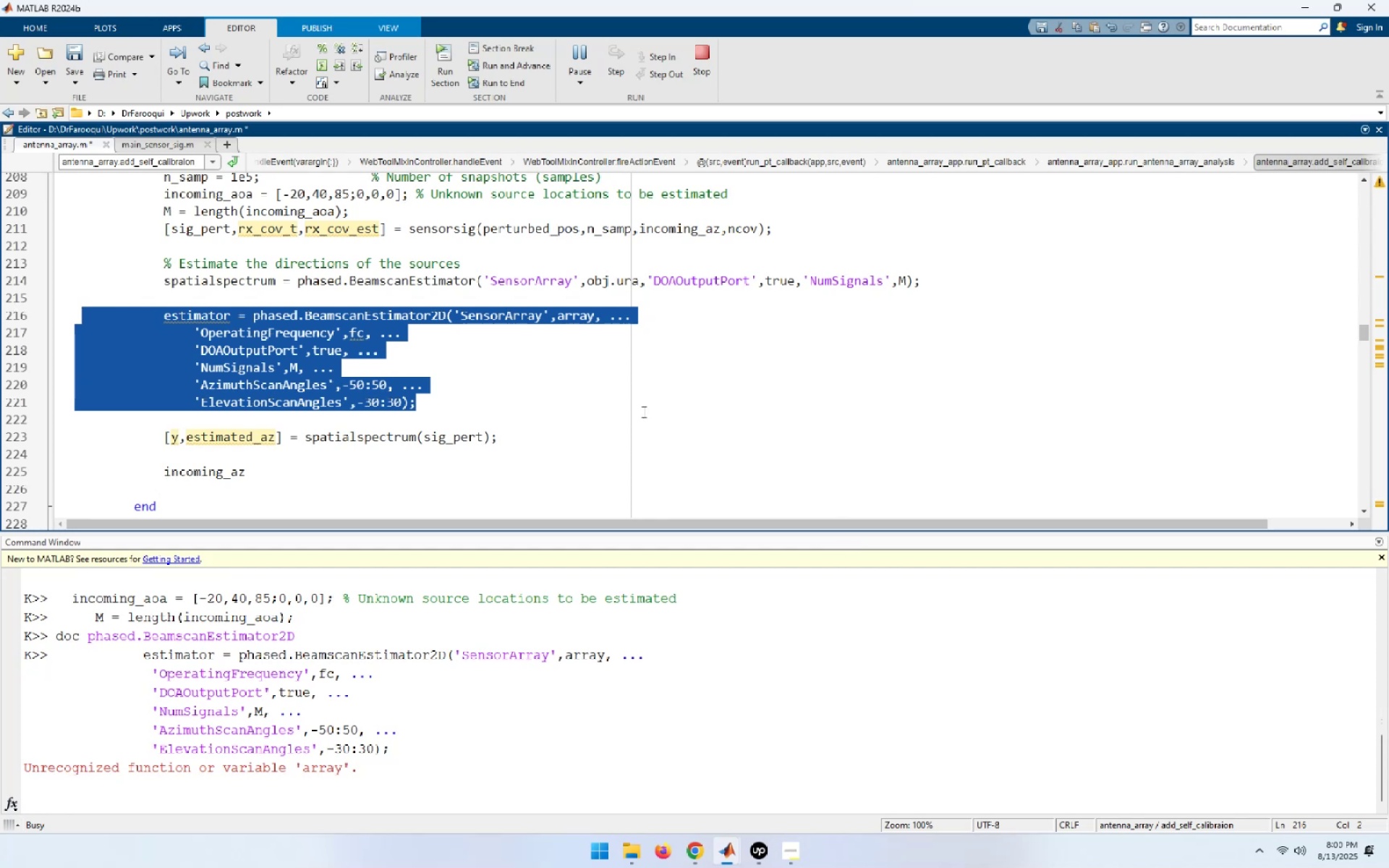 
left_click_drag(start_coordinate=[639, 279], to_coordinate=[589, 280])
 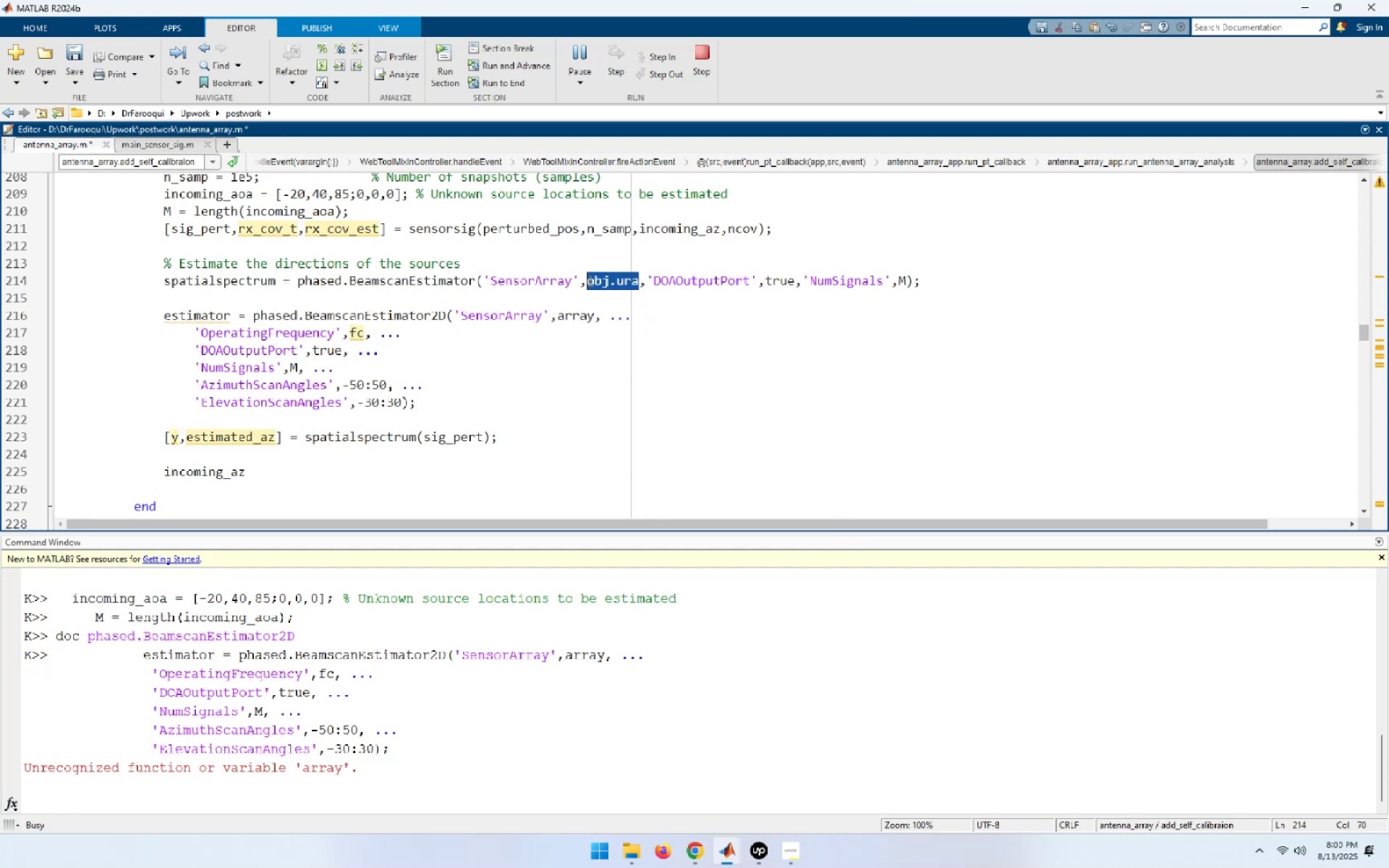 
key(Control+C)
 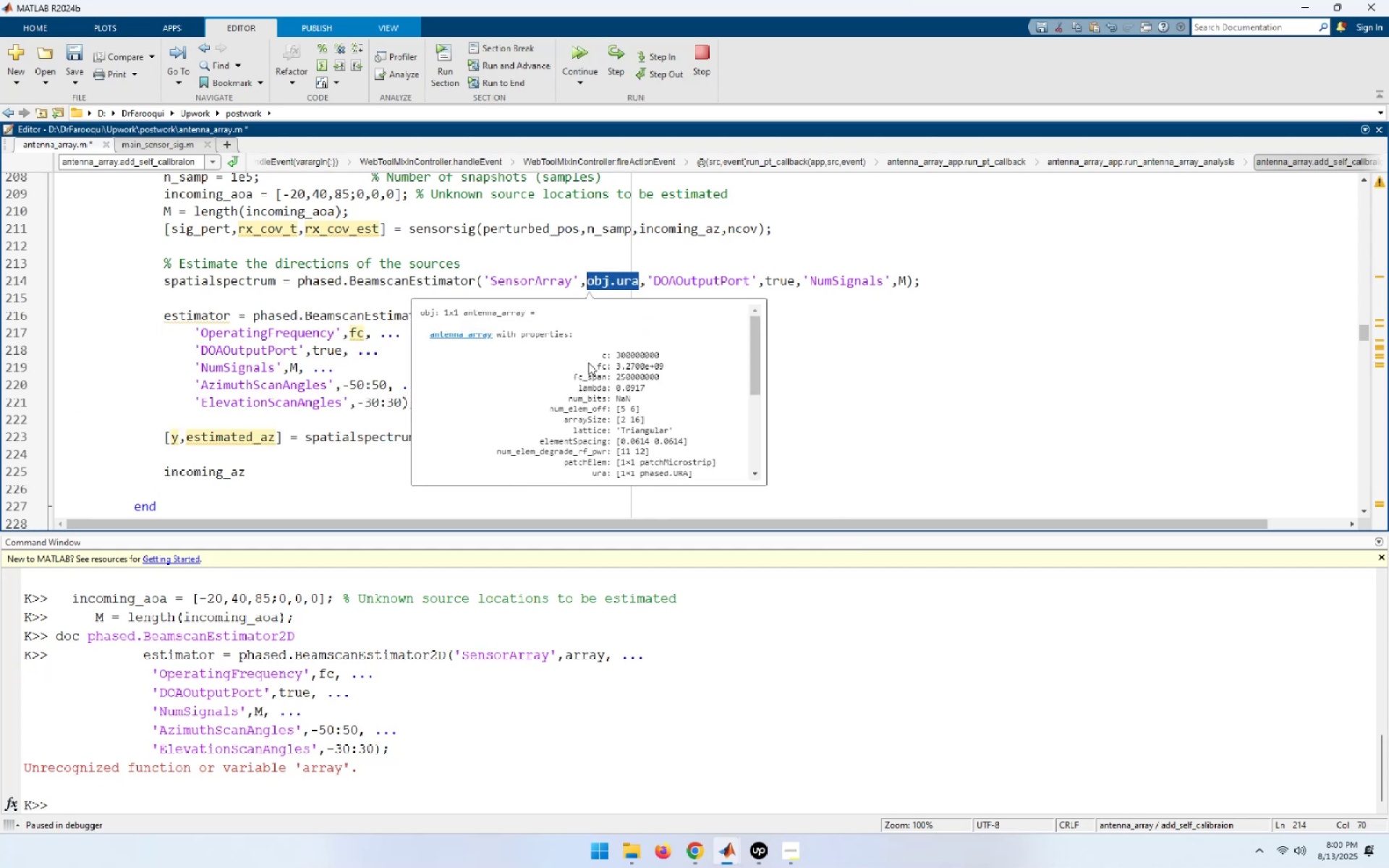 
left_click([1113, 375])
 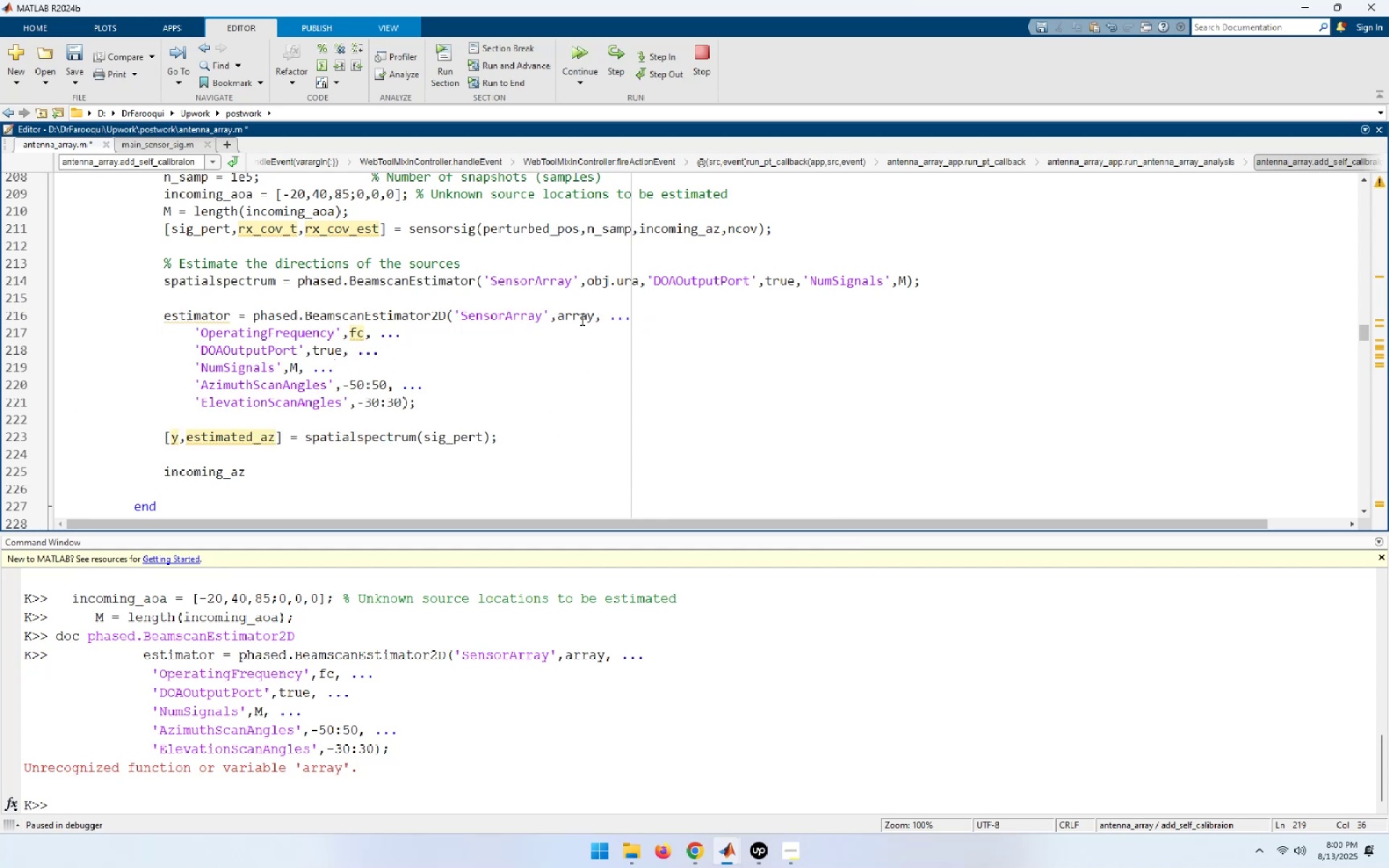 
double_click([581, 319])
 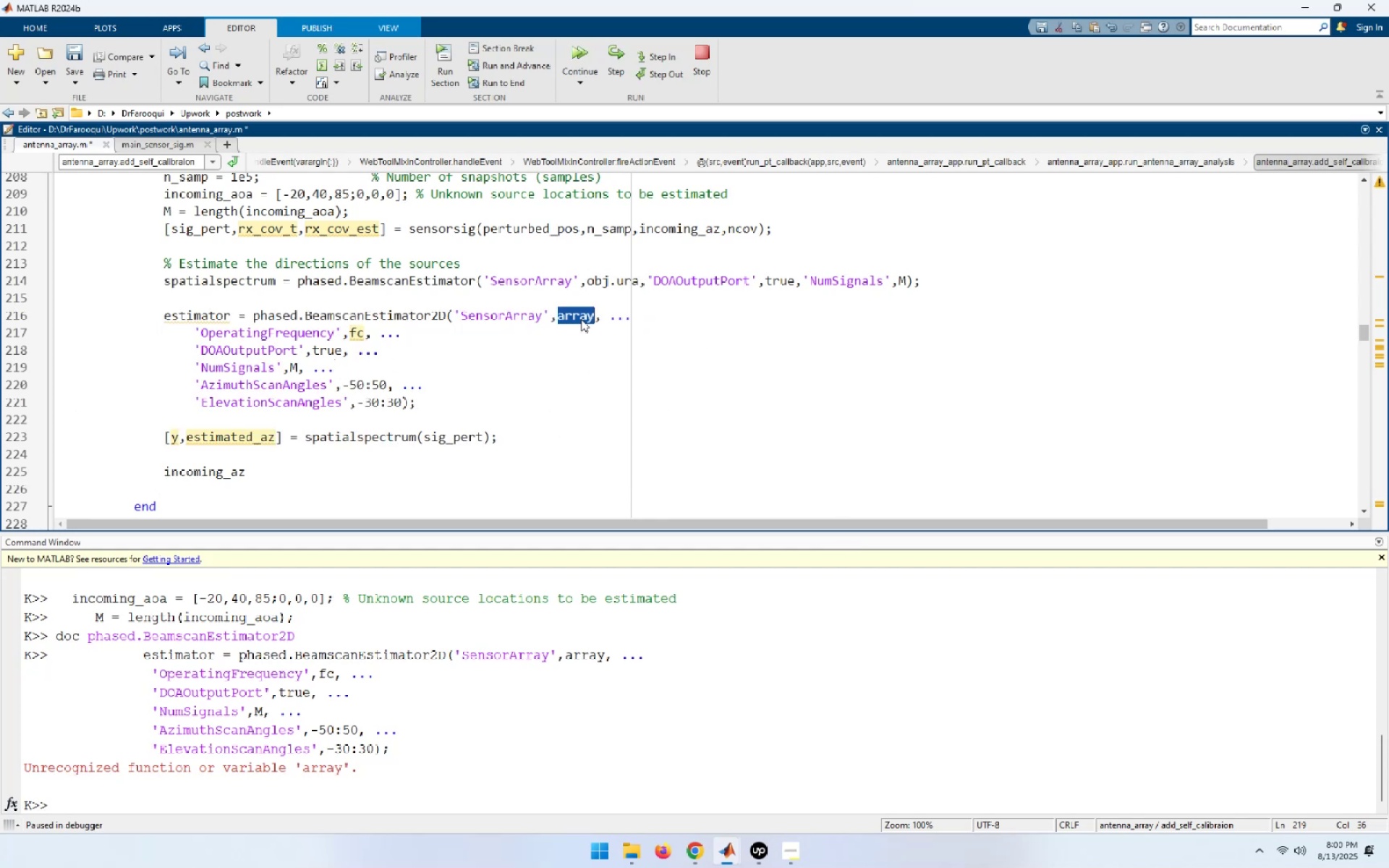 
key(Control+ControlLeft)
 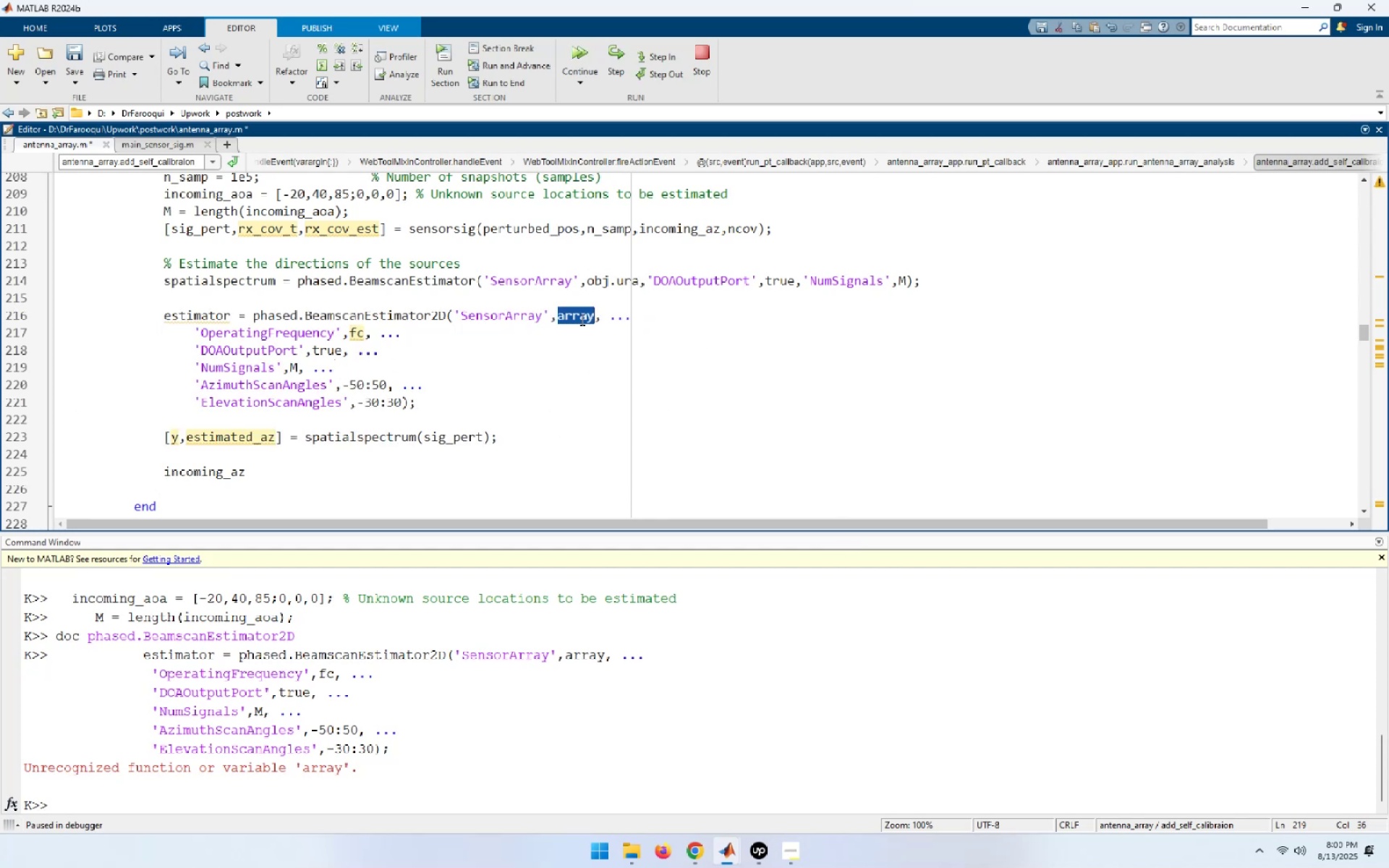 
key(Control+V)
 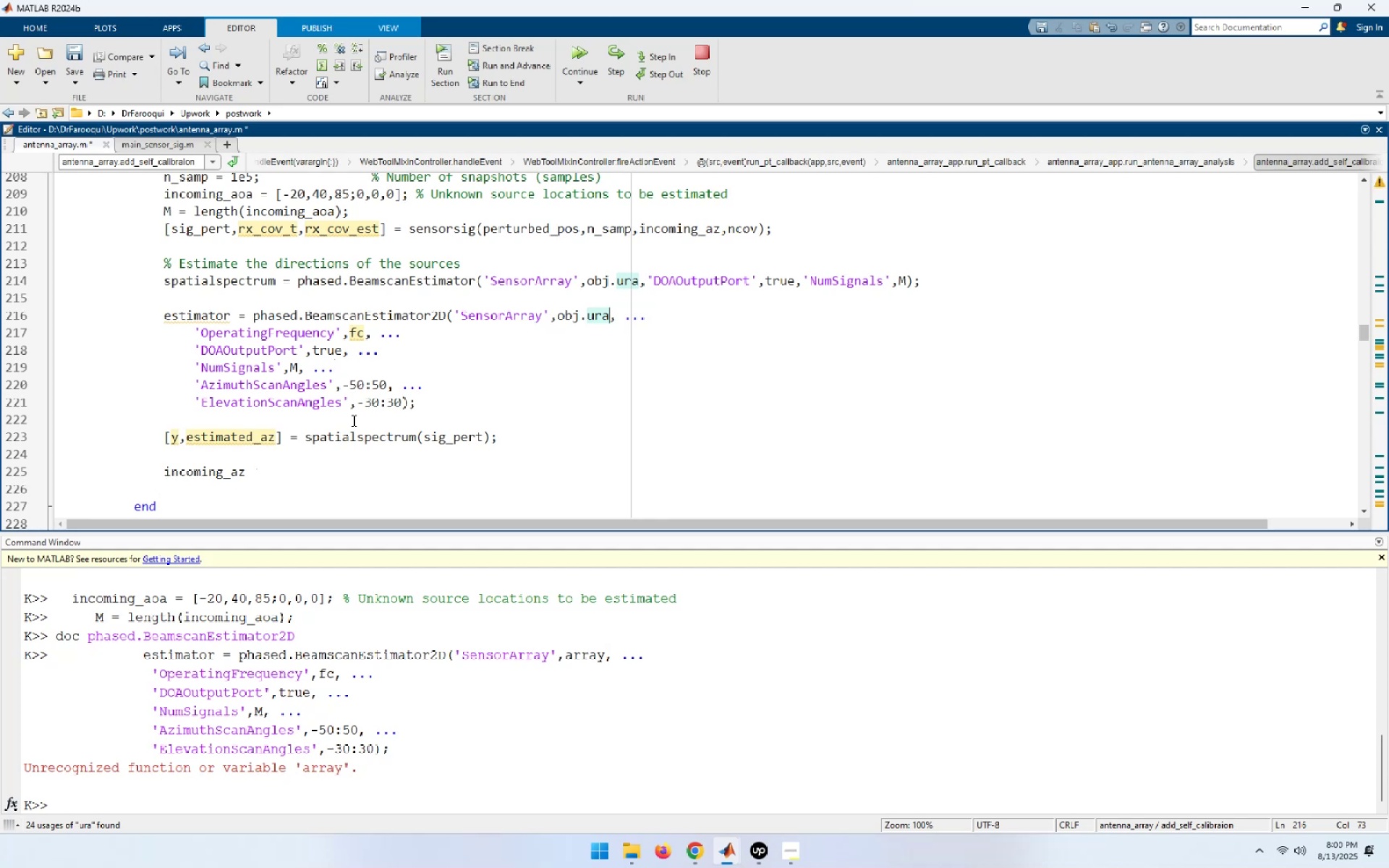 
left_click_drag(start_coordinate=[425, 404], to_coordinate=[71, 314])
 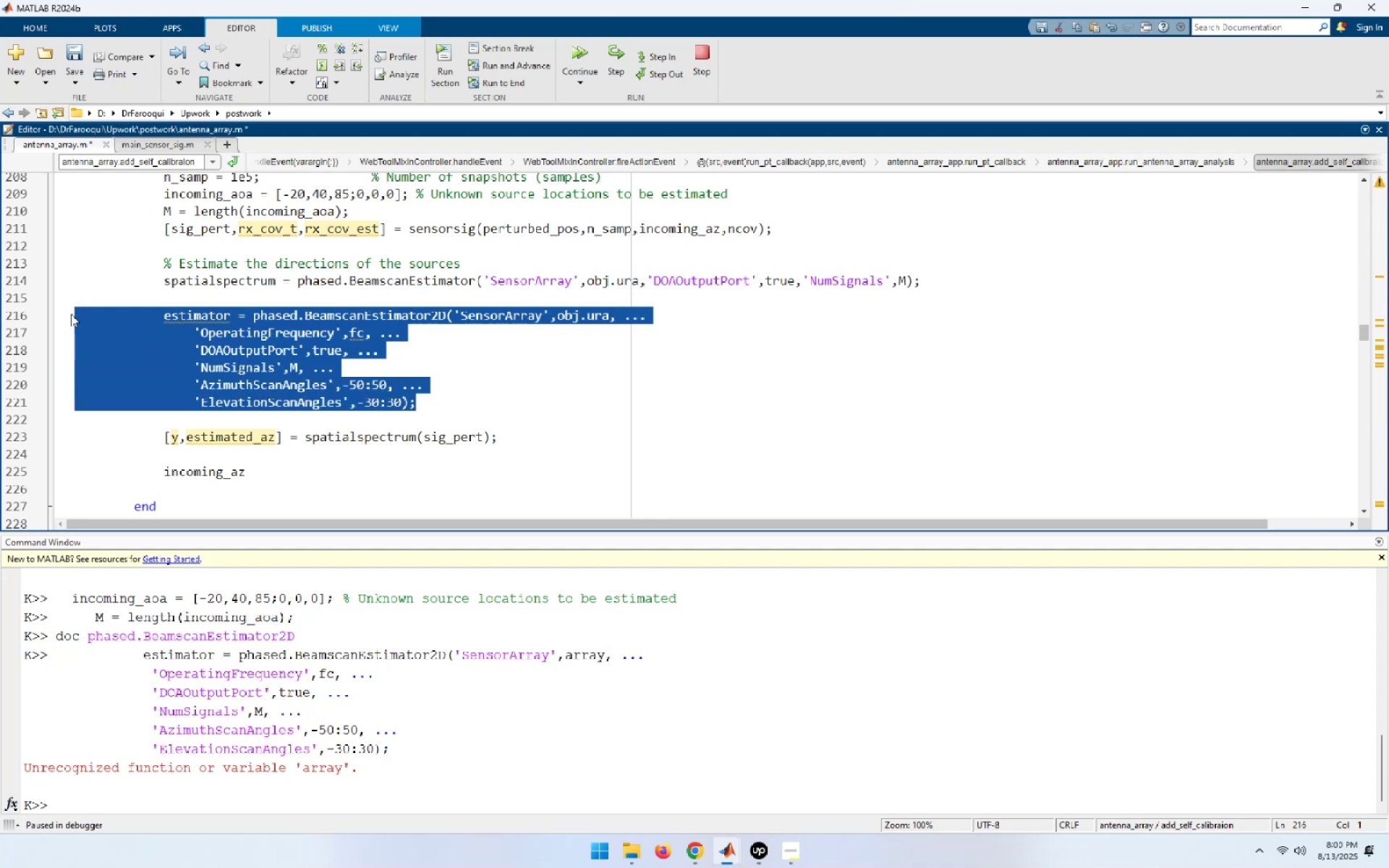 
key(F9)
 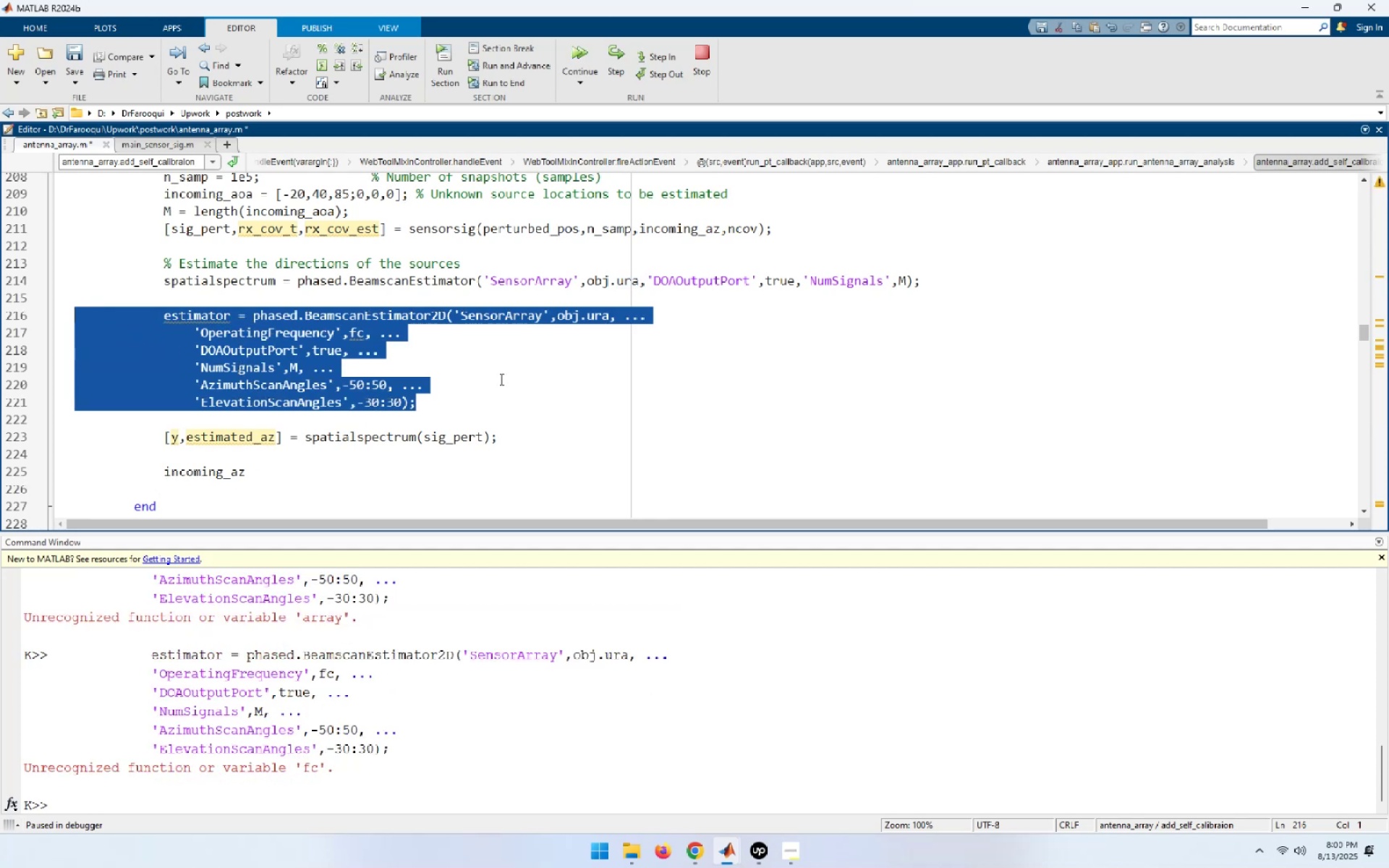 
left_click([500, 379])
 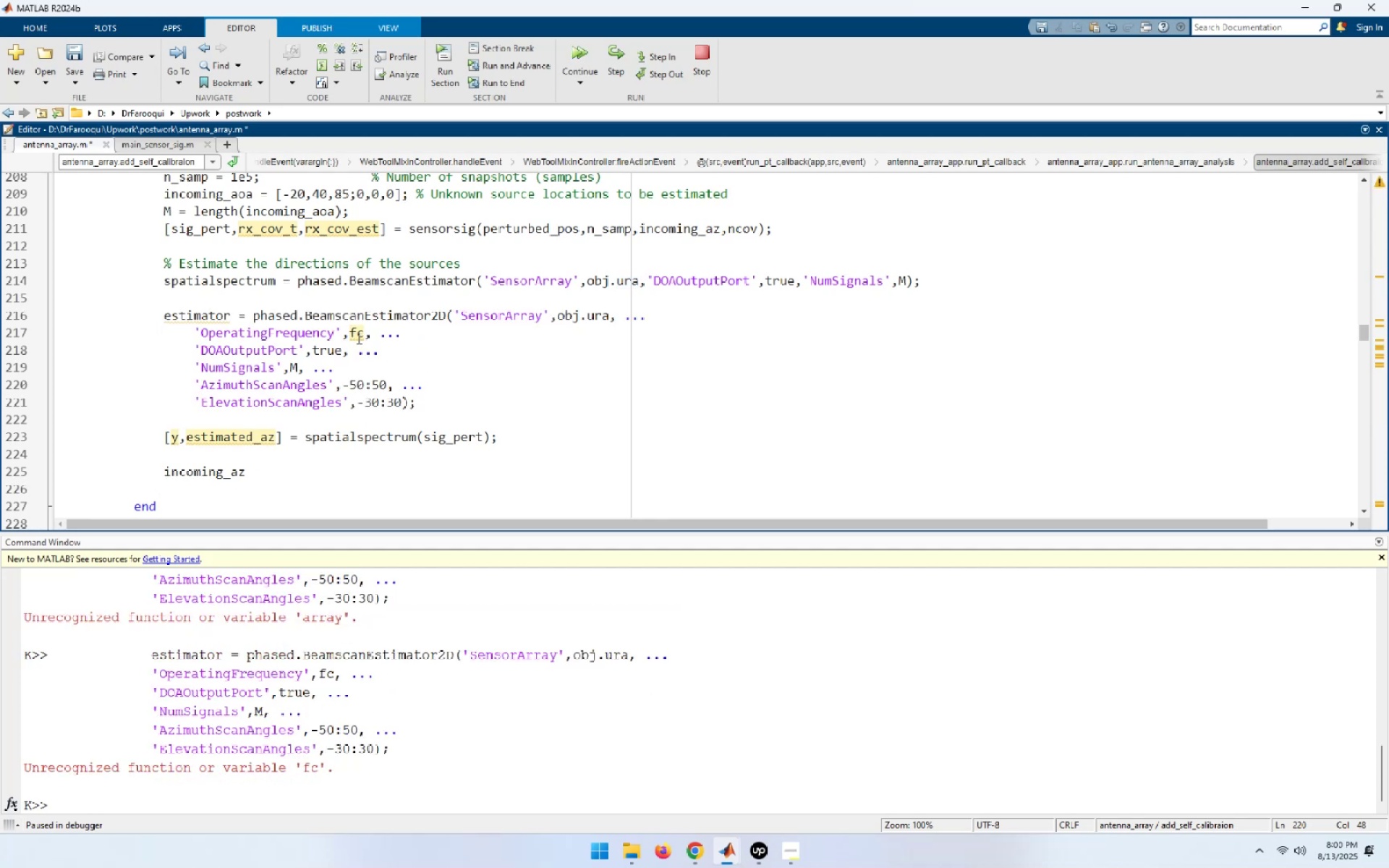 
left_click([350, 334])
 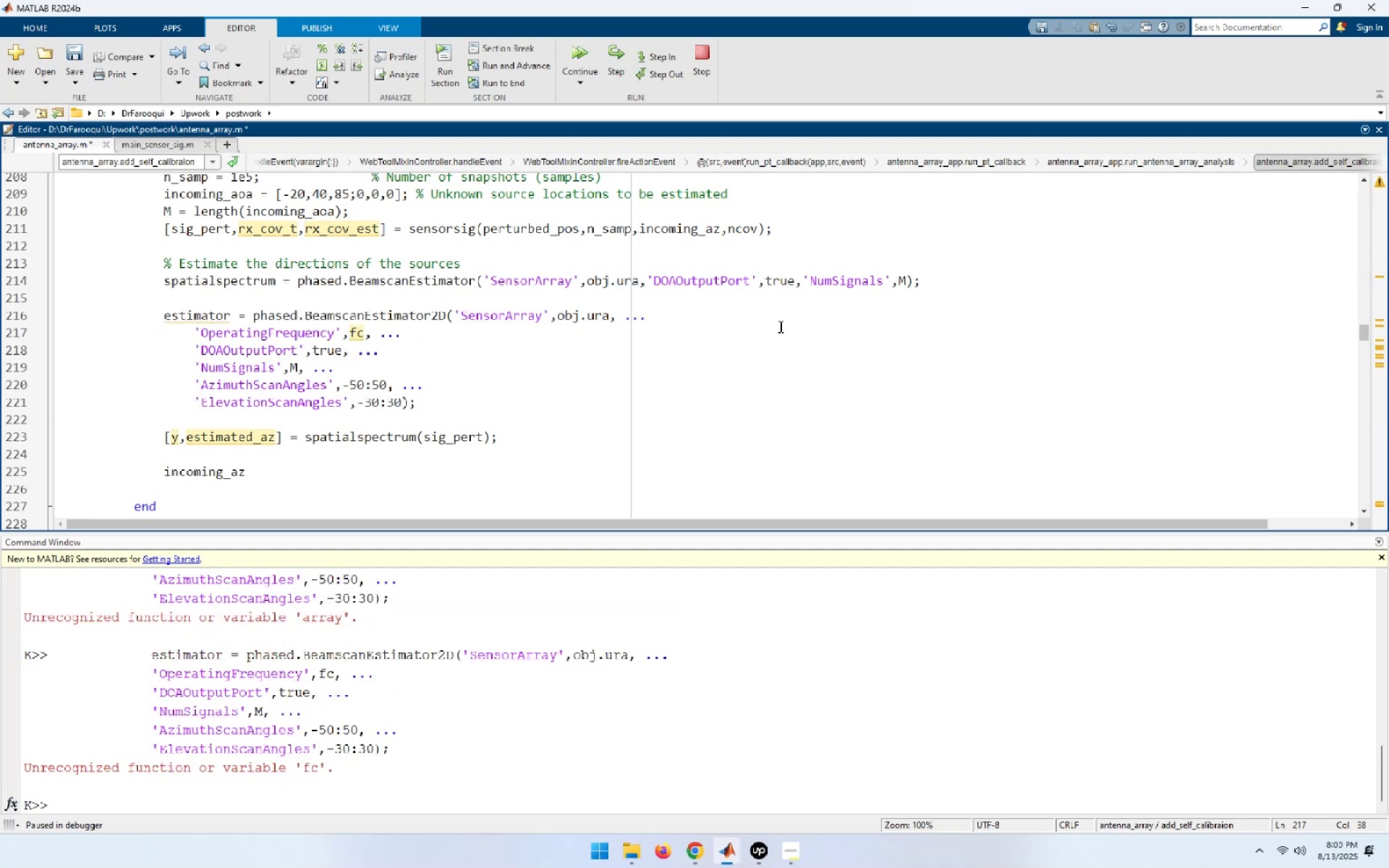 
type(obj.)
 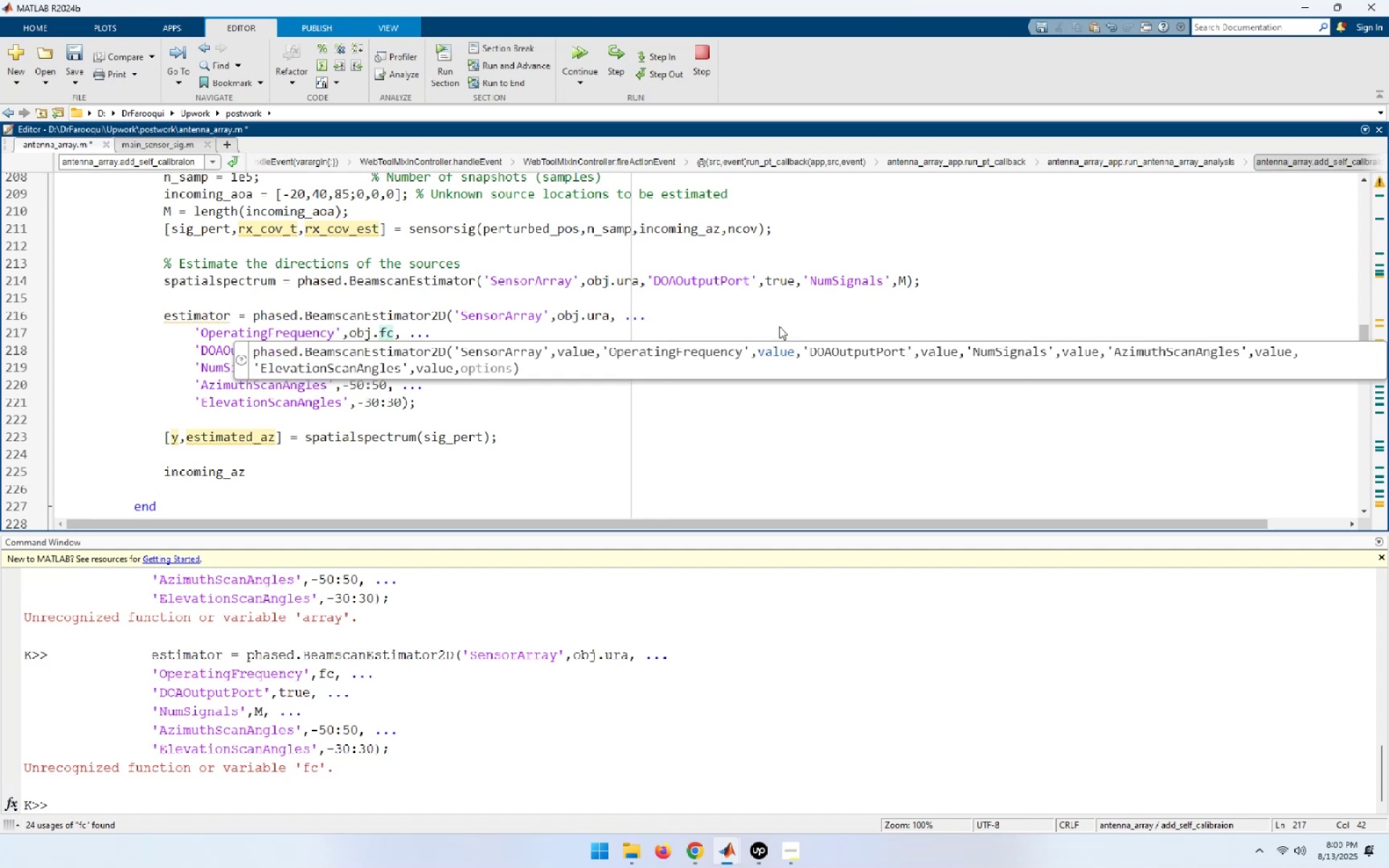 
key(ArrowRight)
 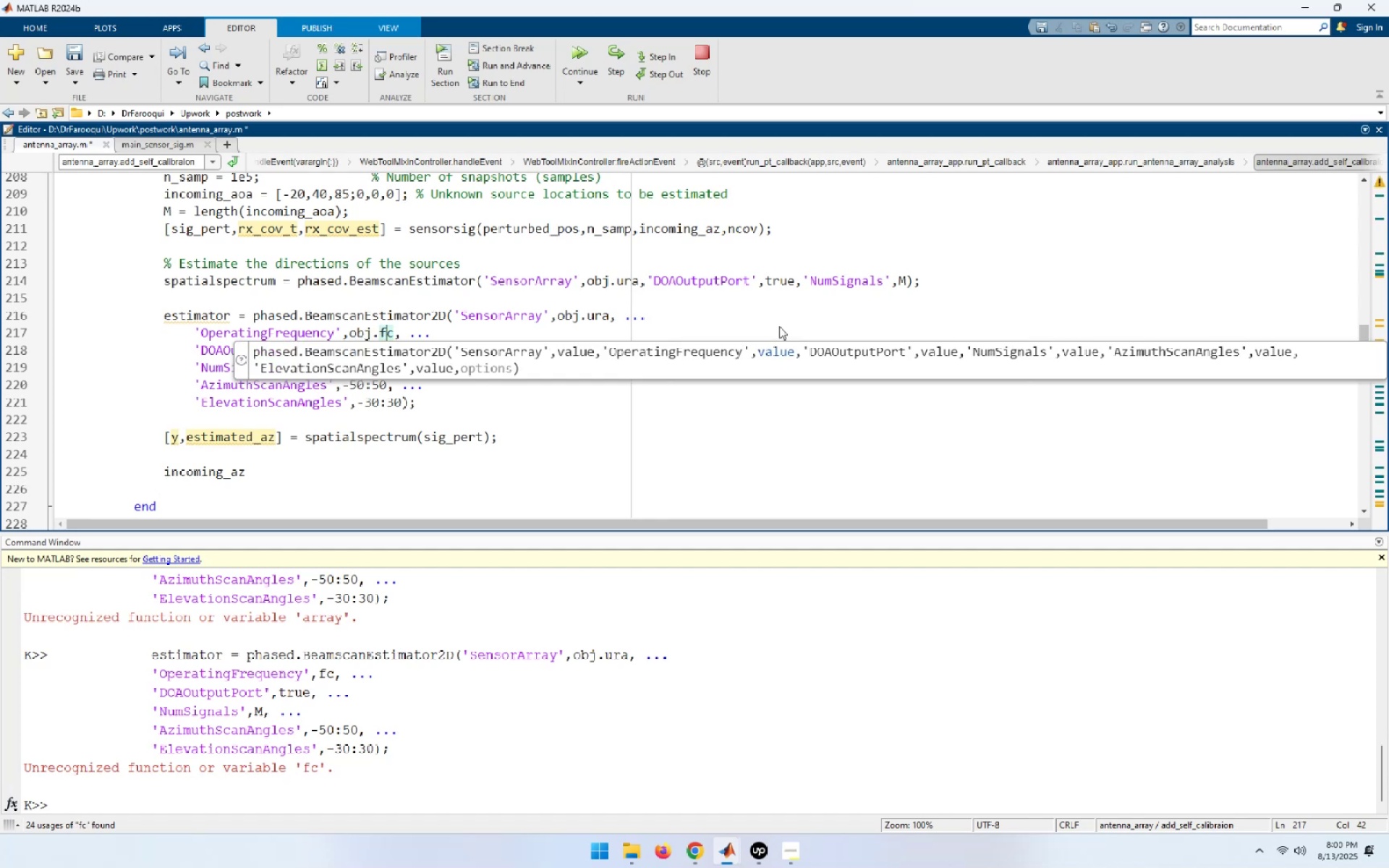 
key(ArrowRight)
 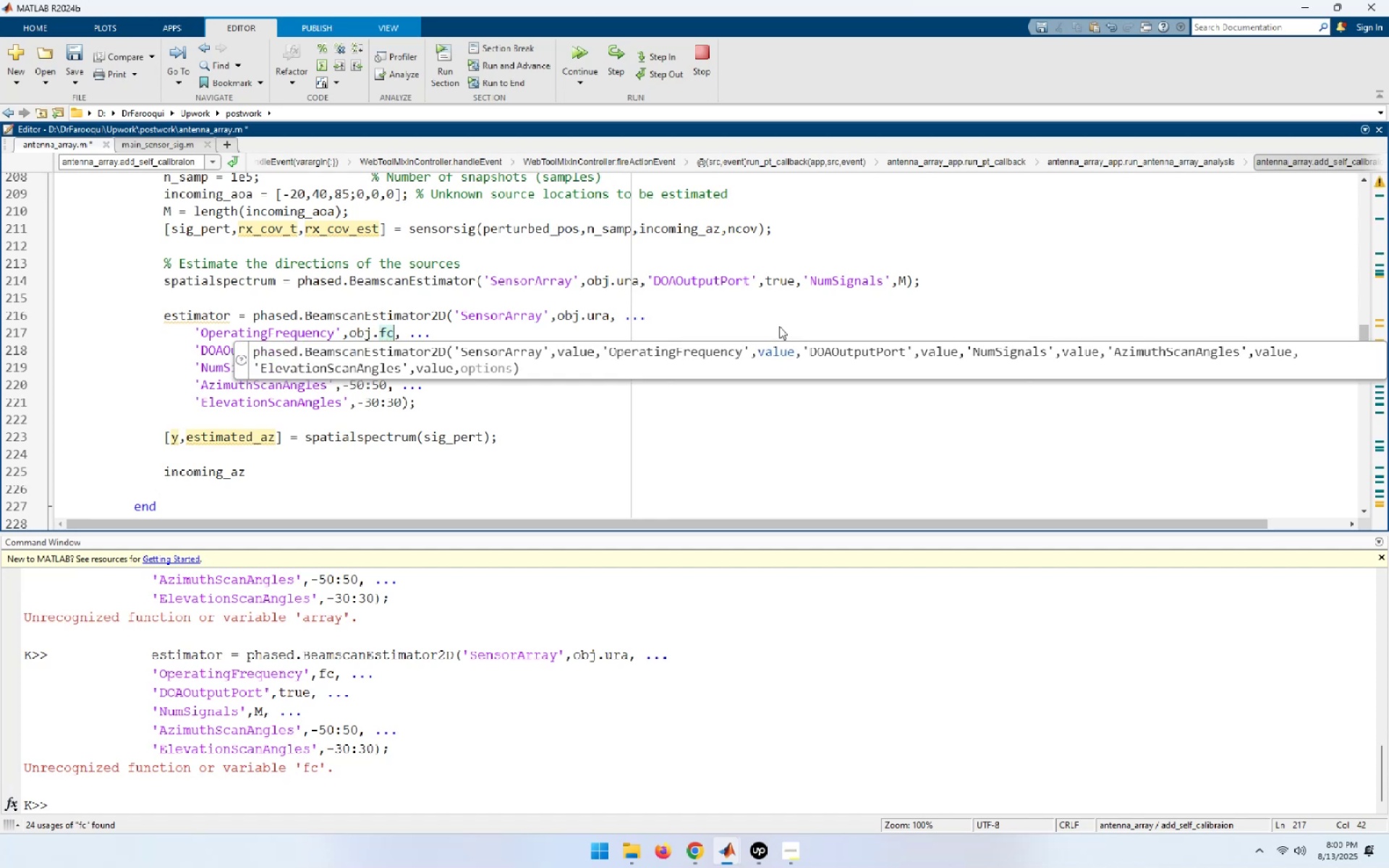 
key(Shift+ArrowLeft)
 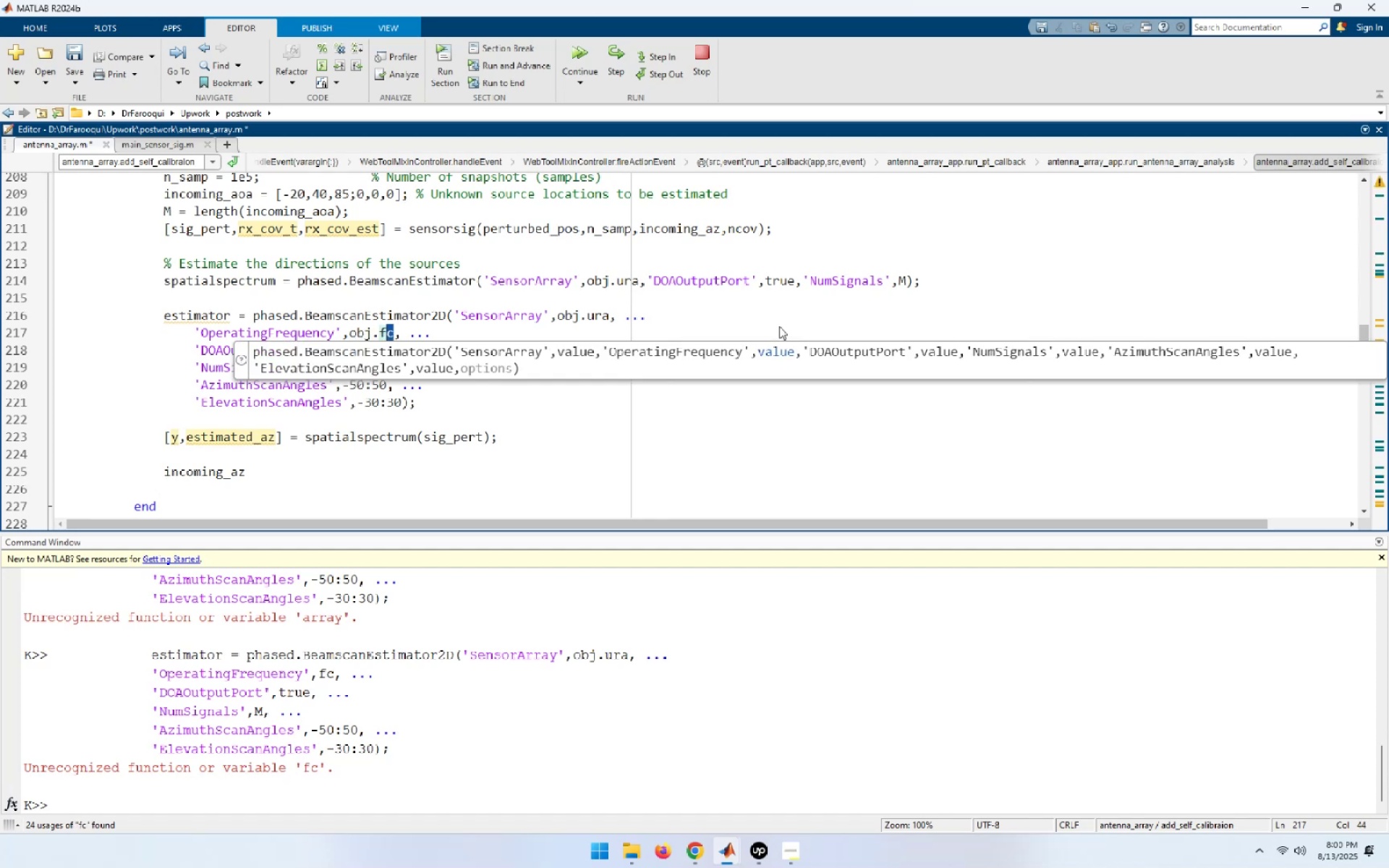 
key(Shift+ArrowLeft)
 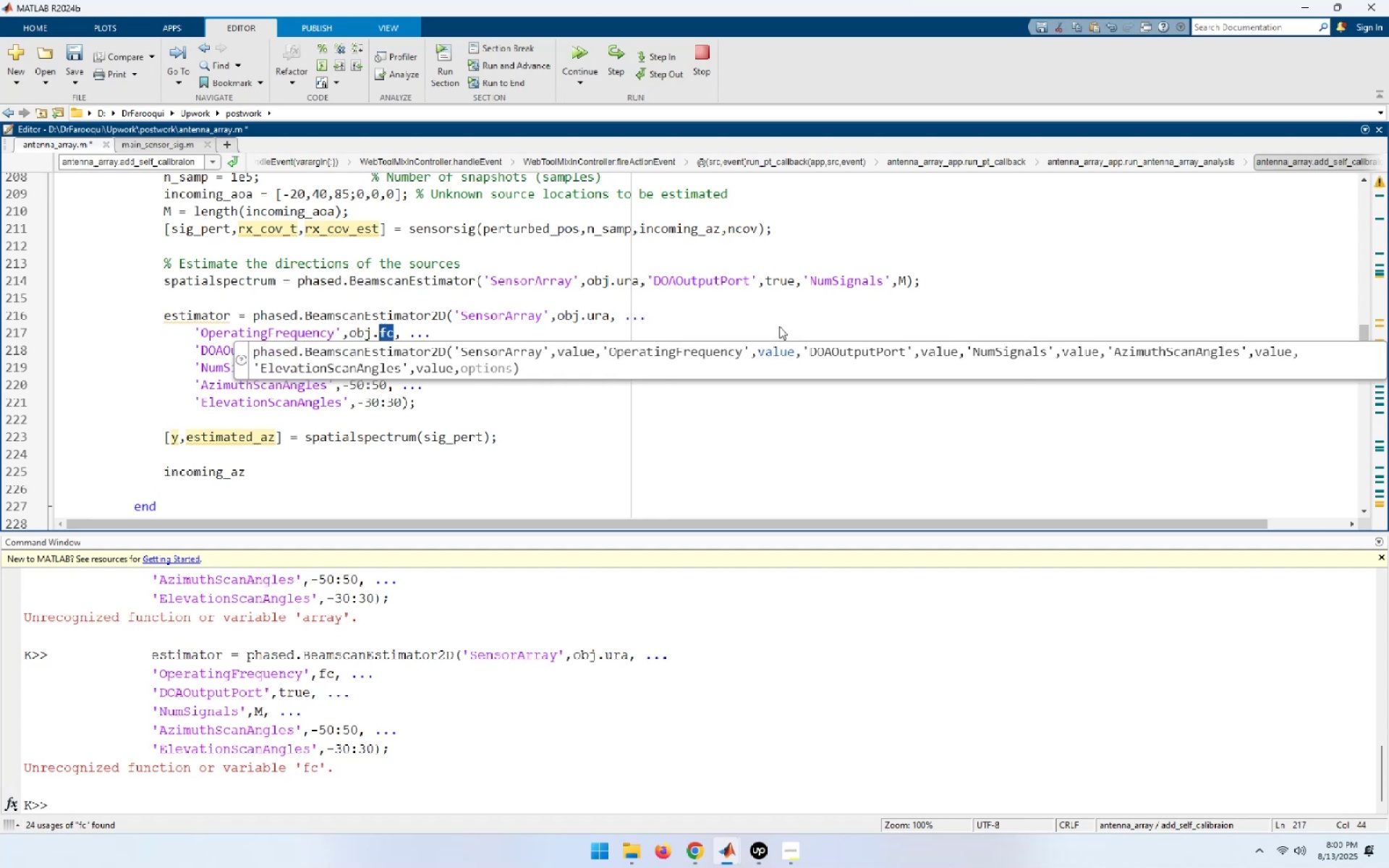 
key(Shift+ArrowLeft)
 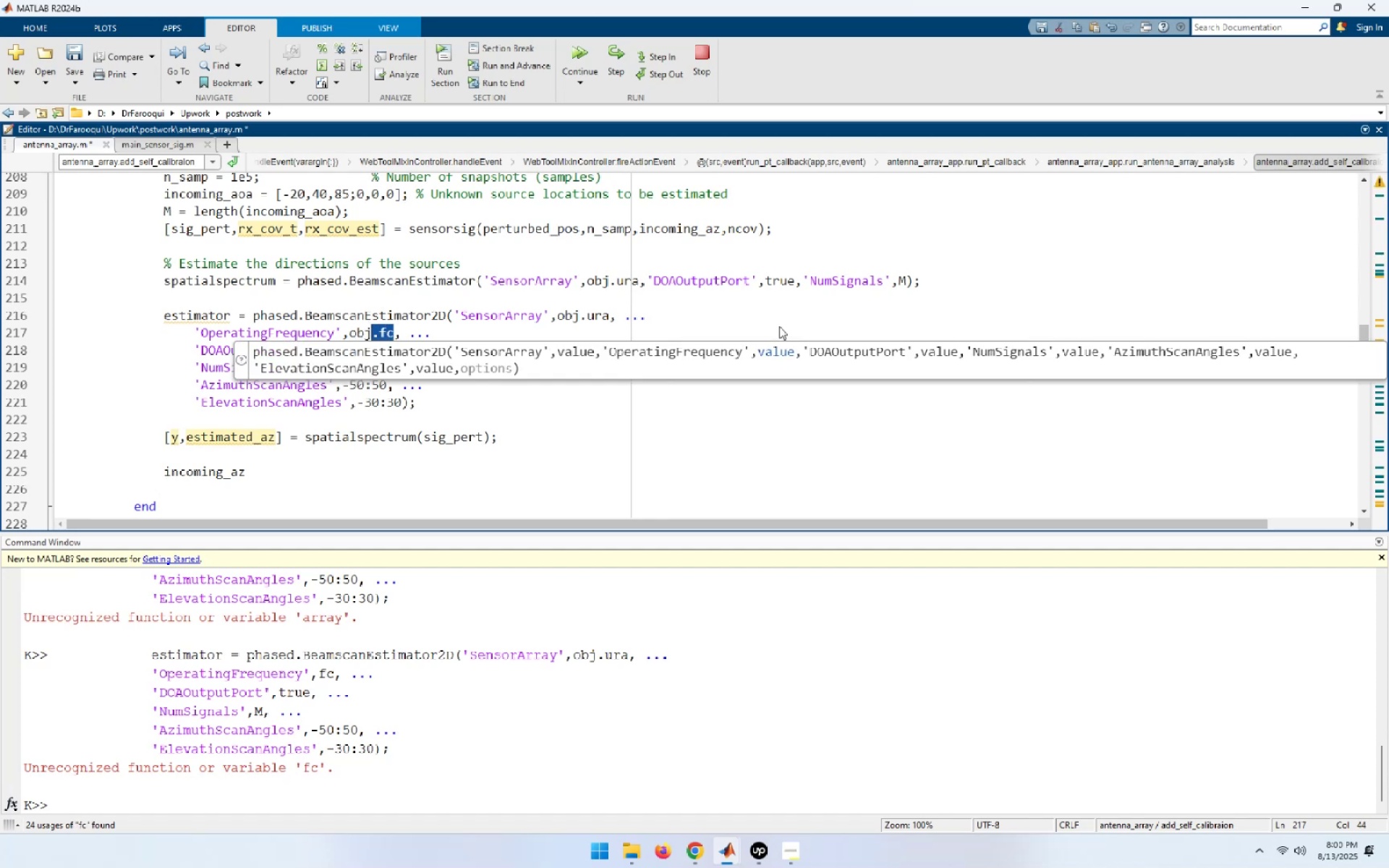 
key(Shift+ArrowLeft)
 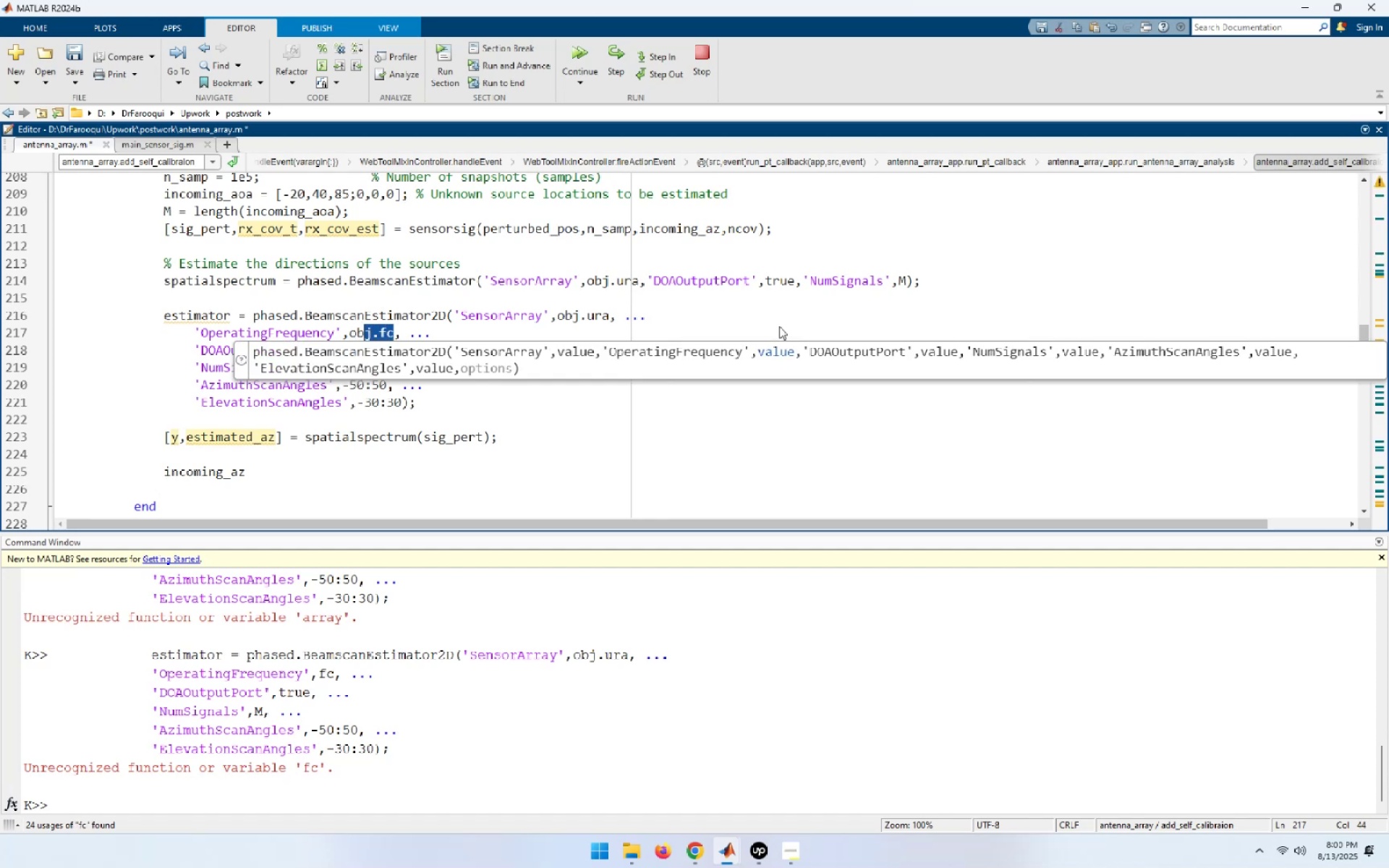 
key(Shift+ArrowLeft)
 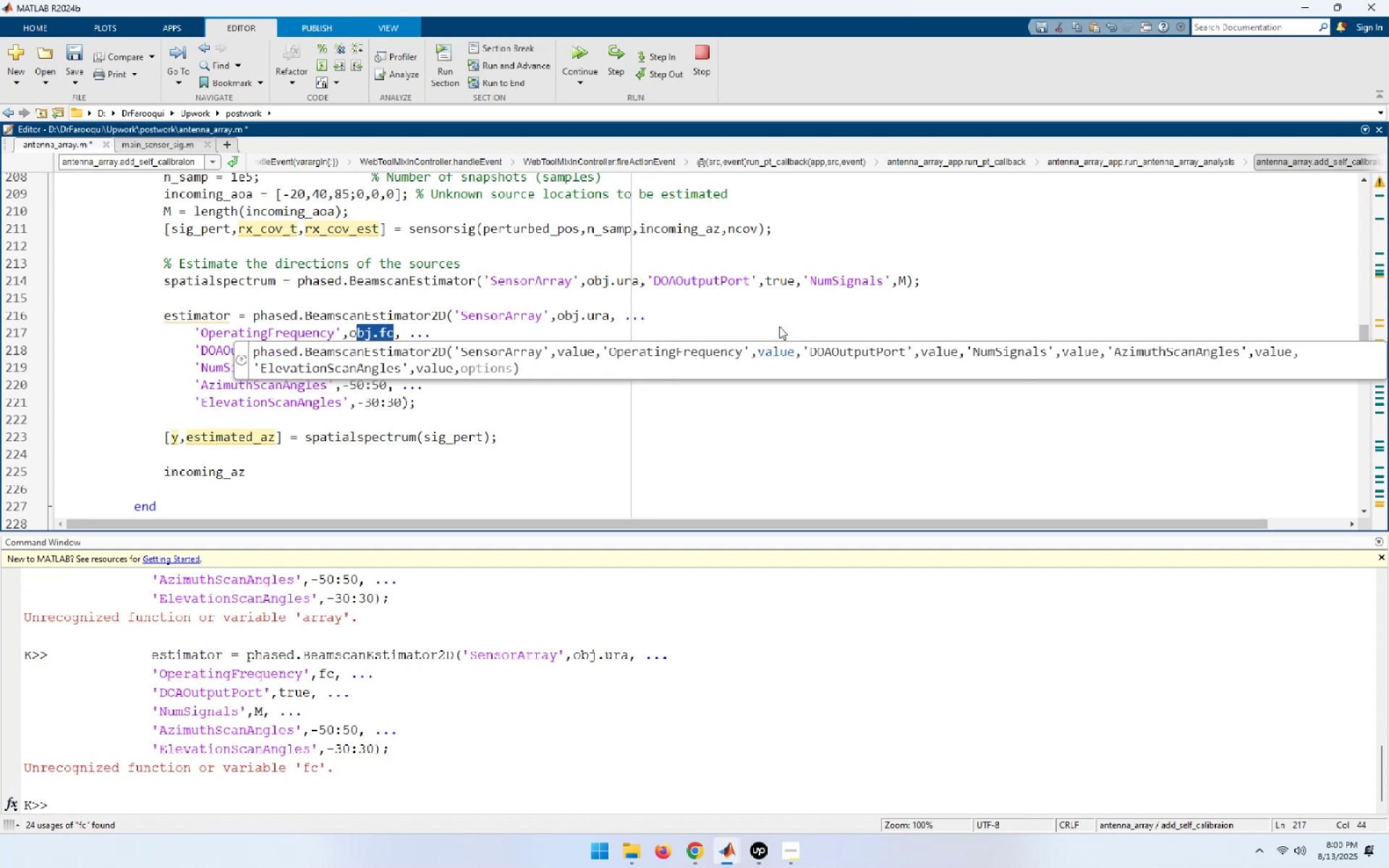 
key(Shift+ArrowLeft)
 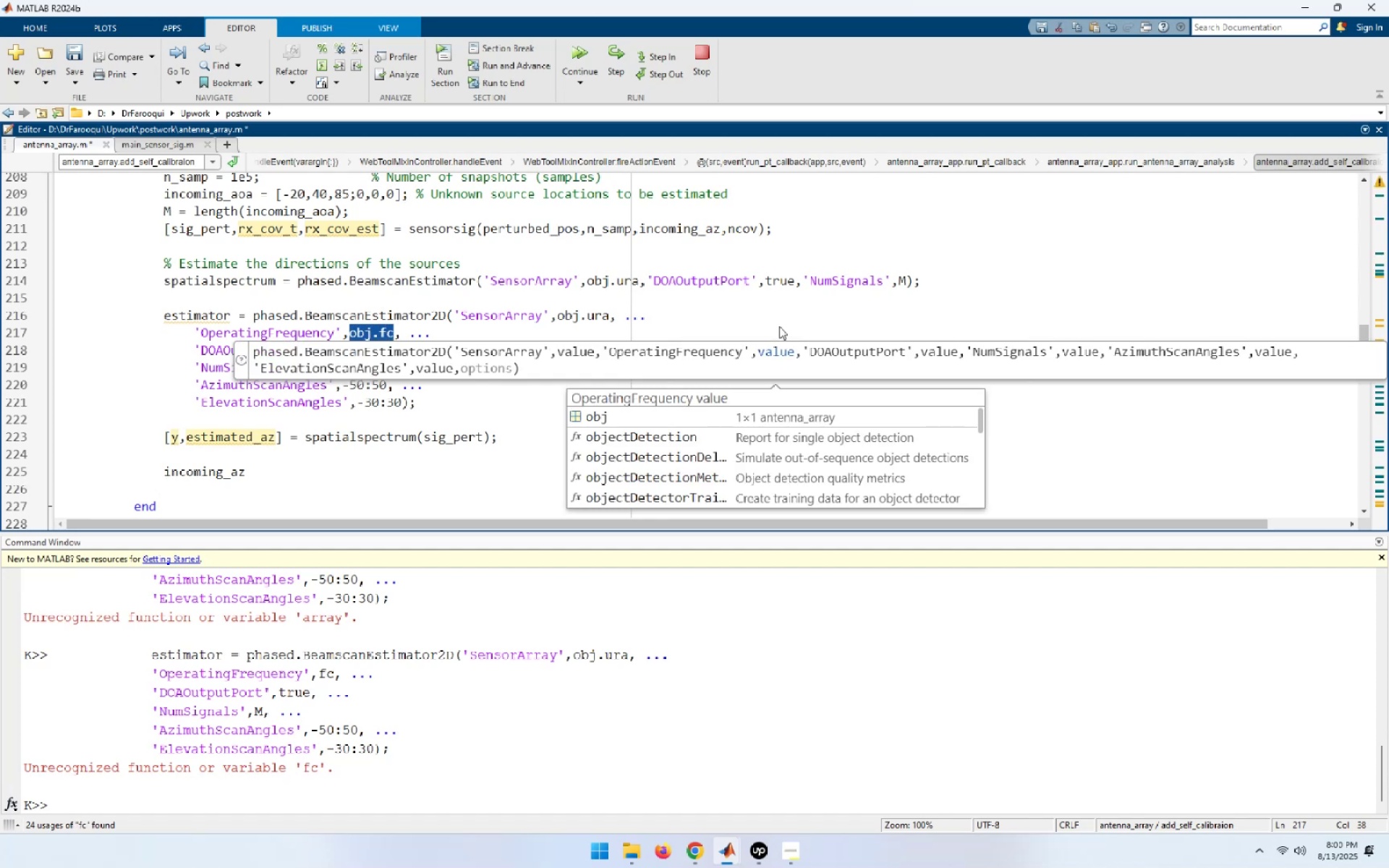 
key(F9)
 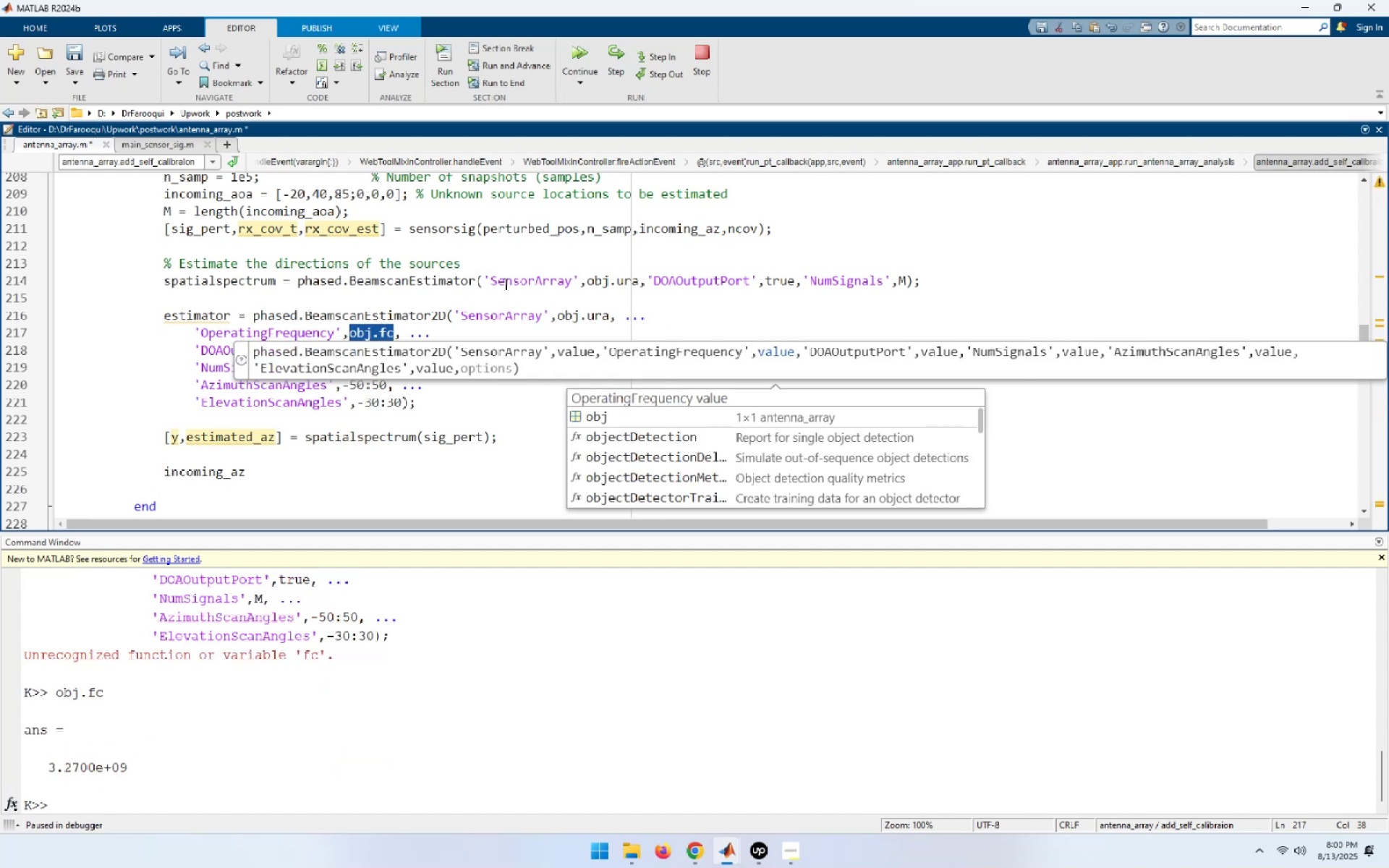 
left_click([368, 427])
 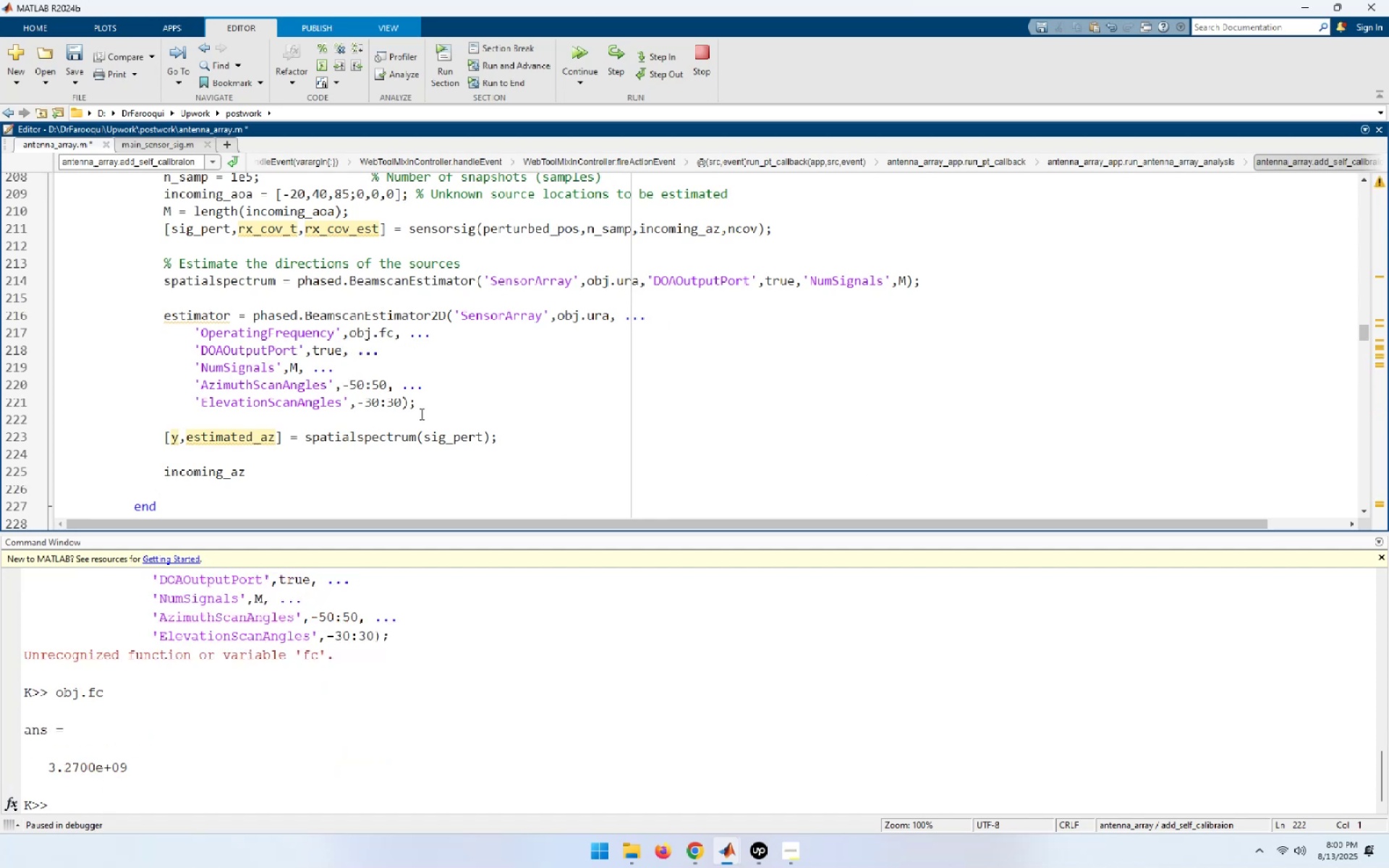 
left_click_drag(start_coordinate=[432, 403], to_coordinate=[0, 307])
 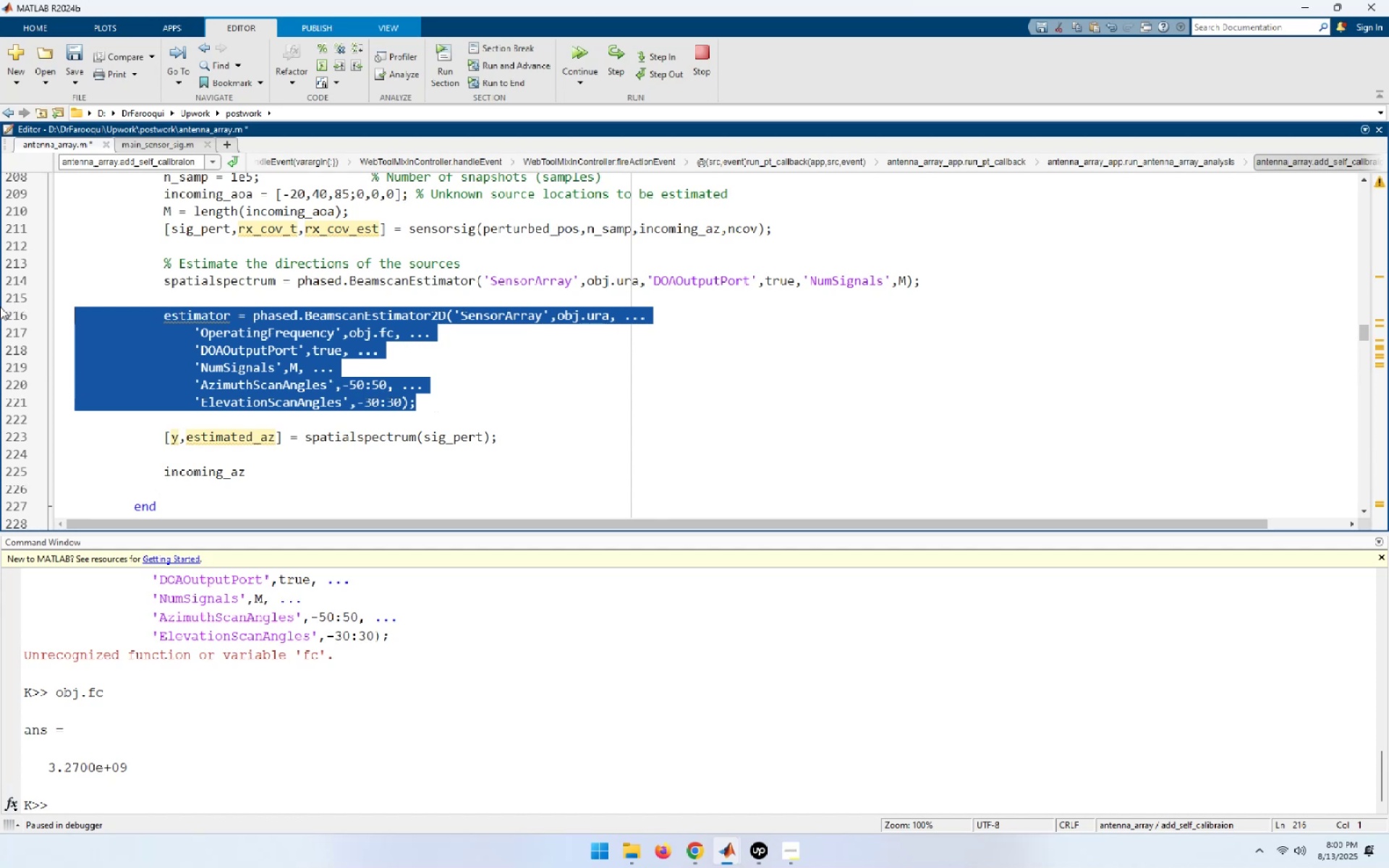 
key(F9)
 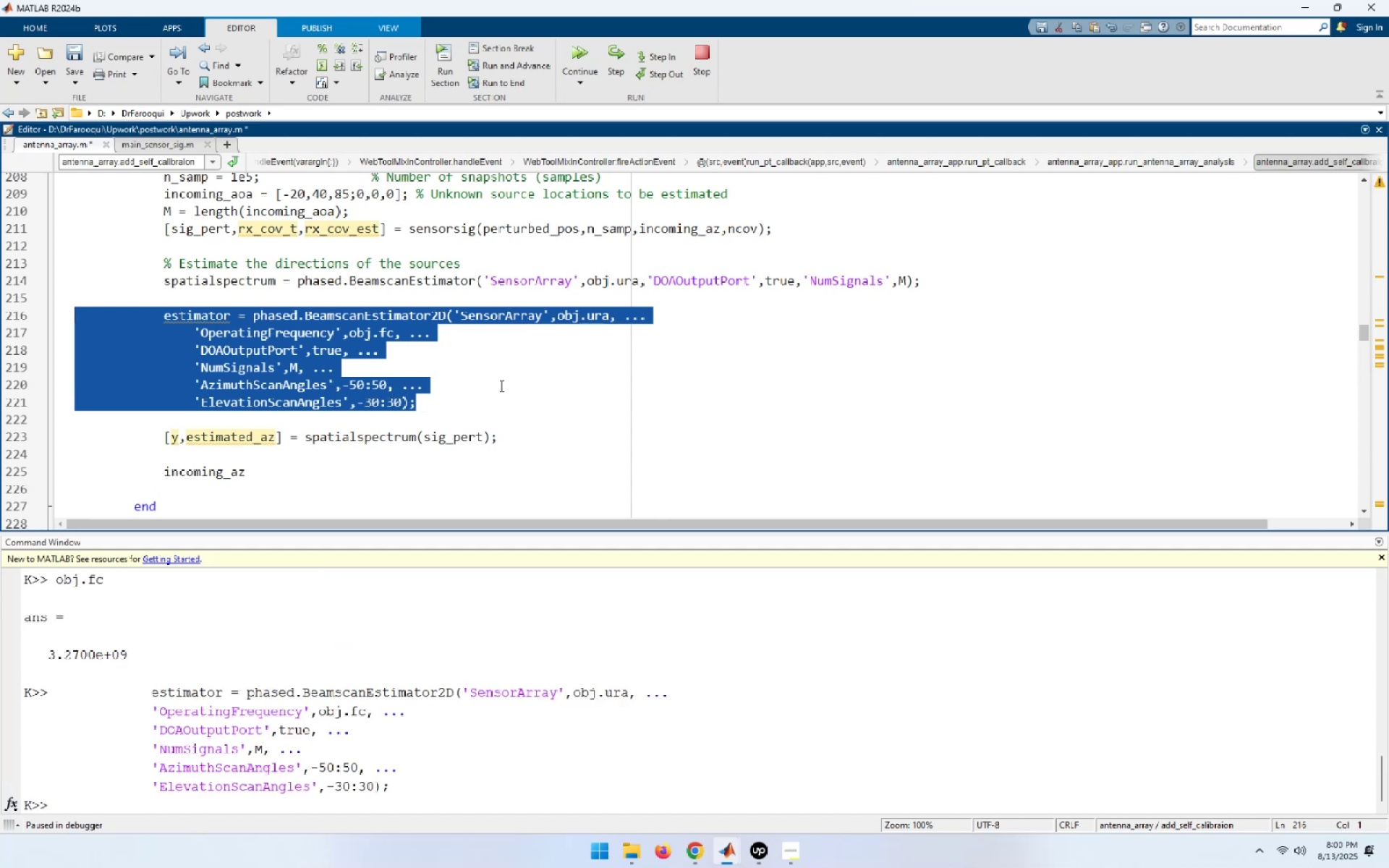 
left_click([500, 386])
 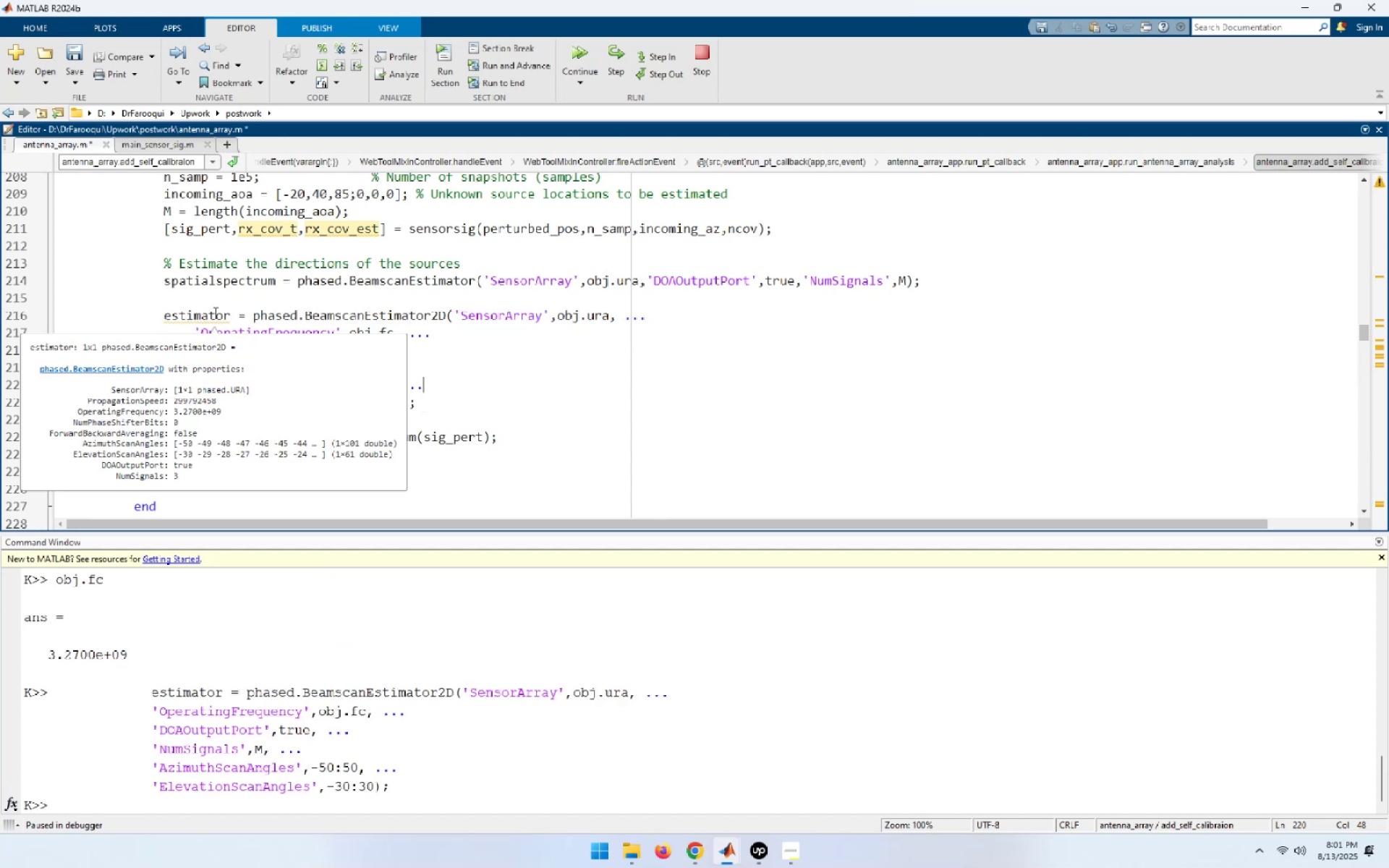 
double_click([214, 312])
 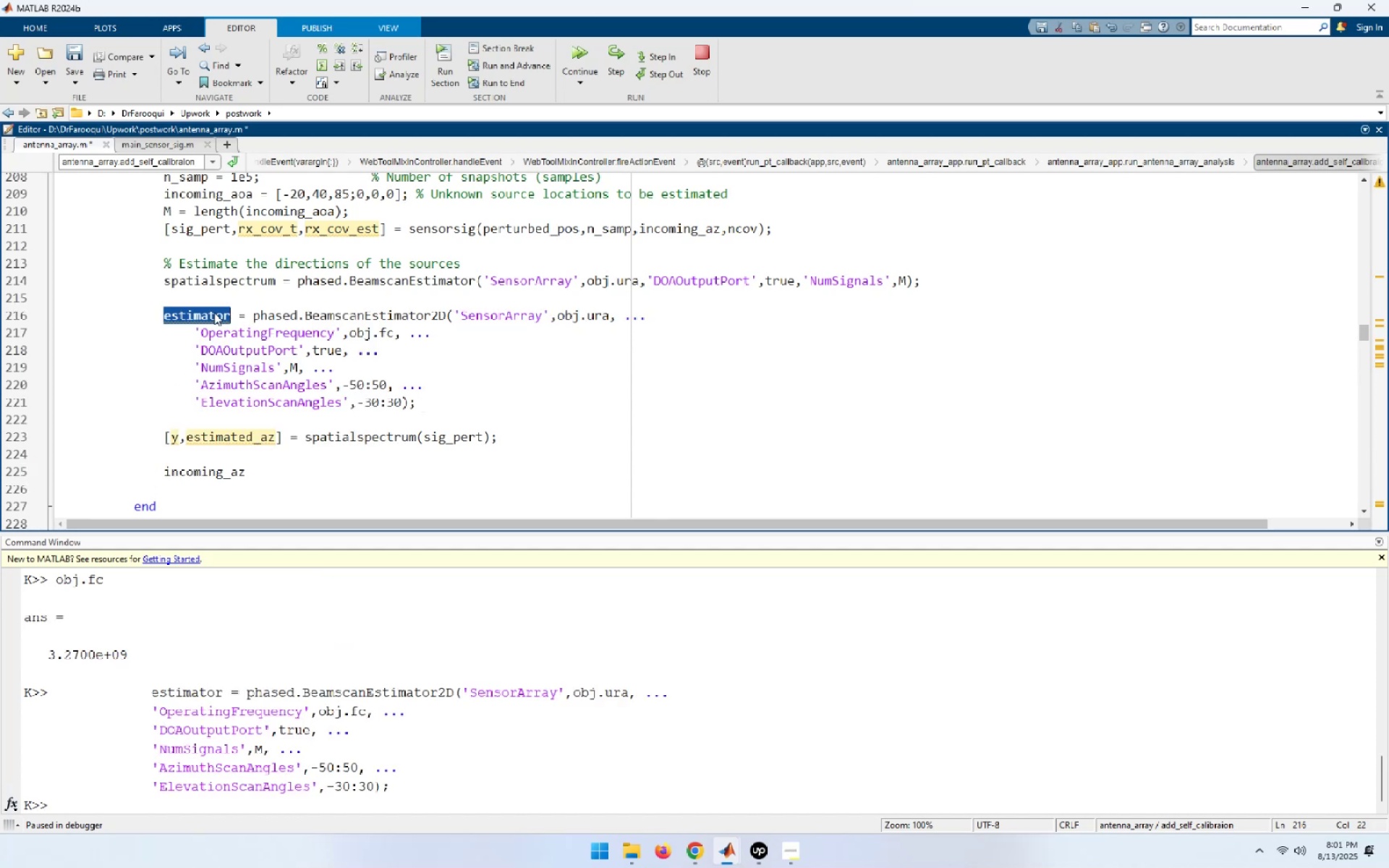 
key(Control+C)
 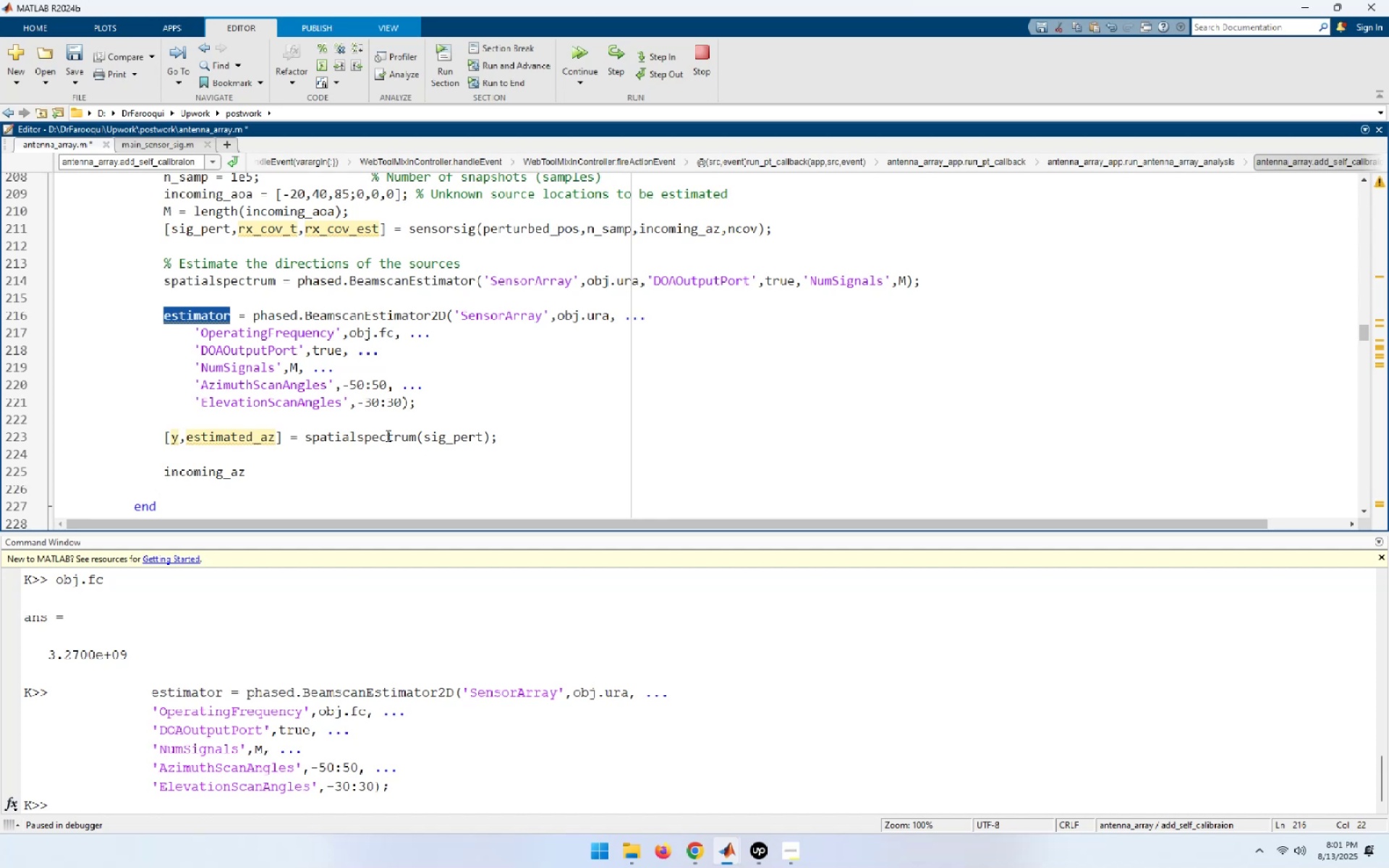 
double_click([386, 435])
 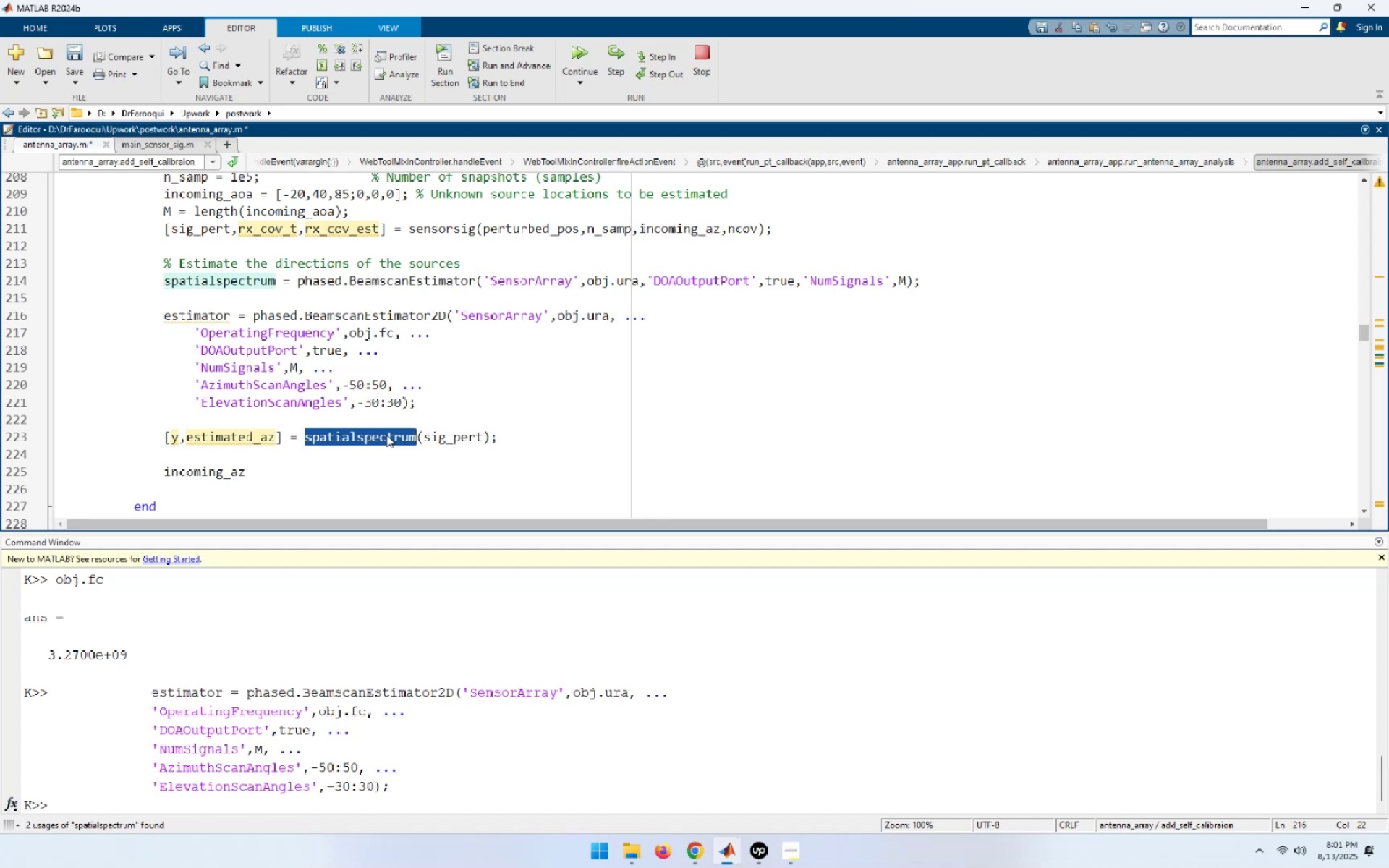 
key(Control+ControlLeft)
 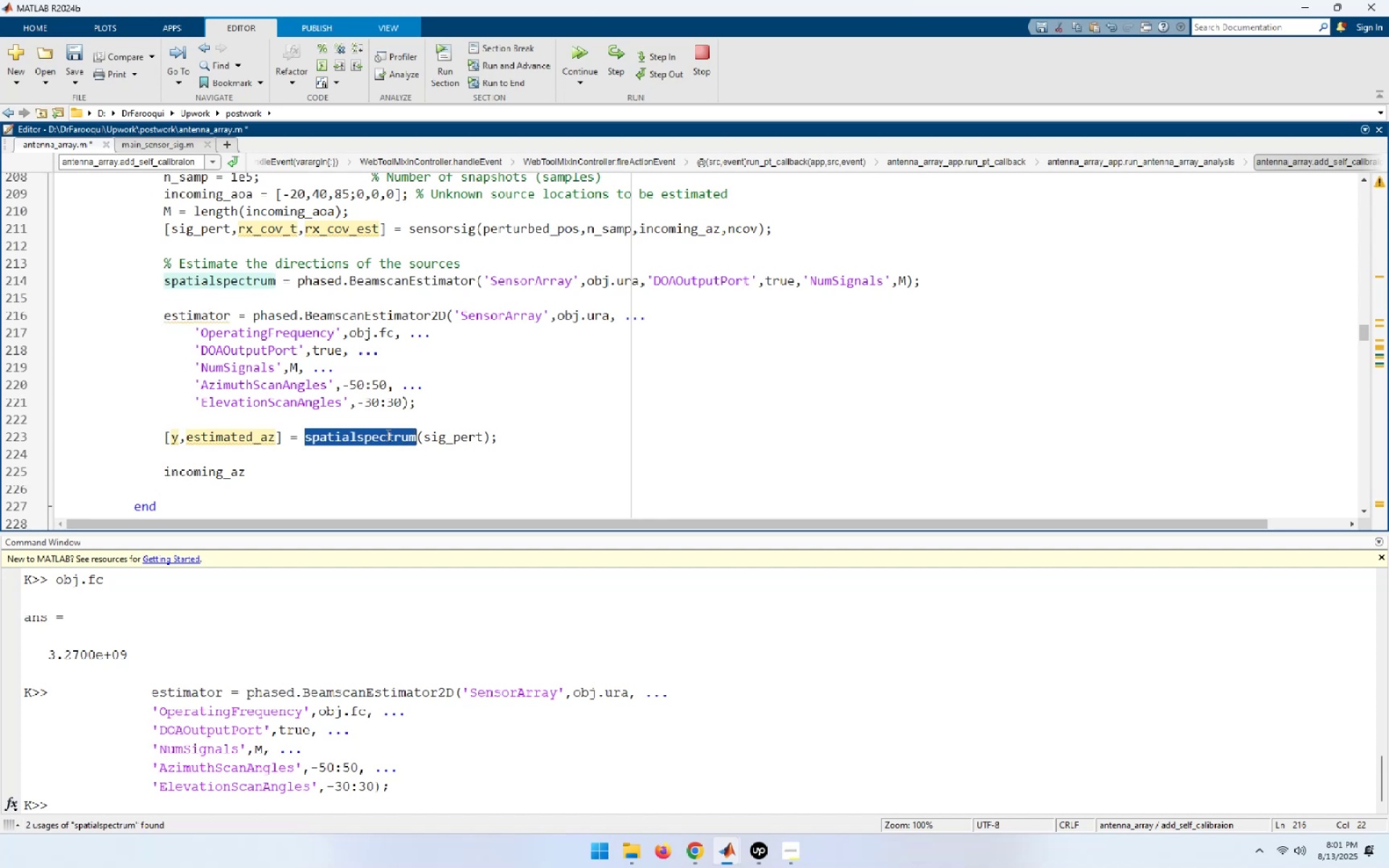 
key(Control+V)
 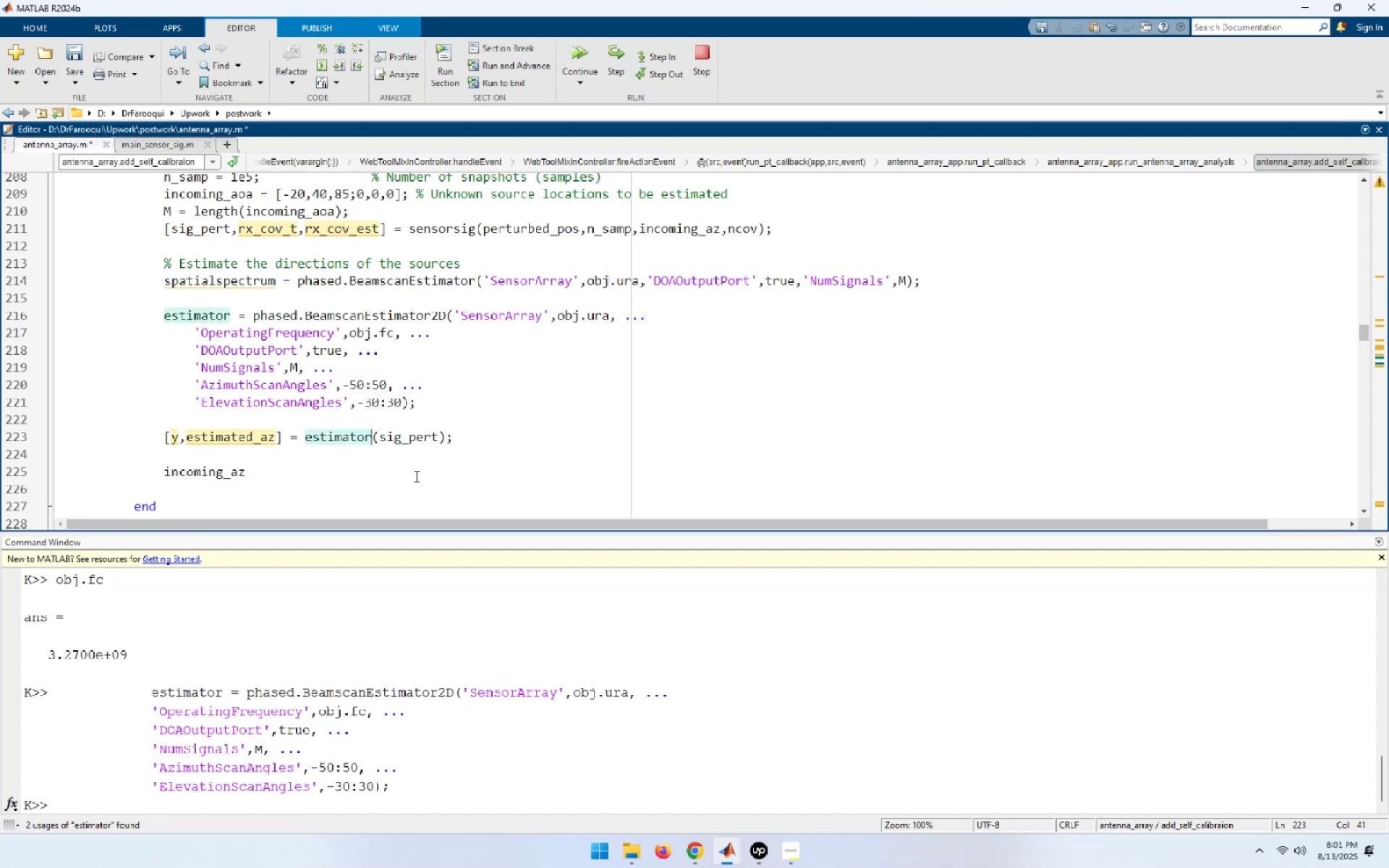 
key(Alt+Tab)
 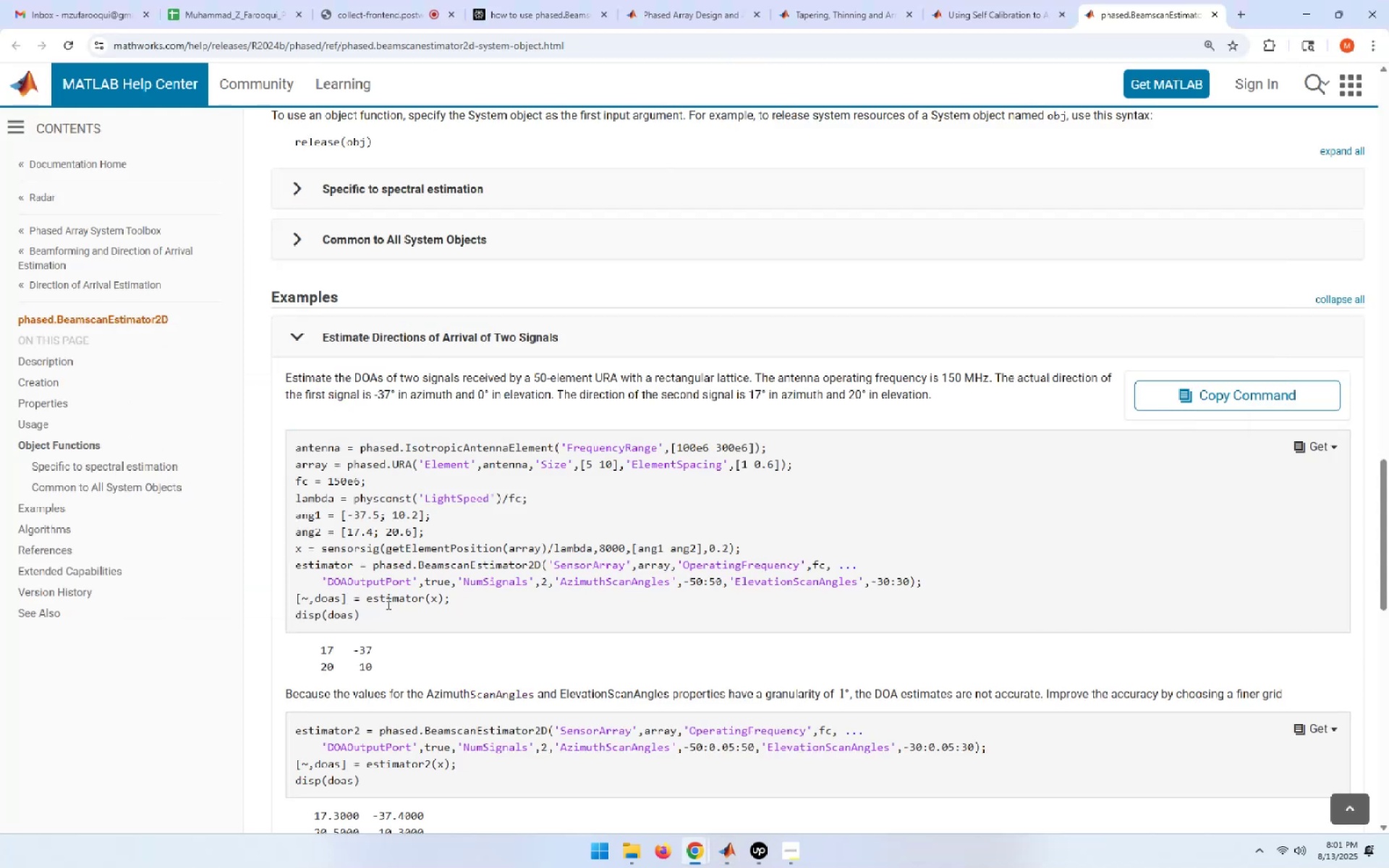 
wait(7.44)
 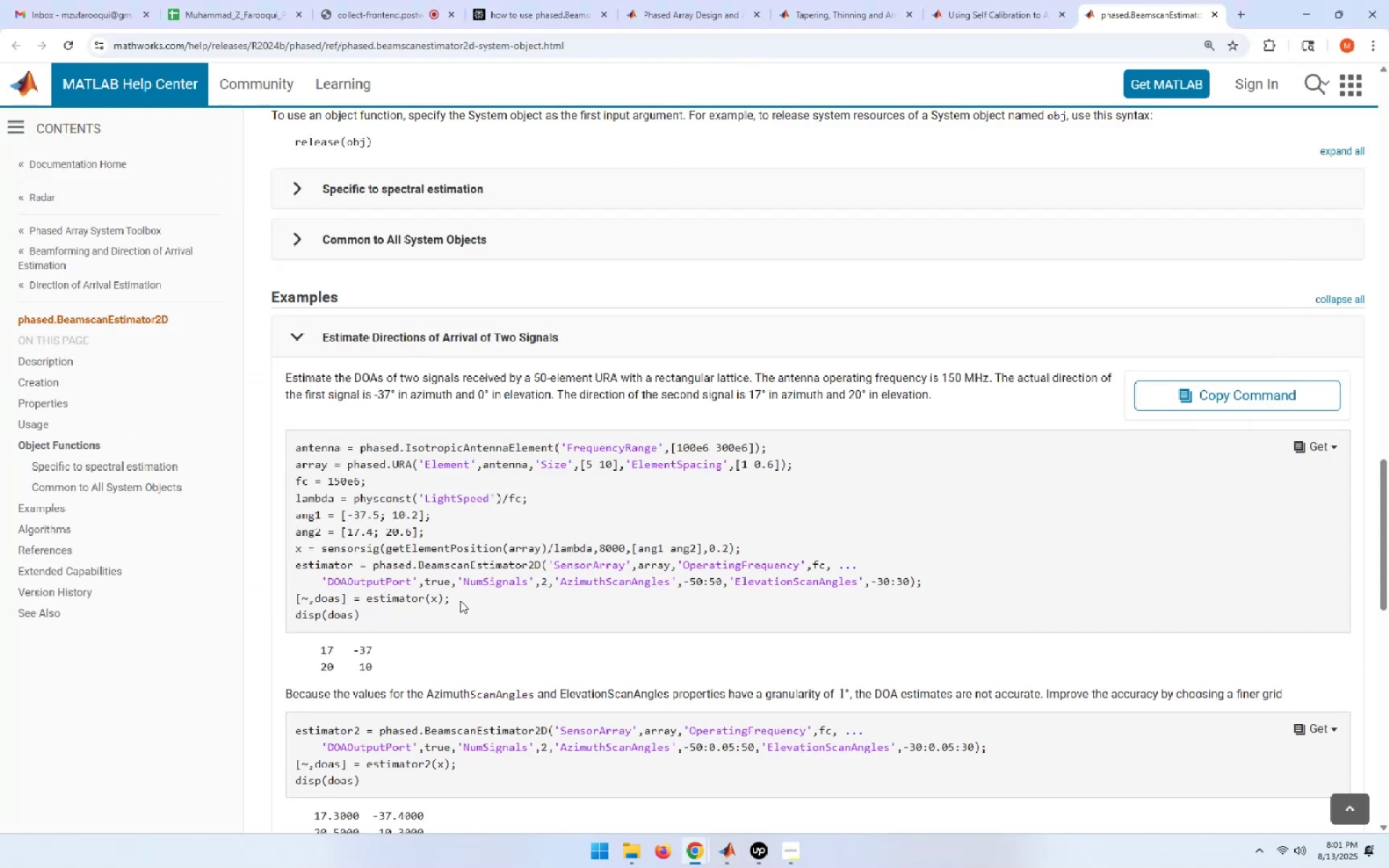 
key(Alt+AltLeft)
 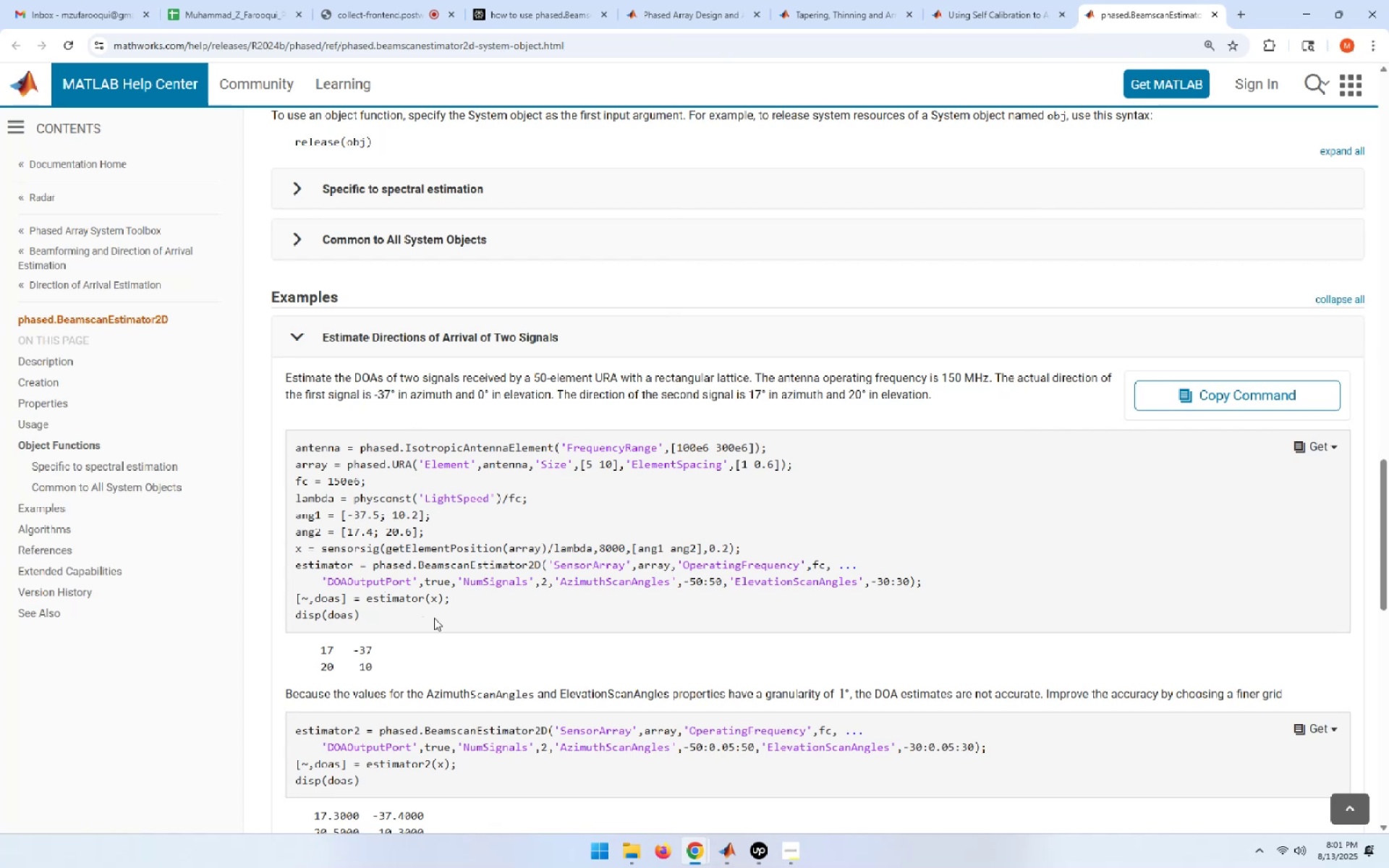 
key(Alt+Tab)
 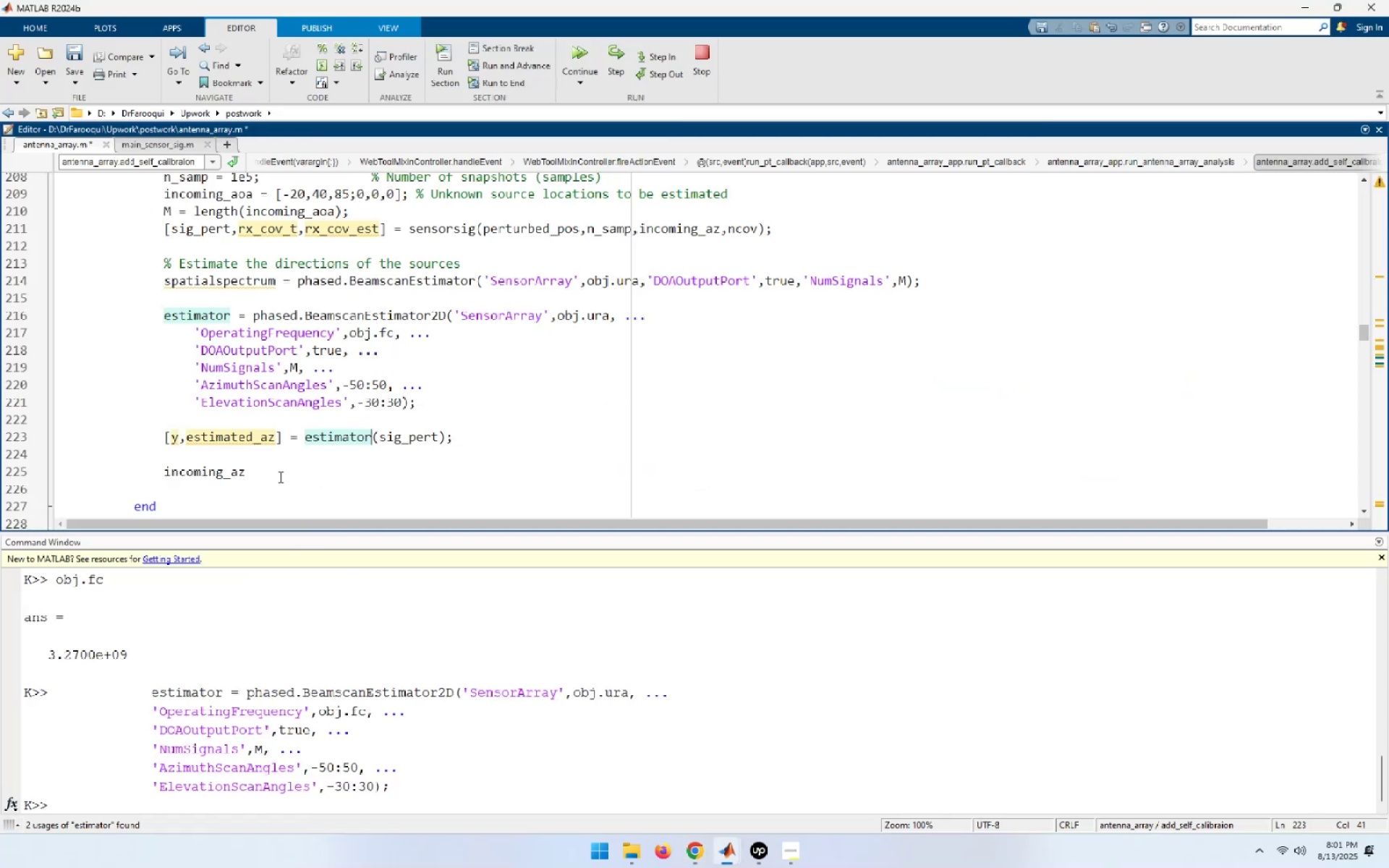 
left_click([270, 442])
 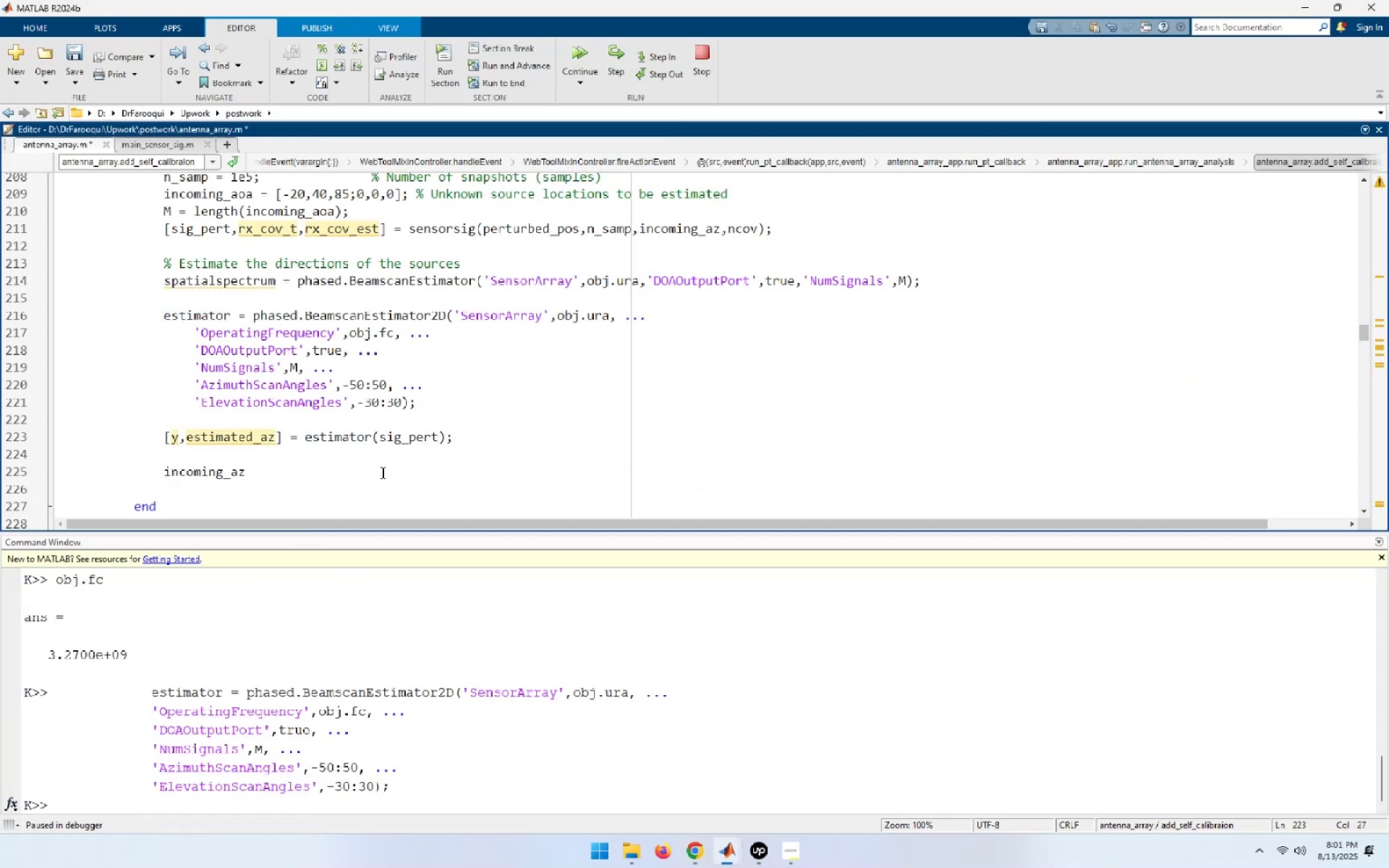 
key(ArrowRight)
 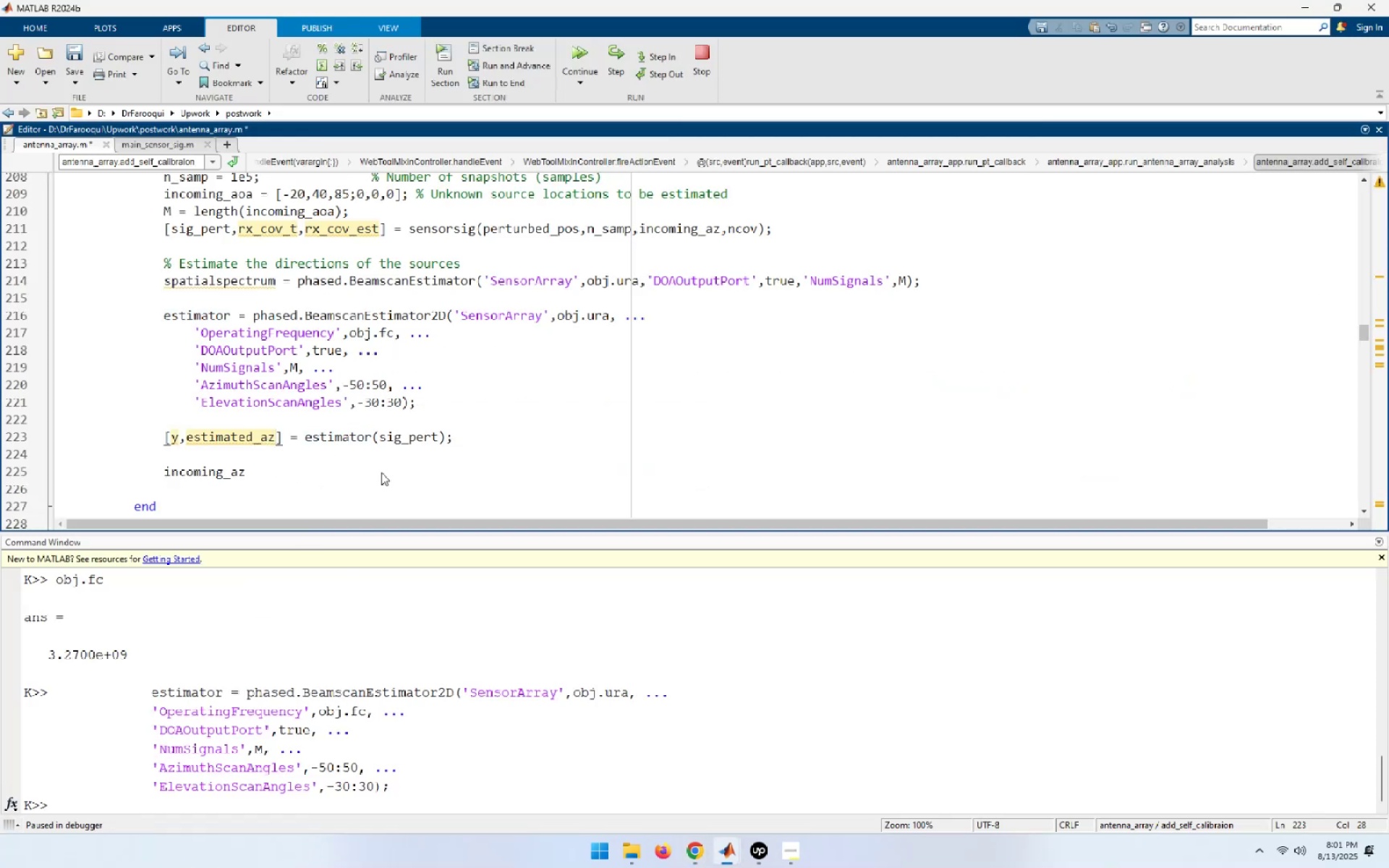 
key(Backspace)
type(oa[Home][End])
 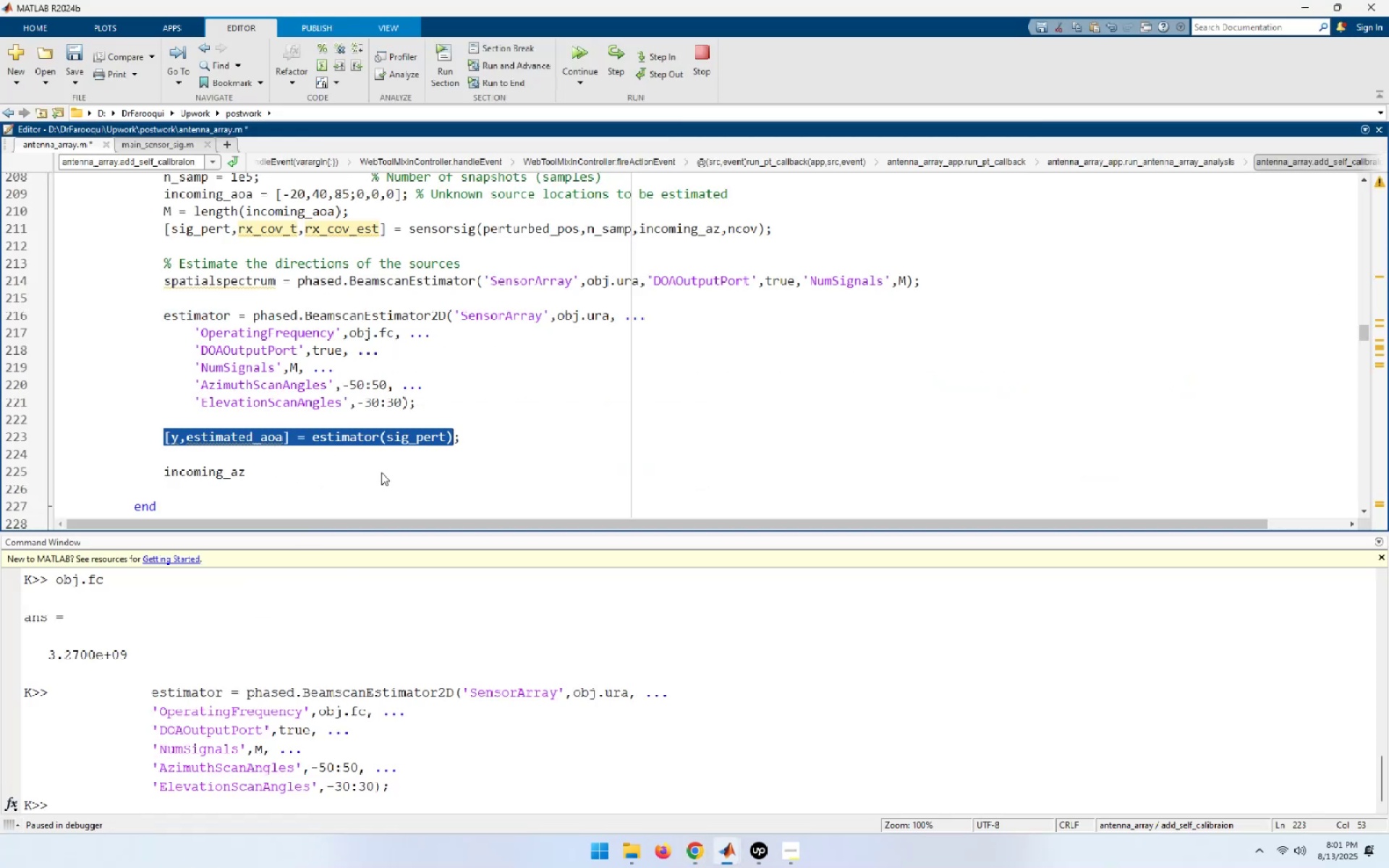 
key(Shift+ArrowLeft)
 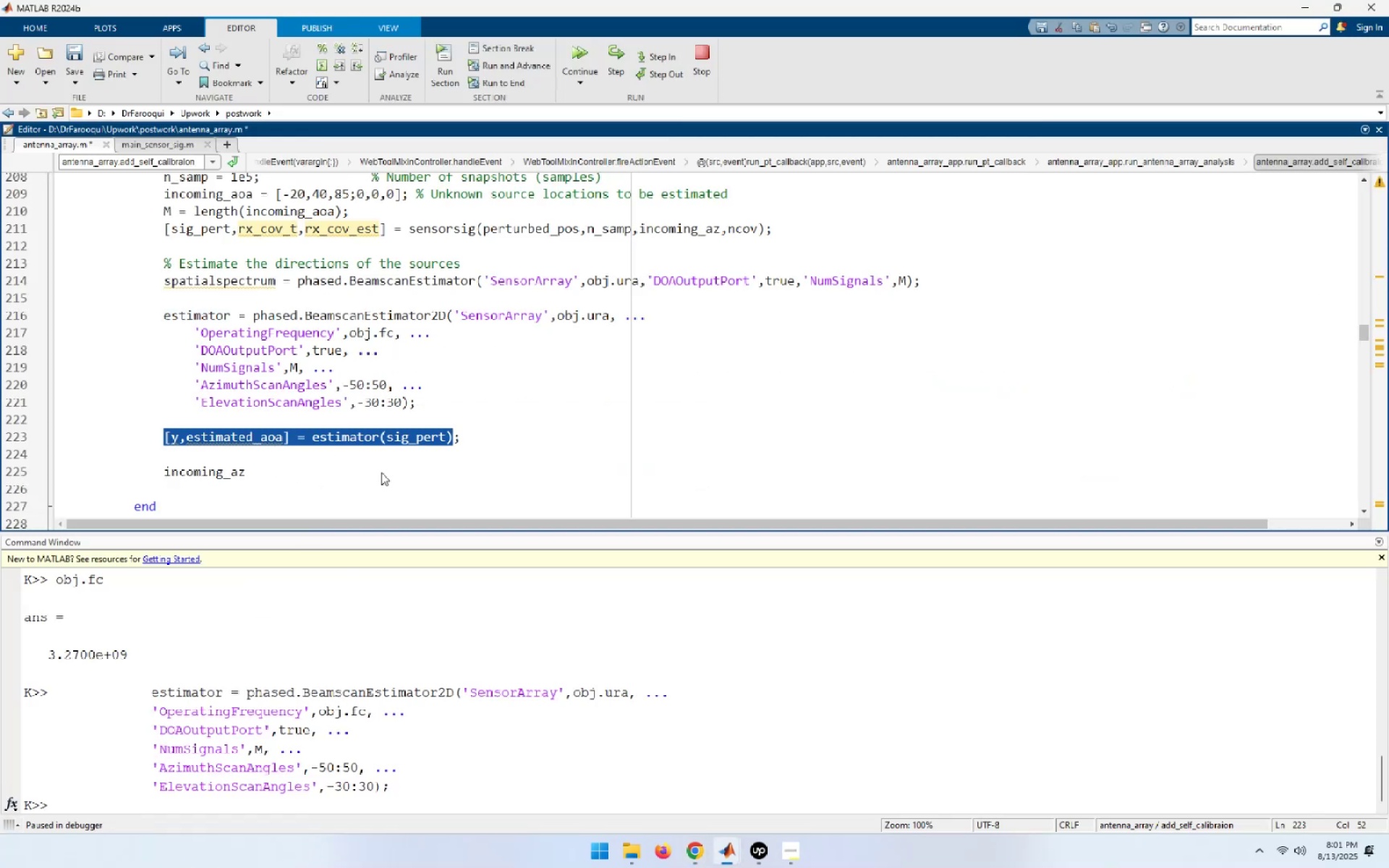 
key(F9)
 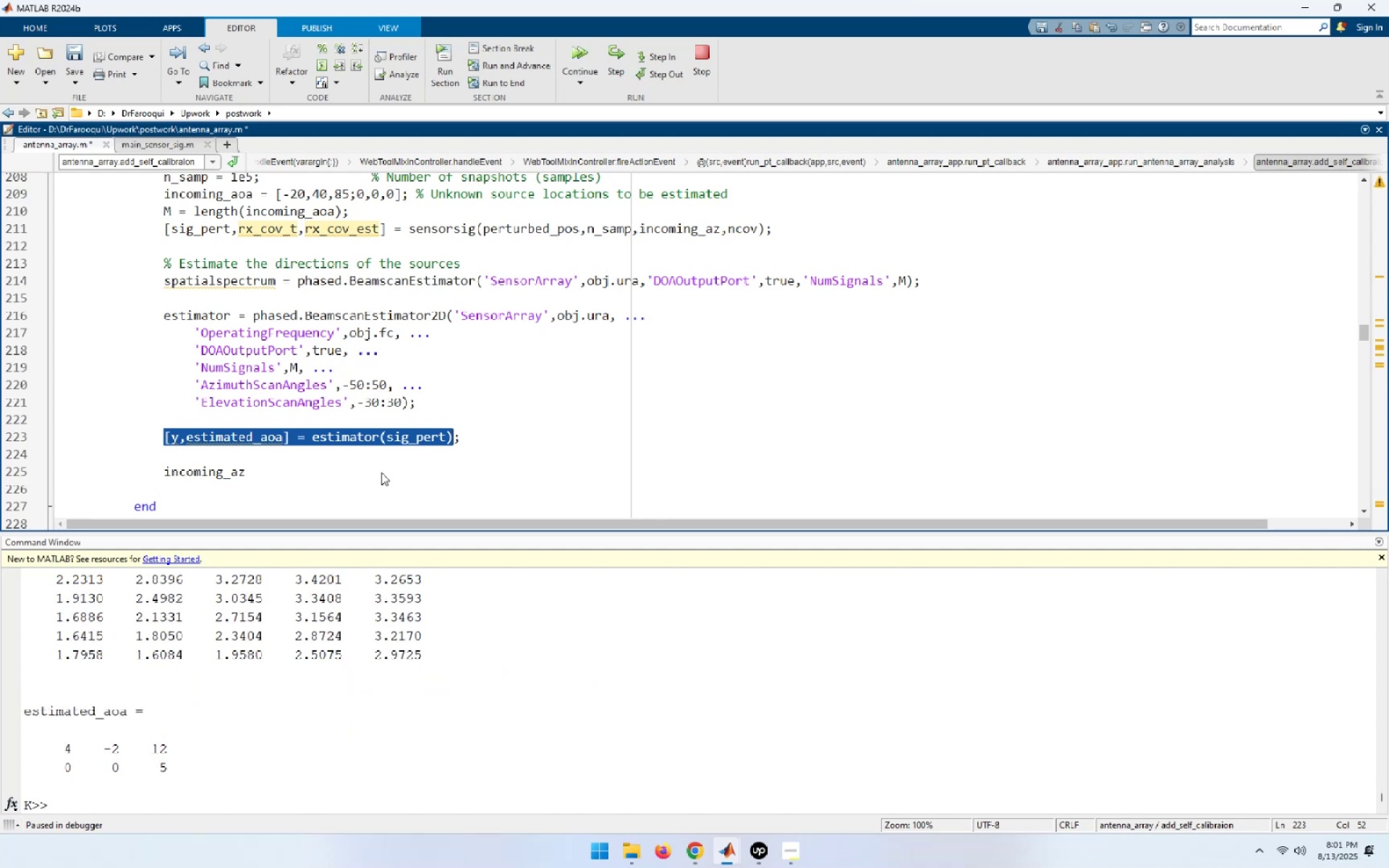 
key(ArrowDown)
 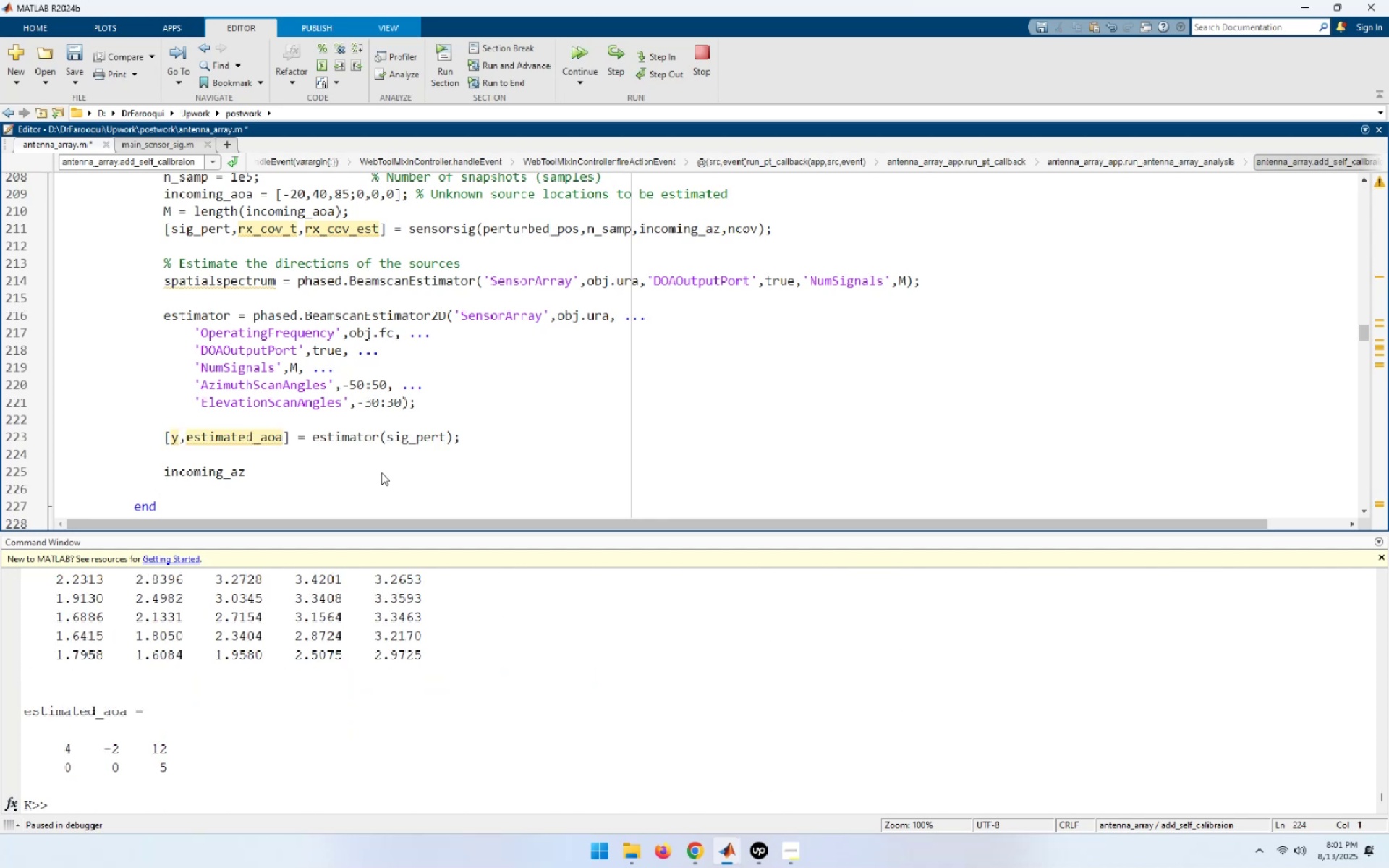 
key(ArrowDown)
 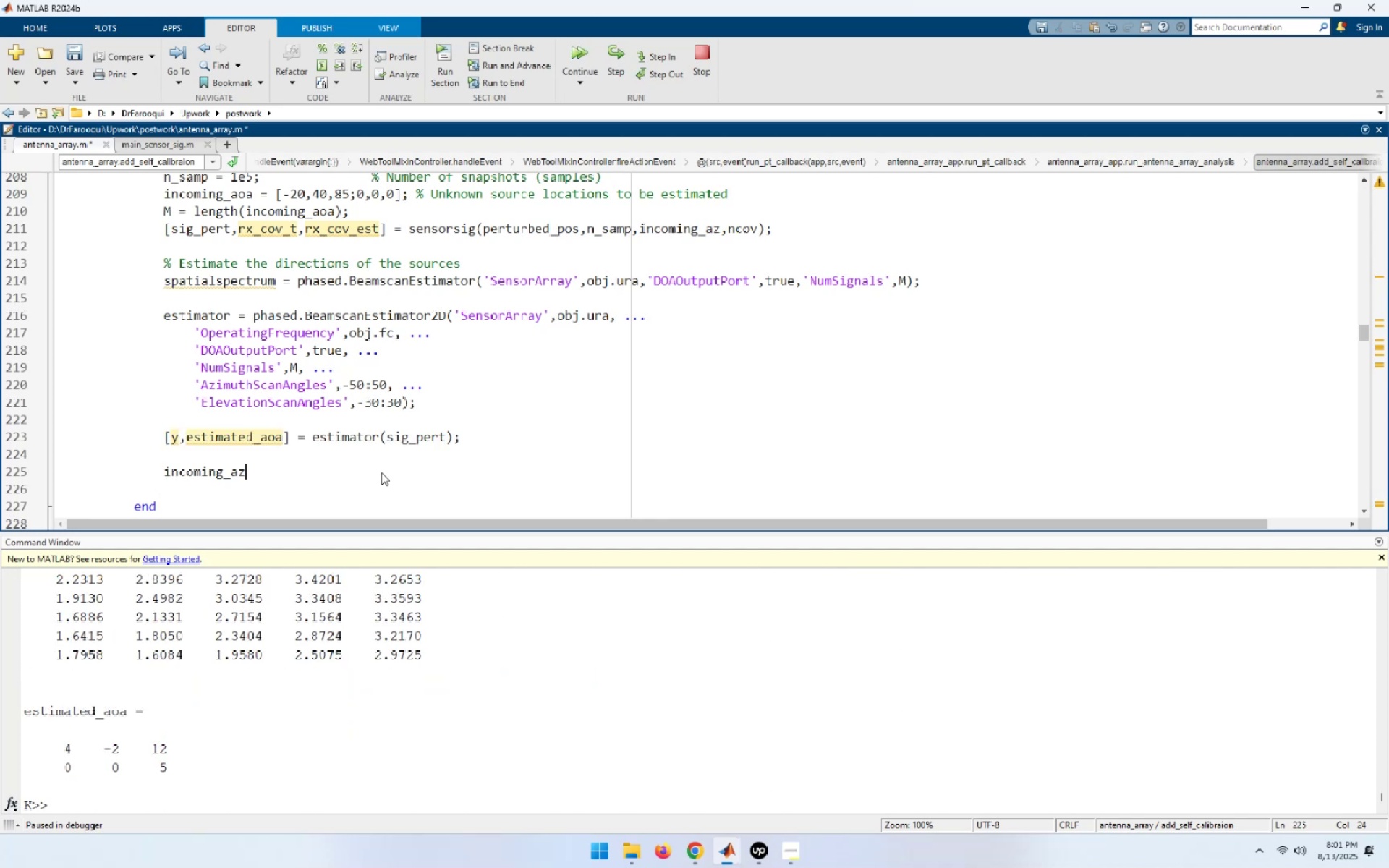 
key(Home)
 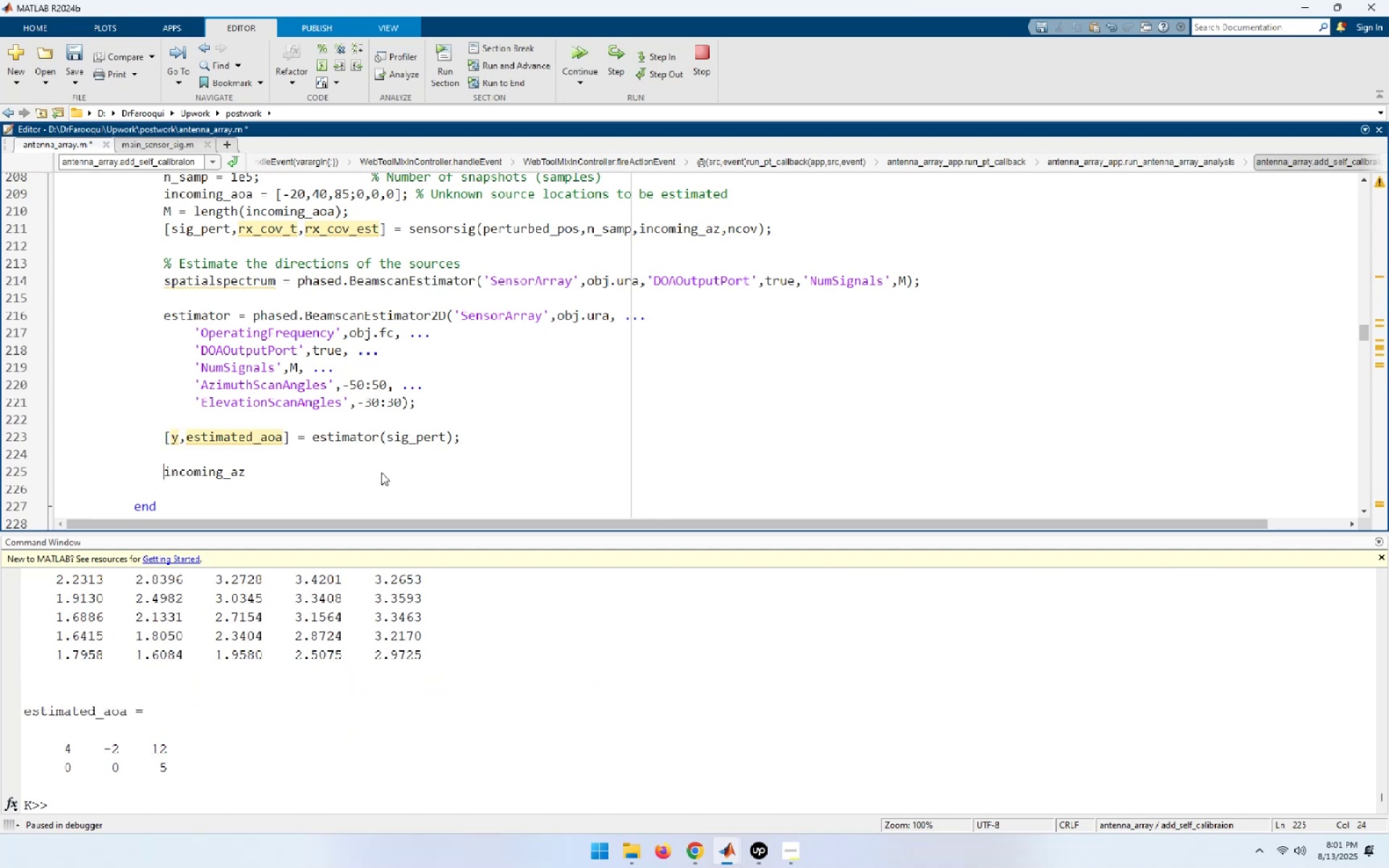 
key(Shift+End)
 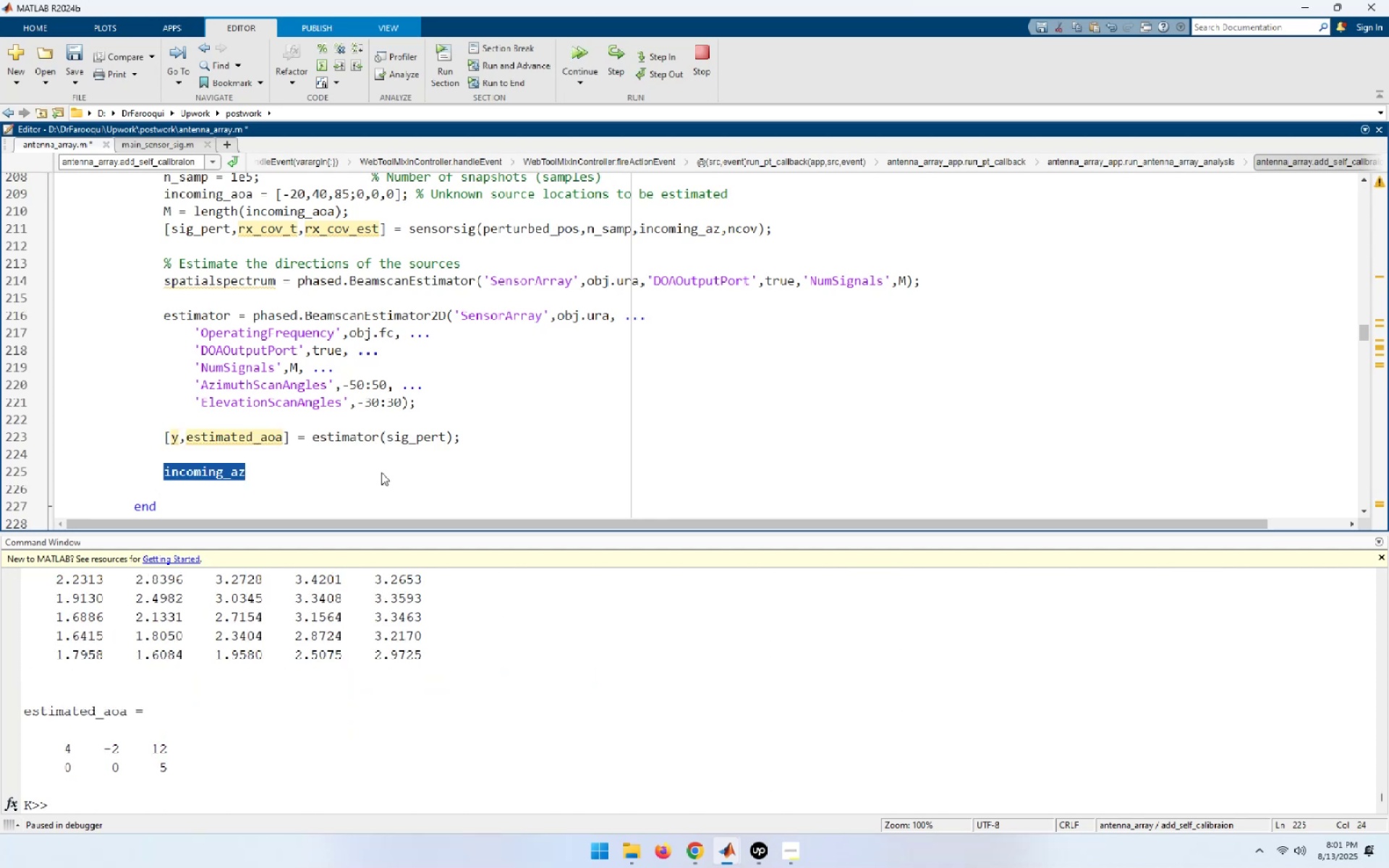 
key(F9)
 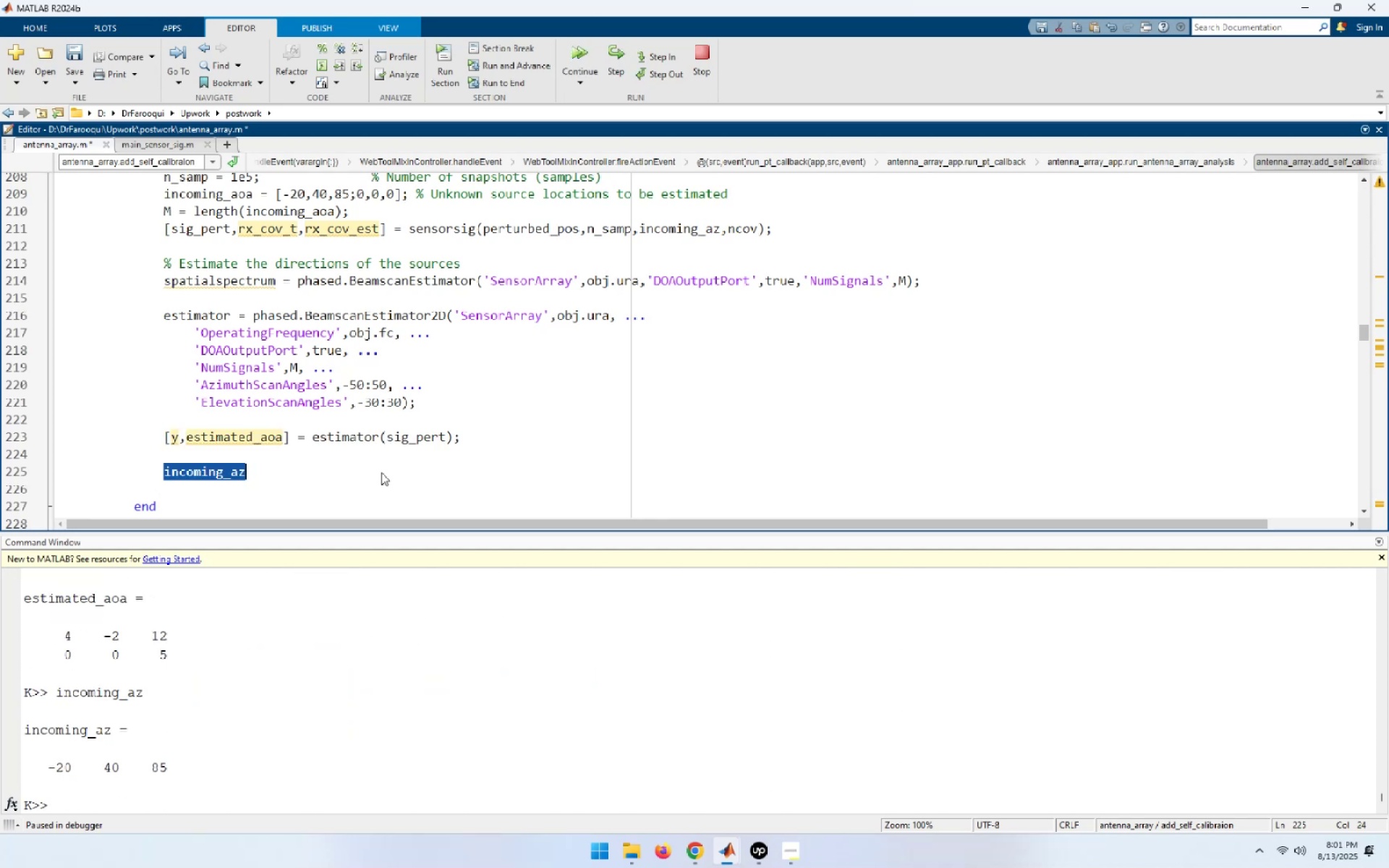 
left_click([313, 490])
 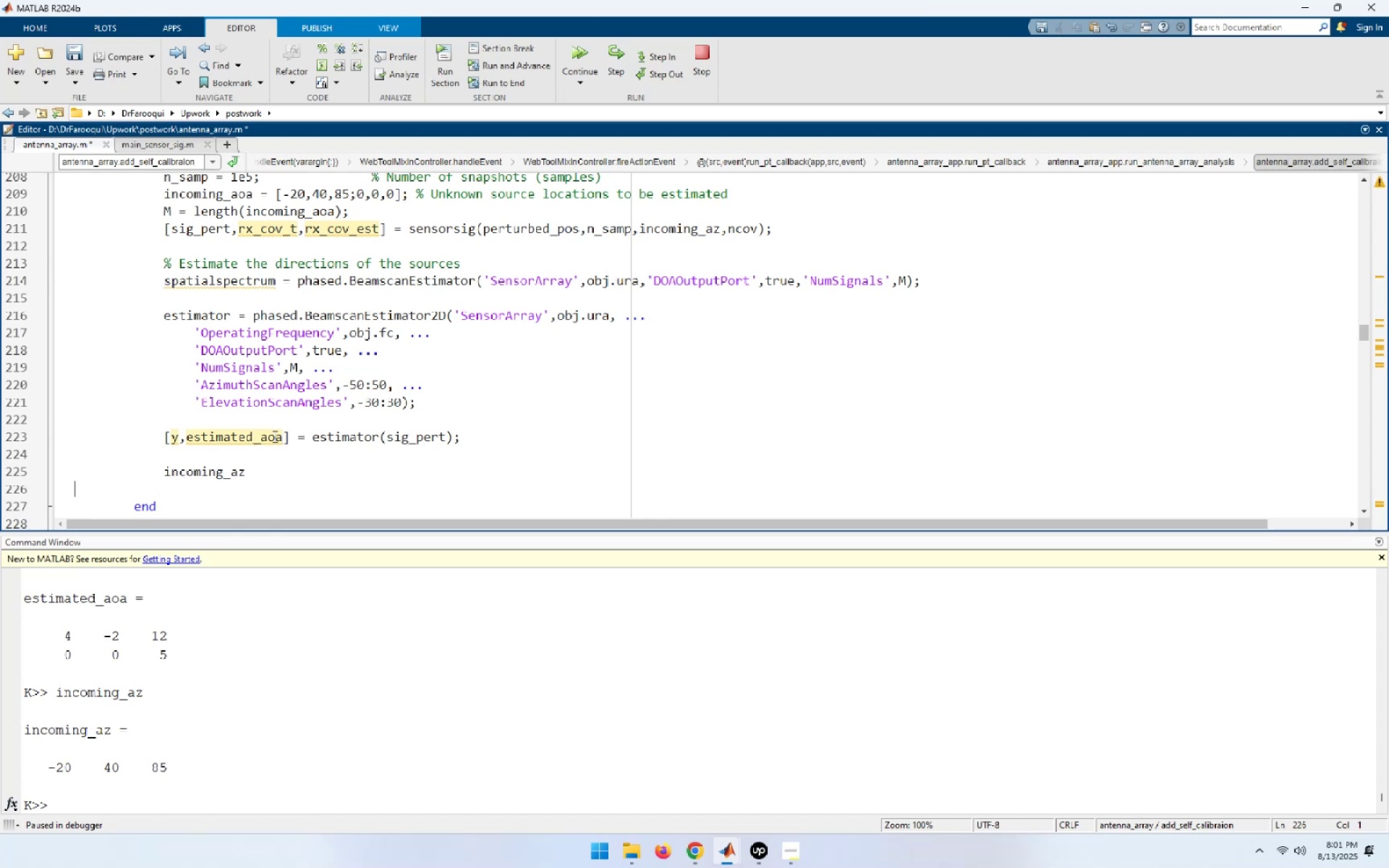 
double_click([273, 435])
 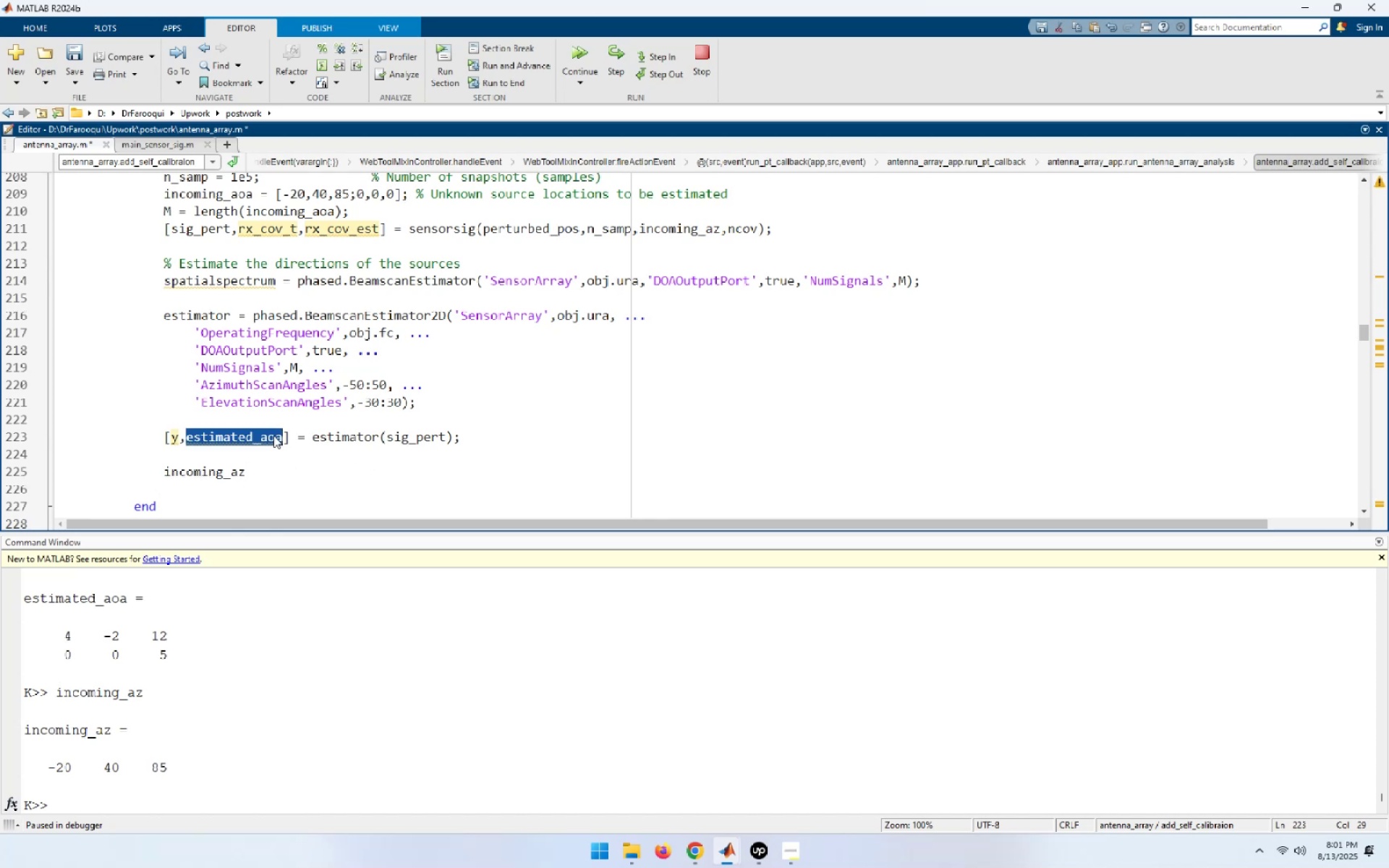 
key(Control+C)
 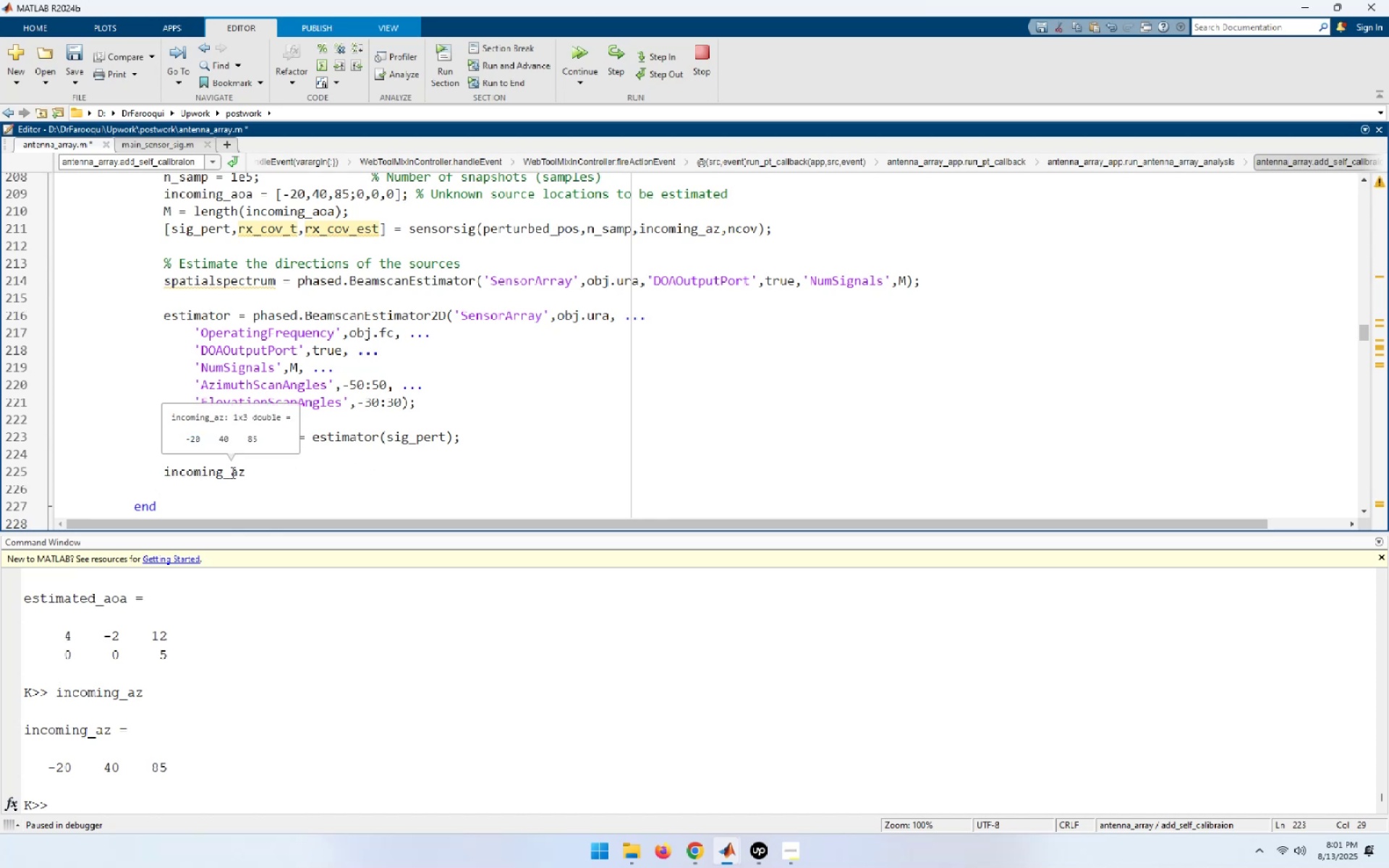 
double_click([232, 472])
 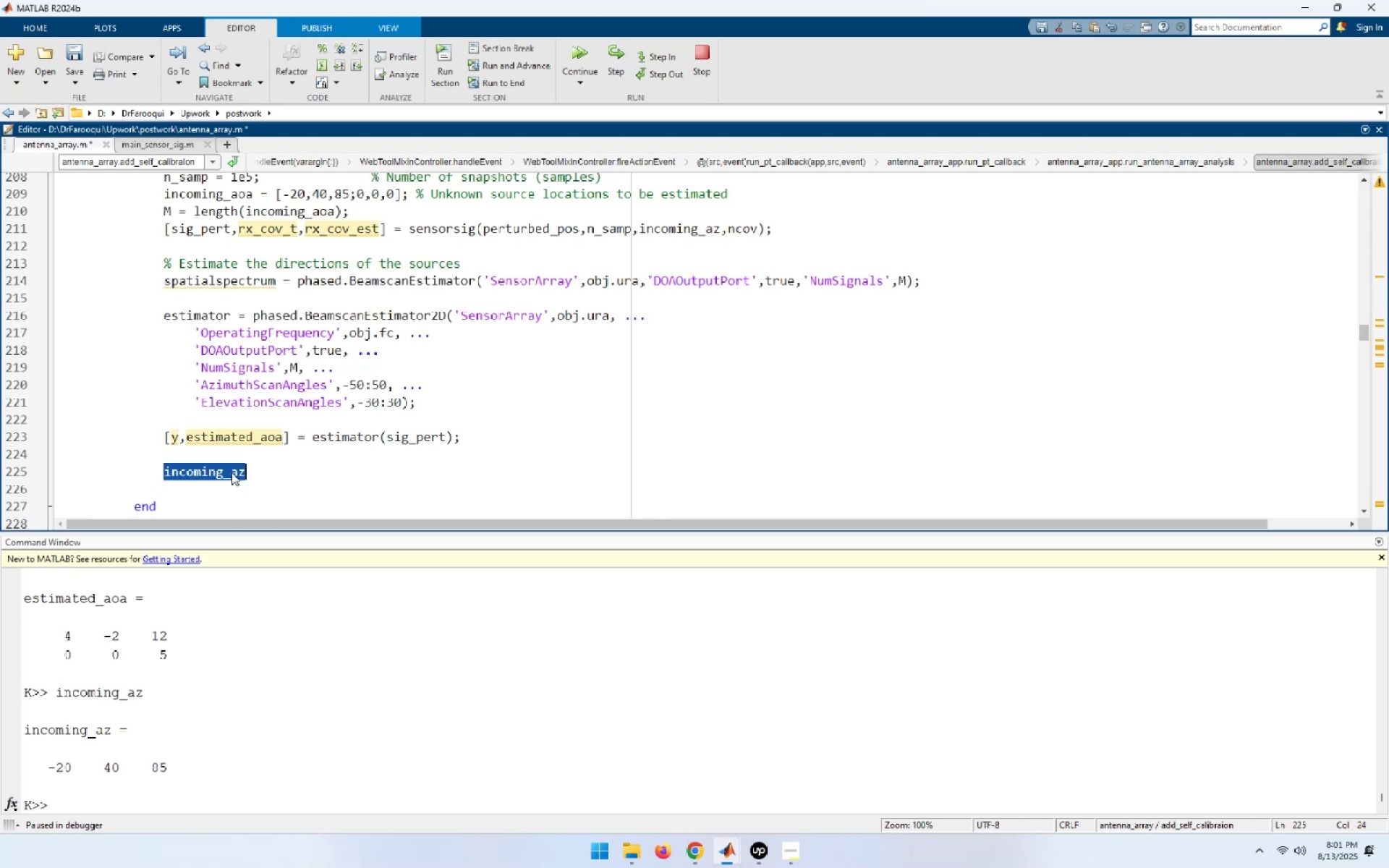 
key(Control+V)
 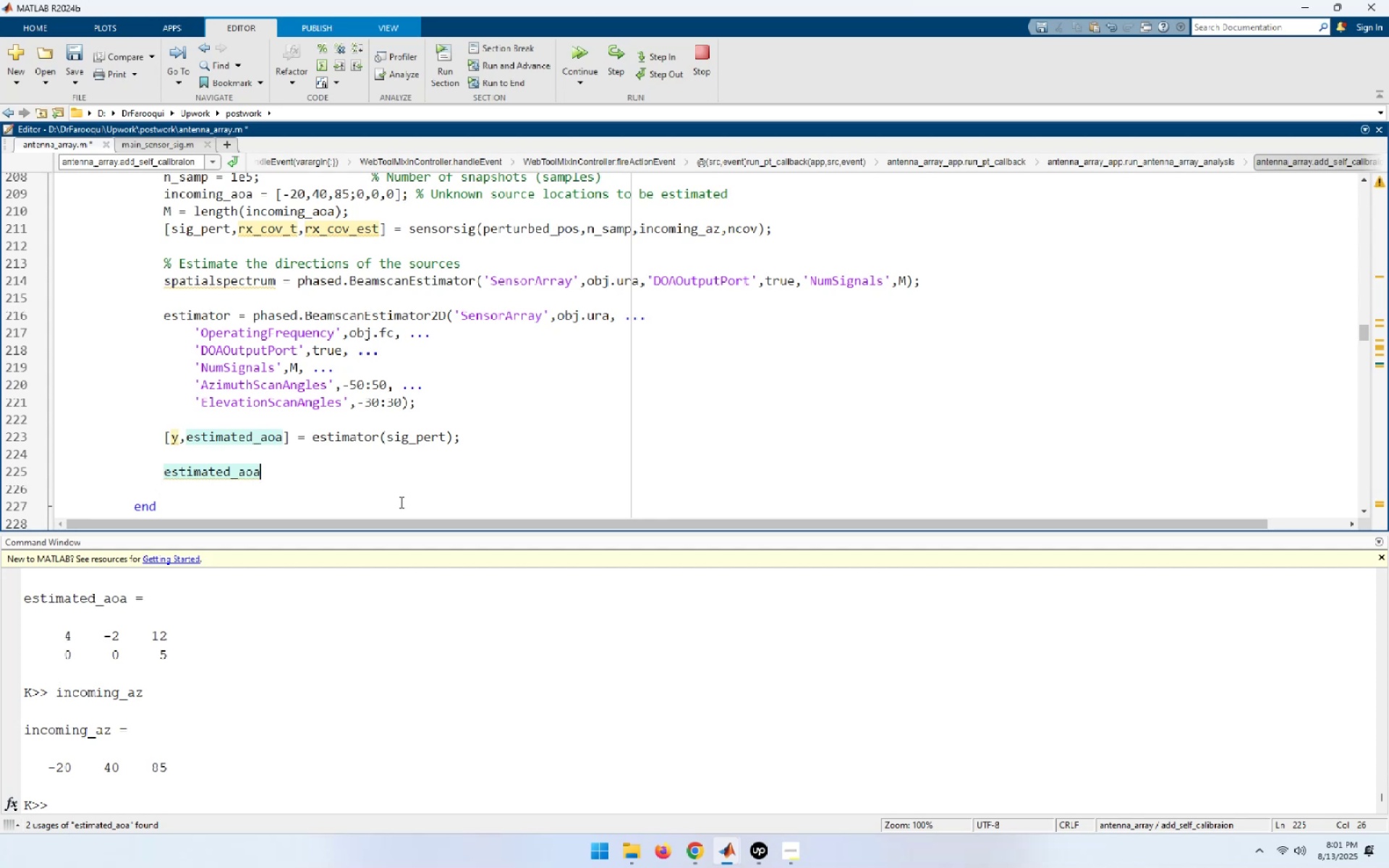 
wait(5.63)
 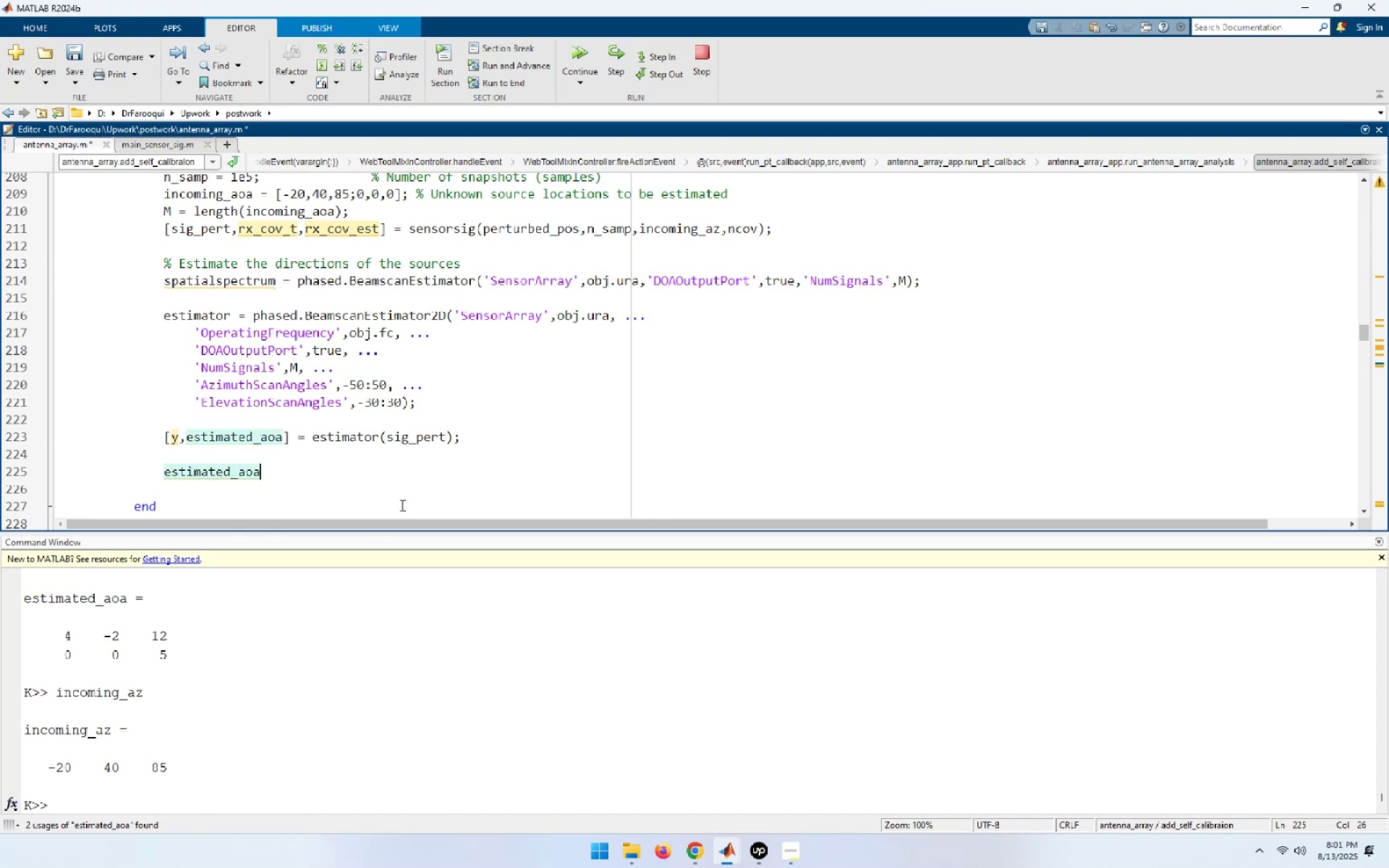 
left_click([221, 184])
 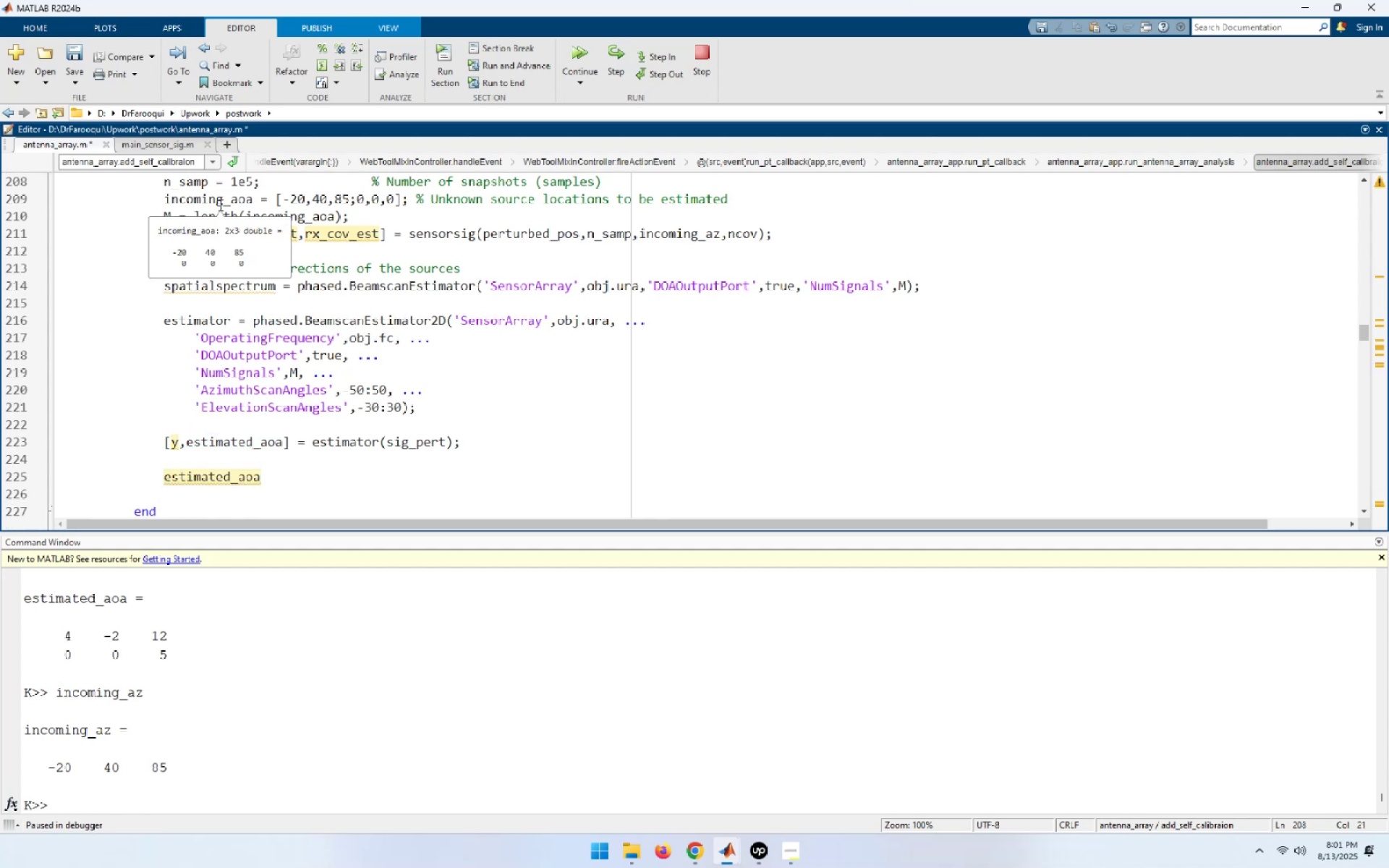 
double_click([219, 205])
 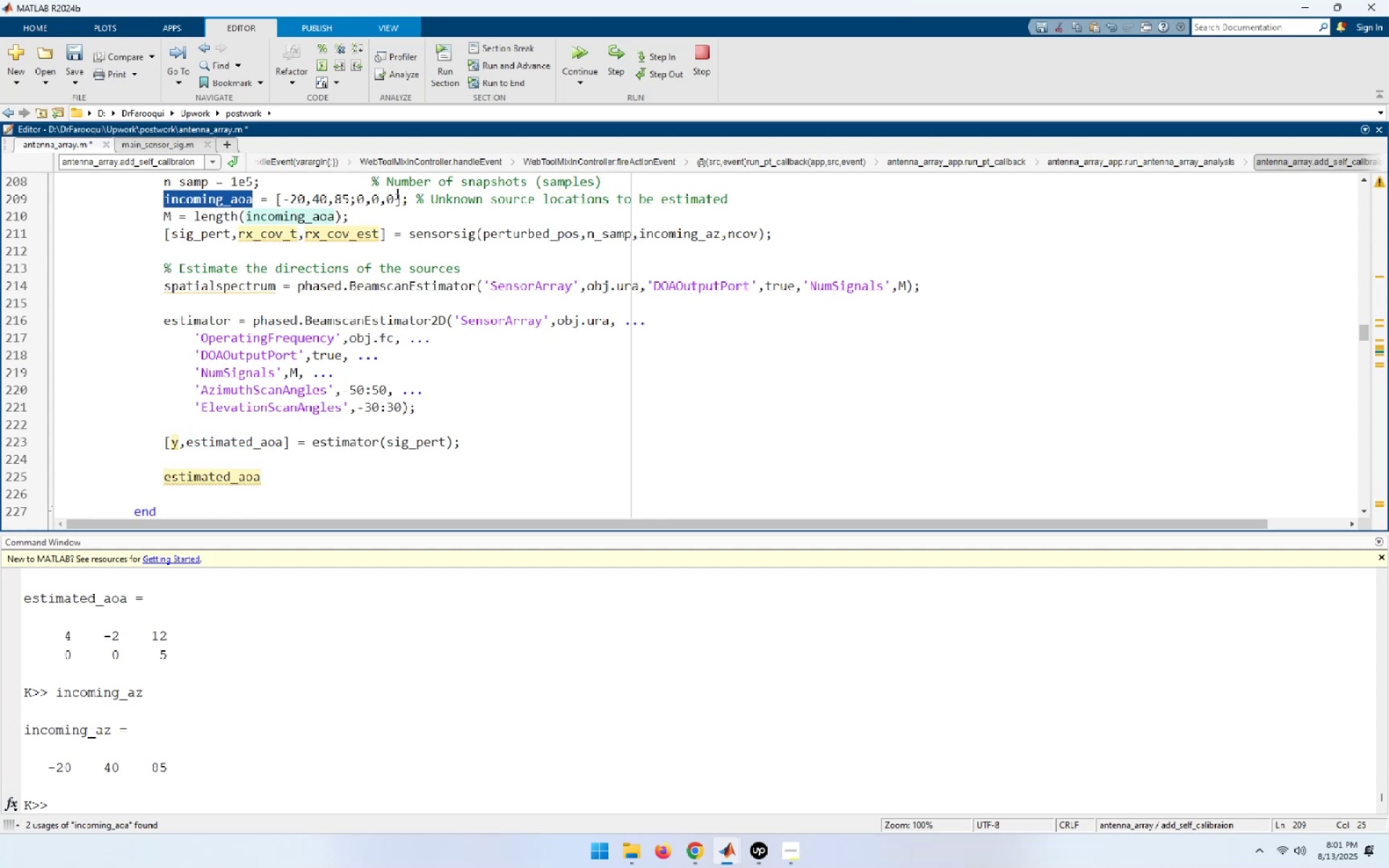 
left_click([396, 197])
 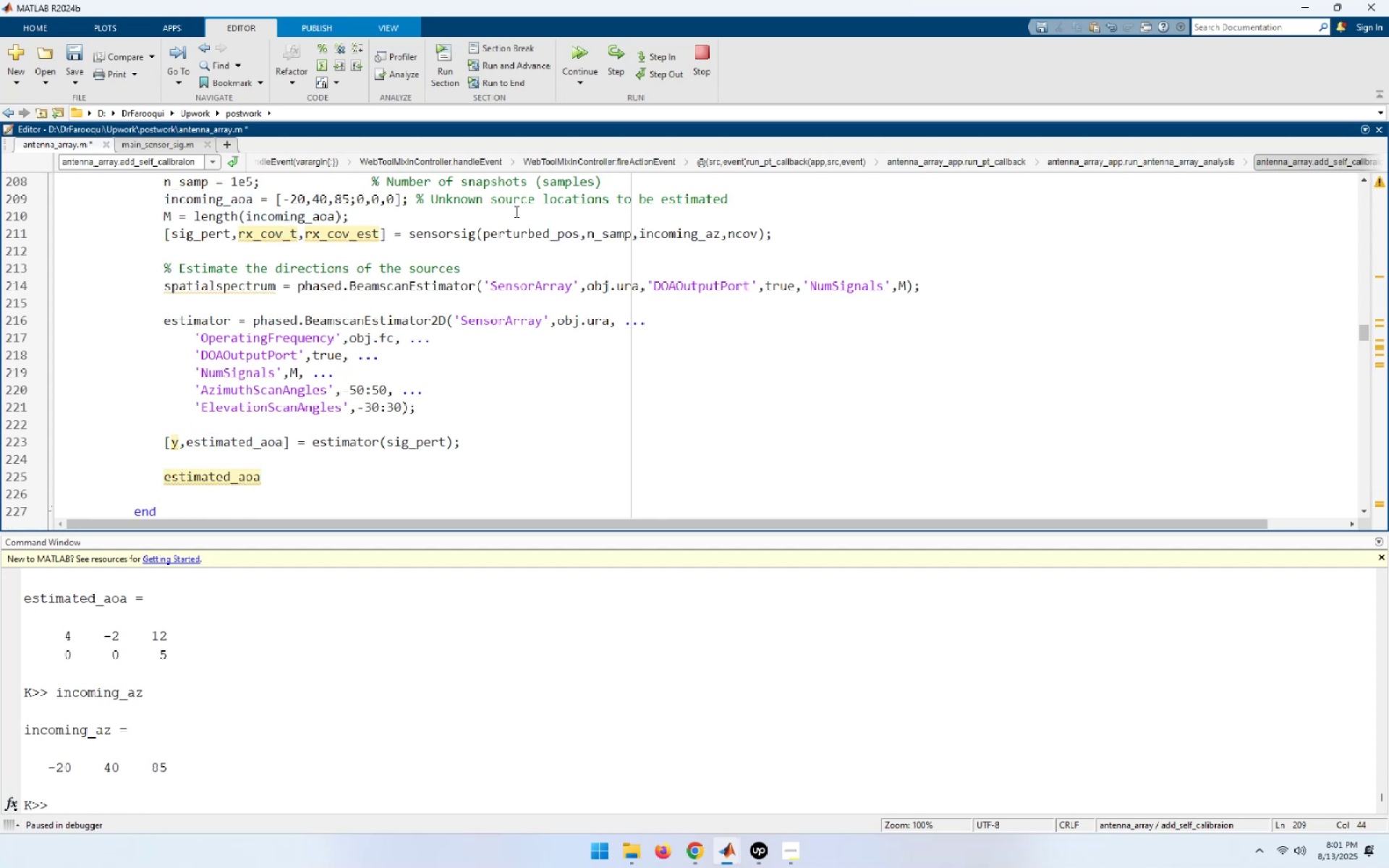 
key(Backspace)
 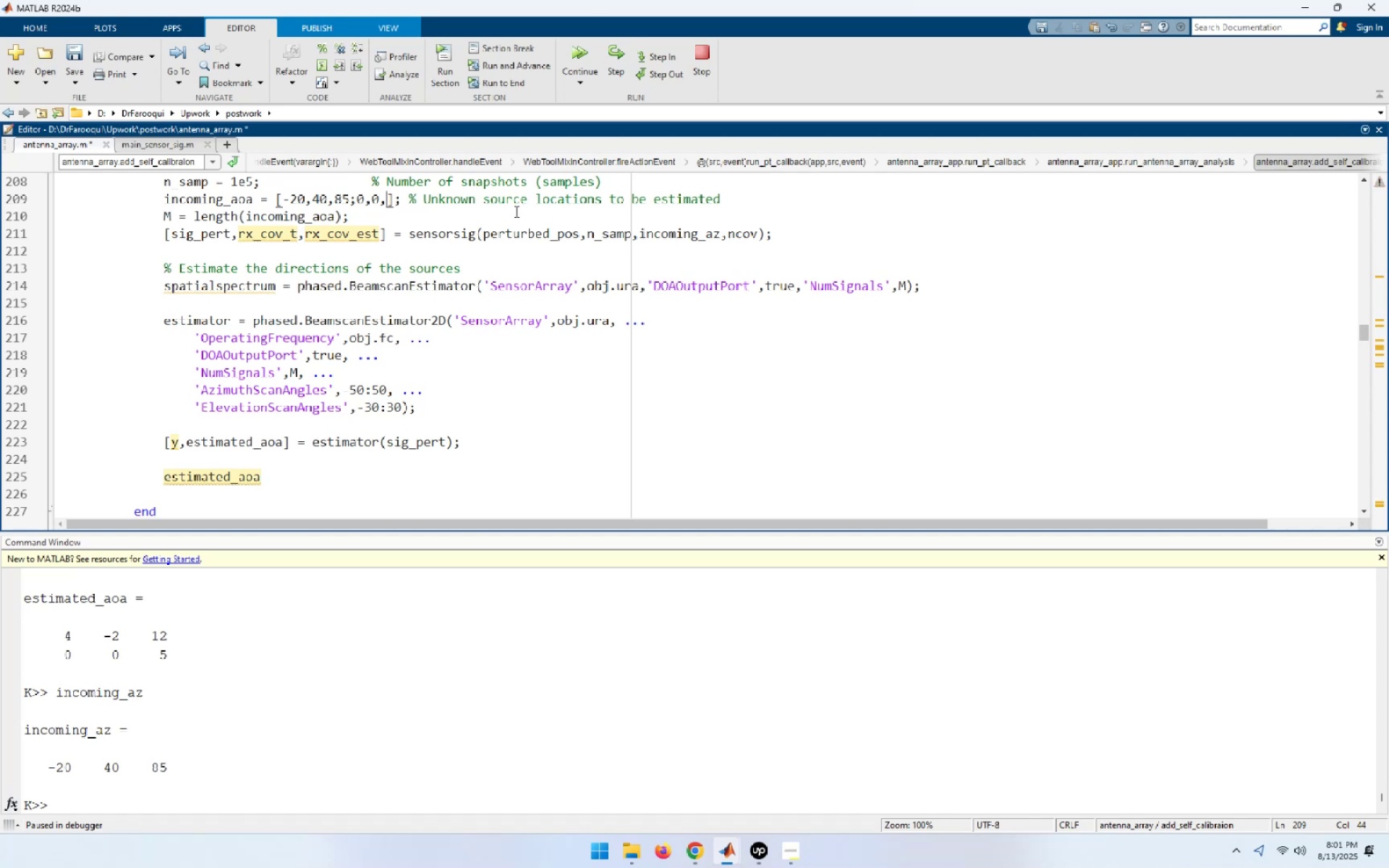 
key(Backspace)
 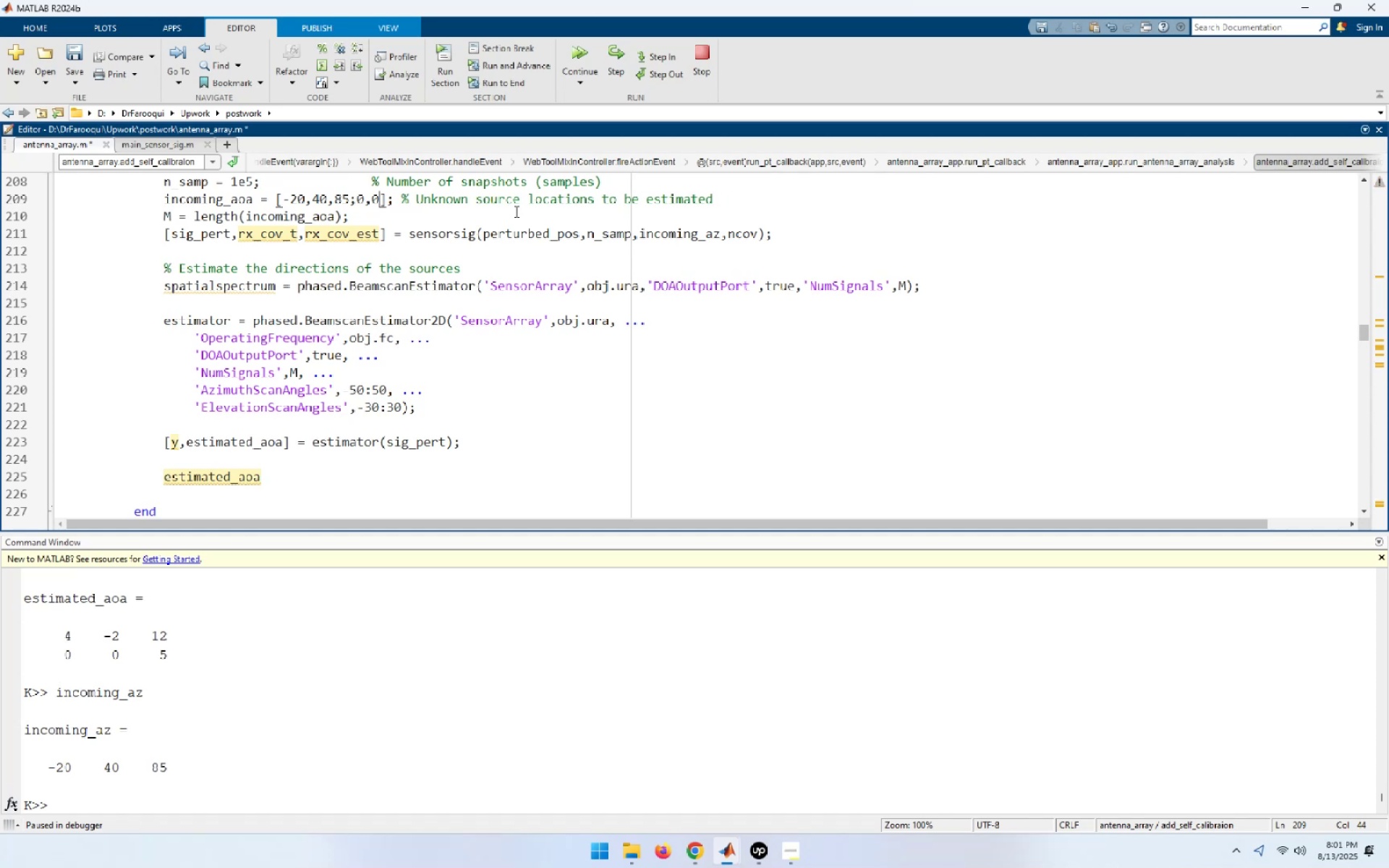 
key(Backspace)
 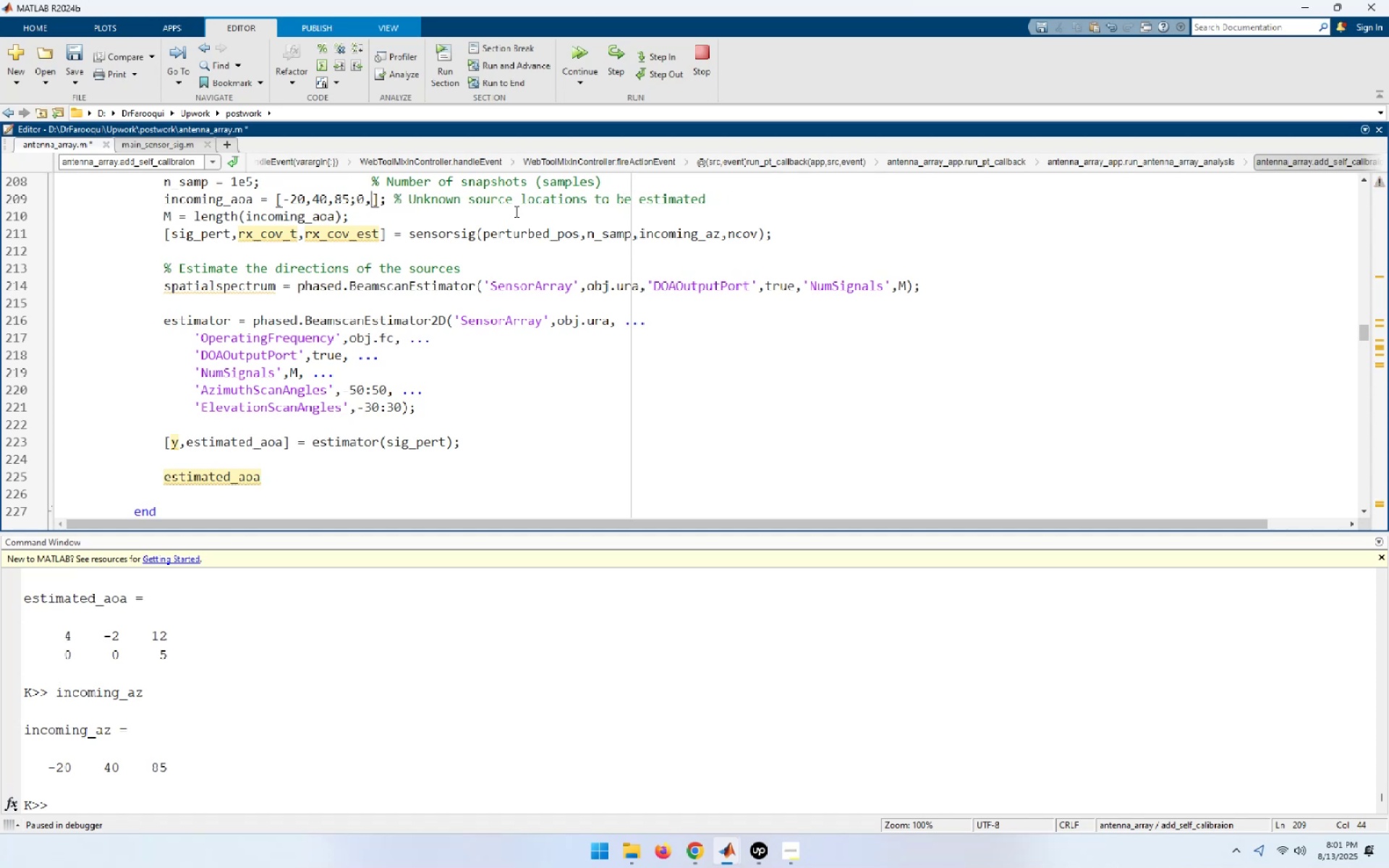 
key(Backspace)
 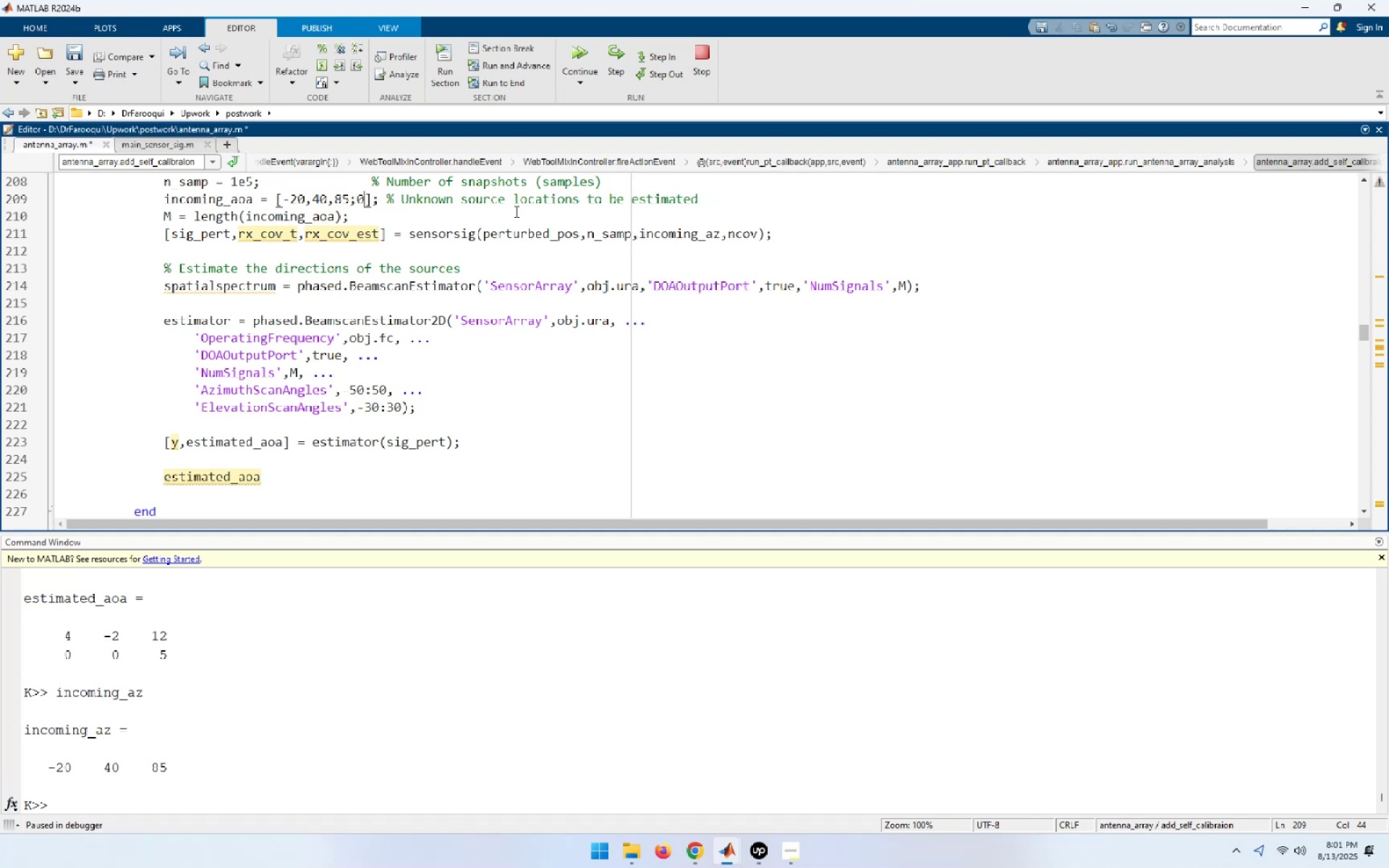 
key(Backspace)
 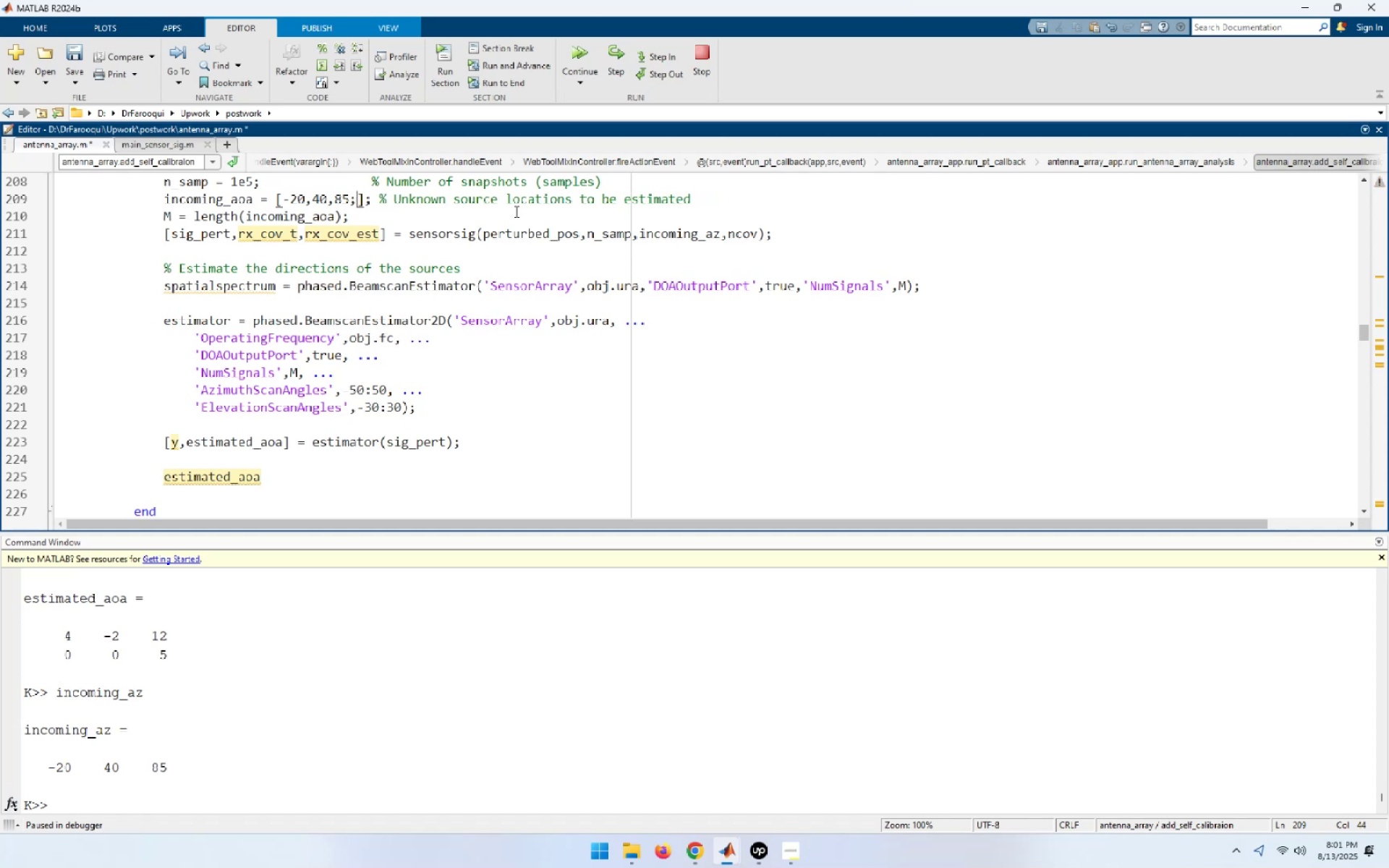 
key(Backspace)
 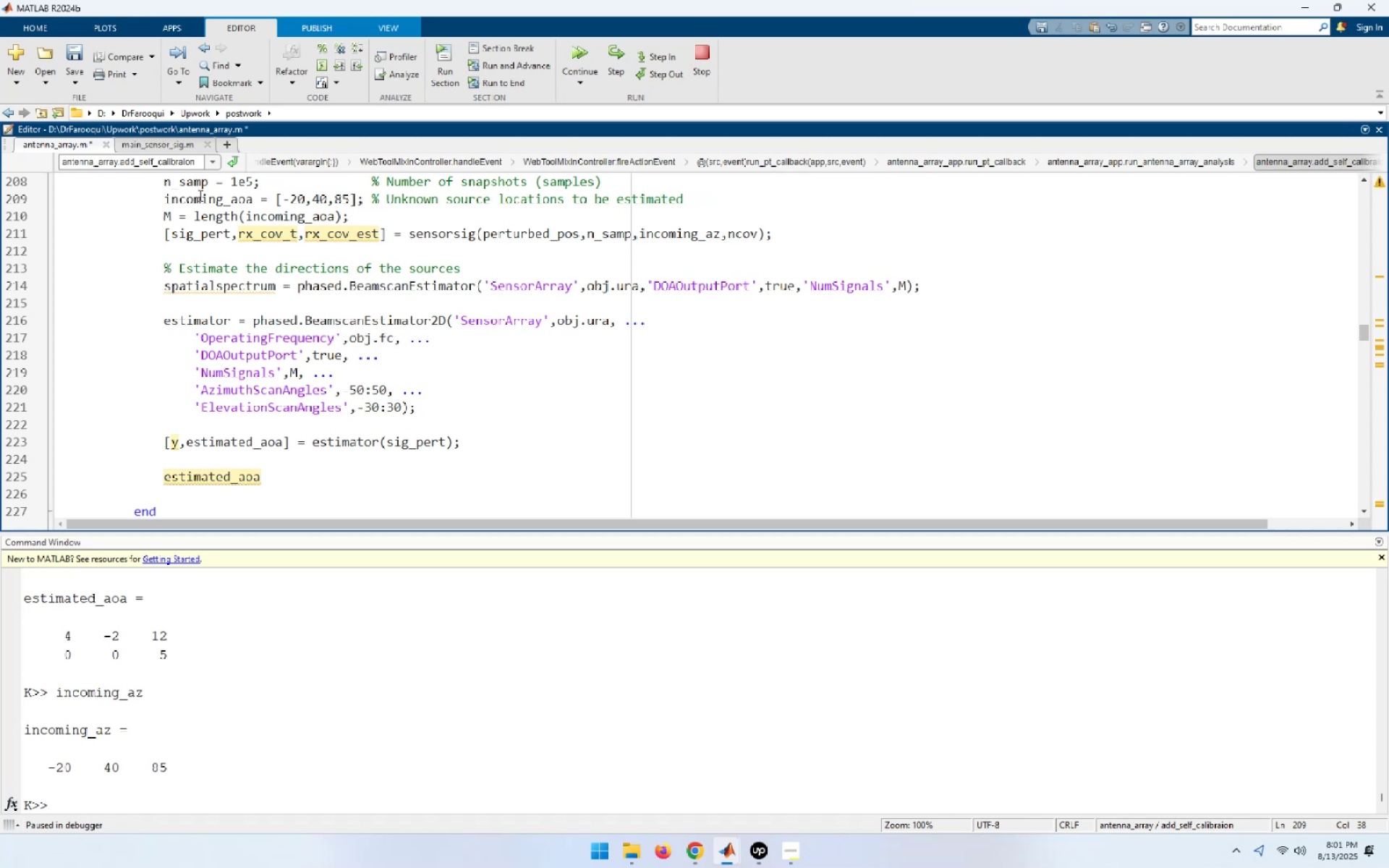 
key(Control+Z)
 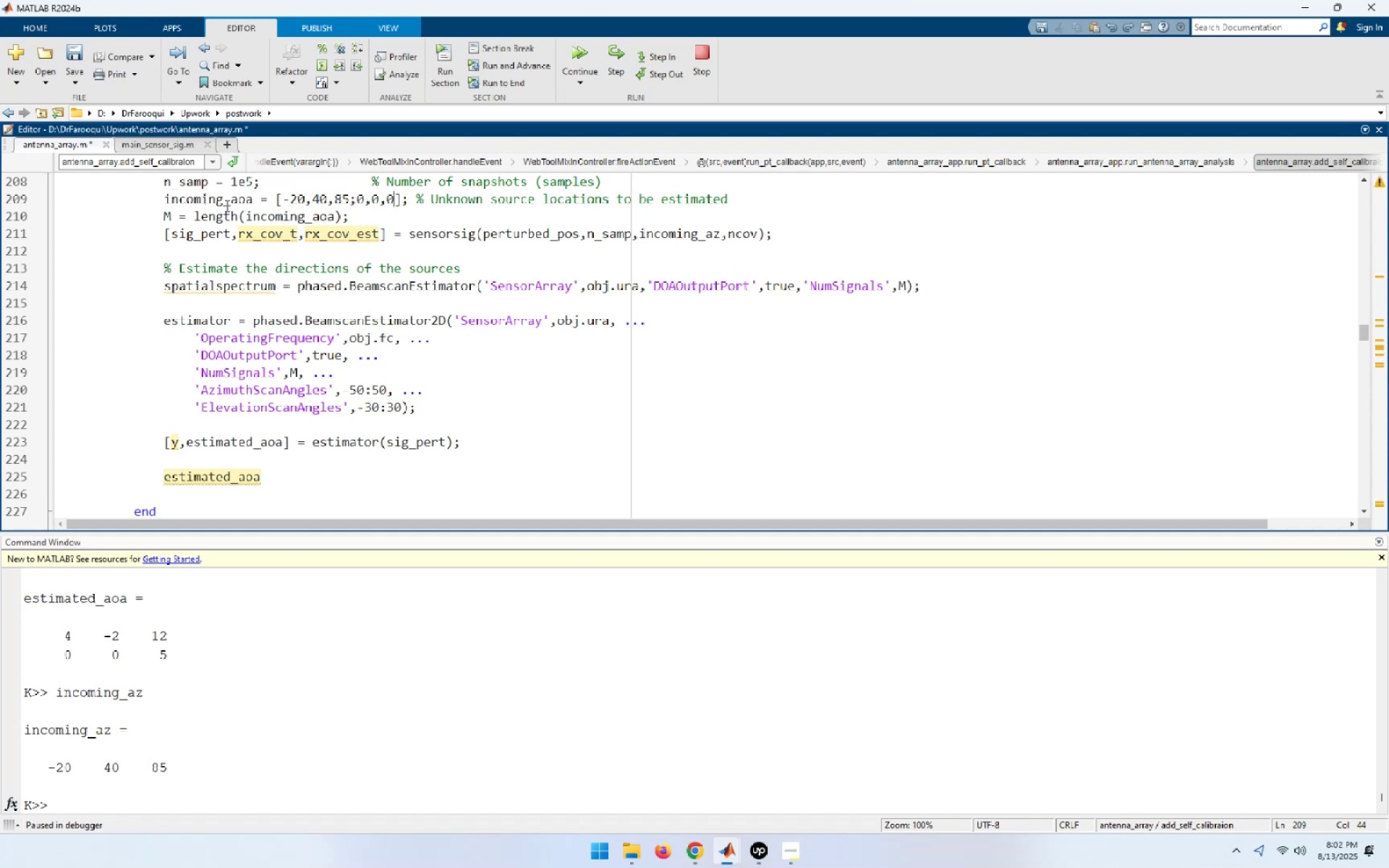 
double_click([226, 203])
 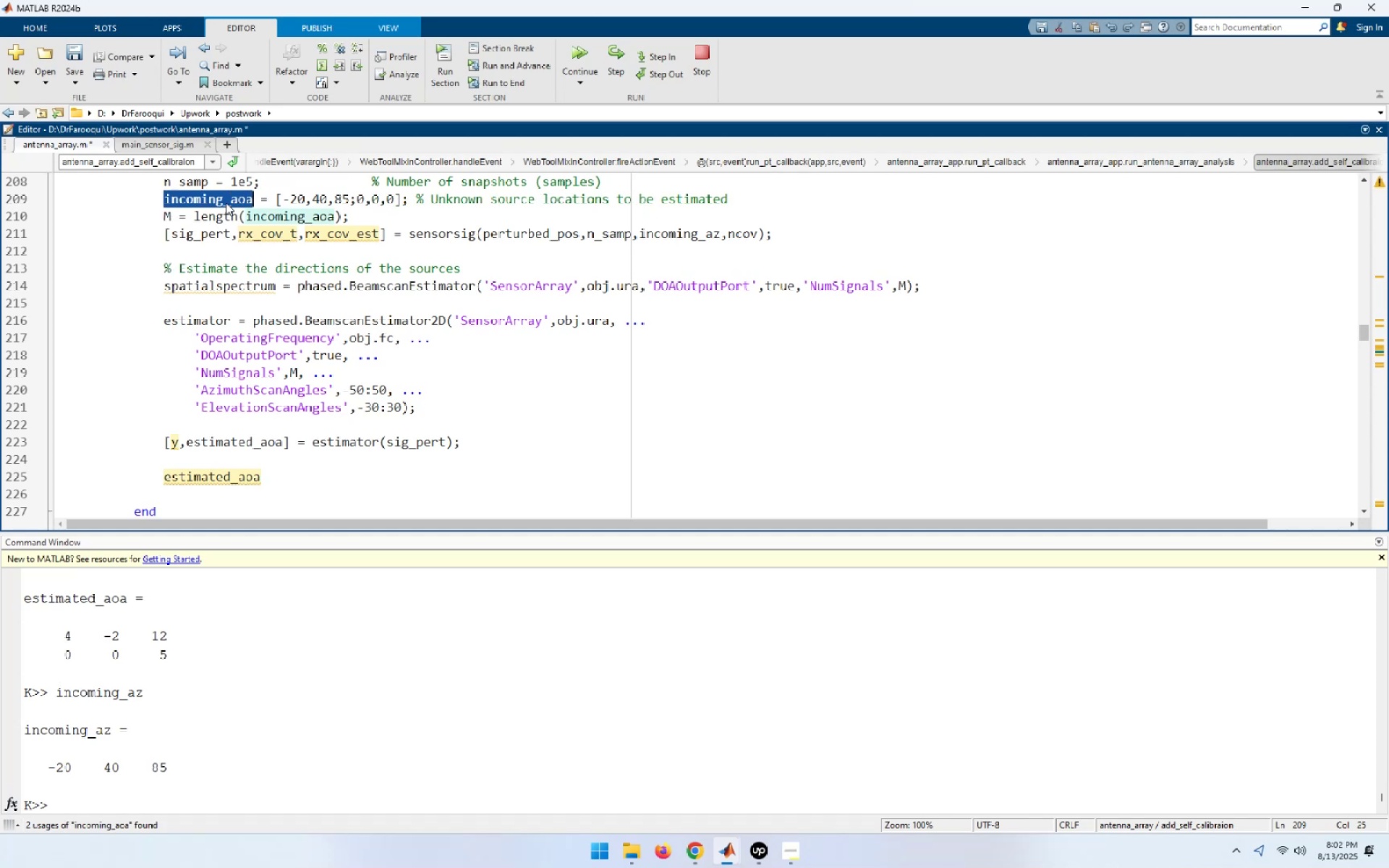 
key(Control+C)
 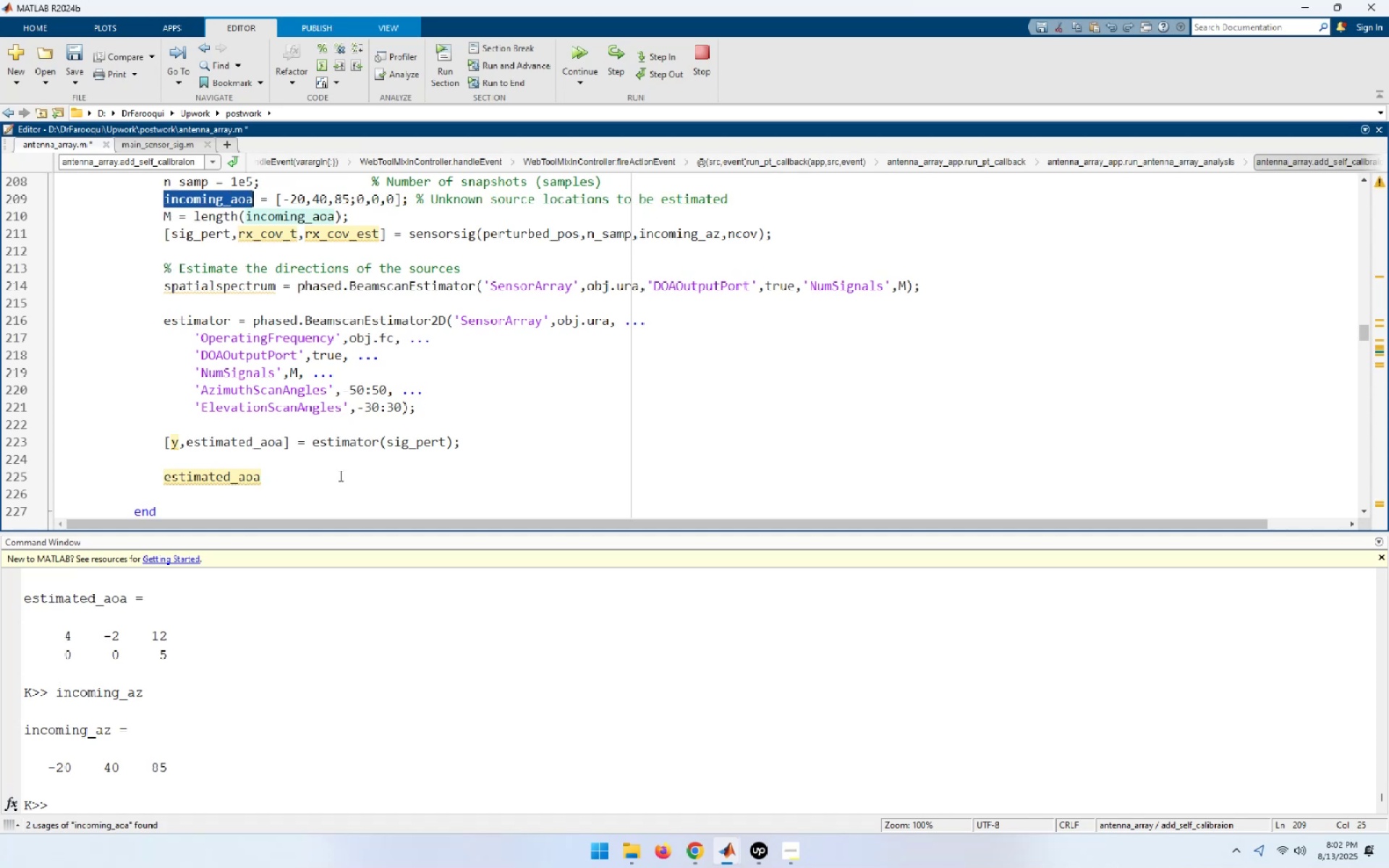 
left_click([280, 487])
 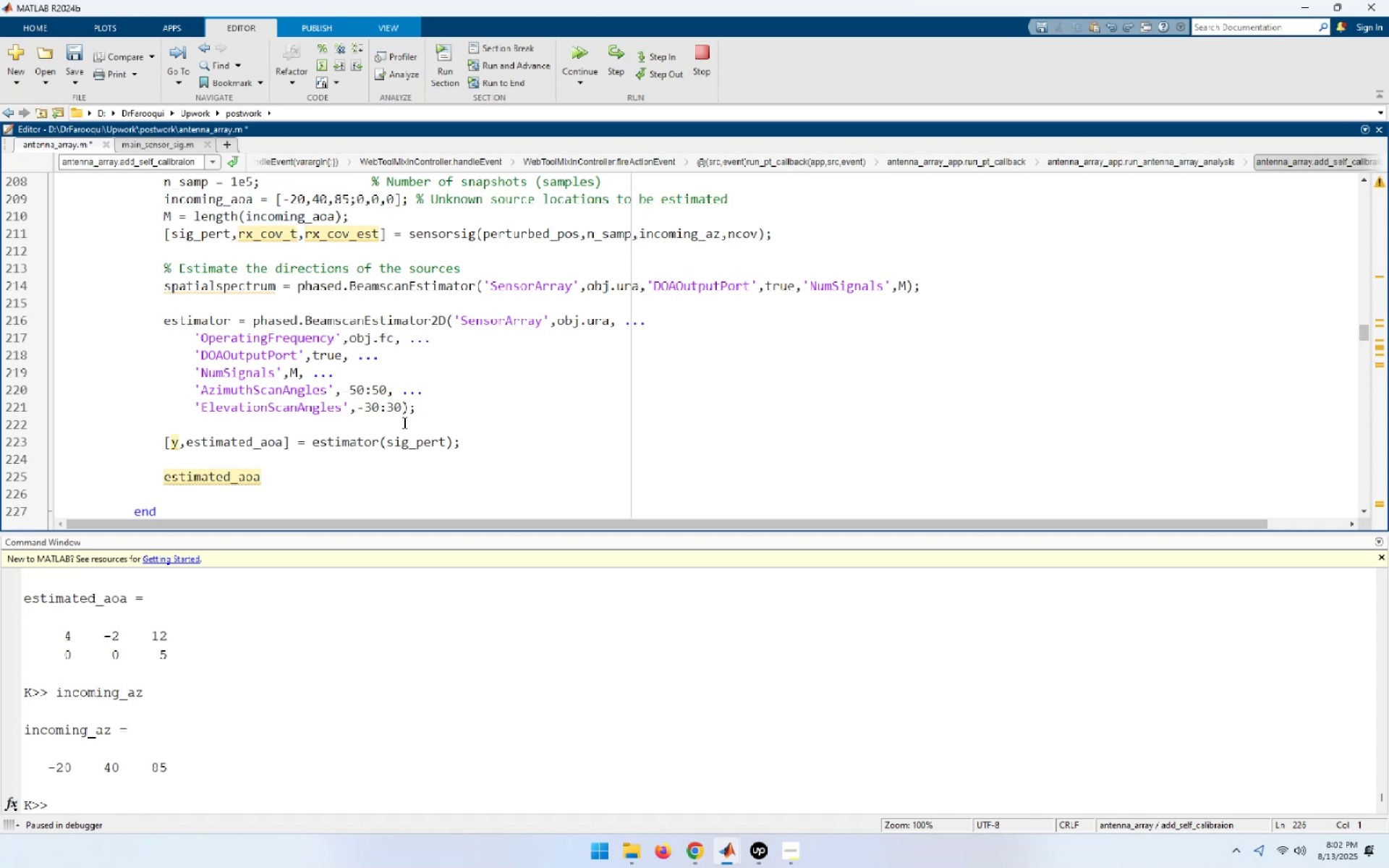 
key(ArrowUp)
 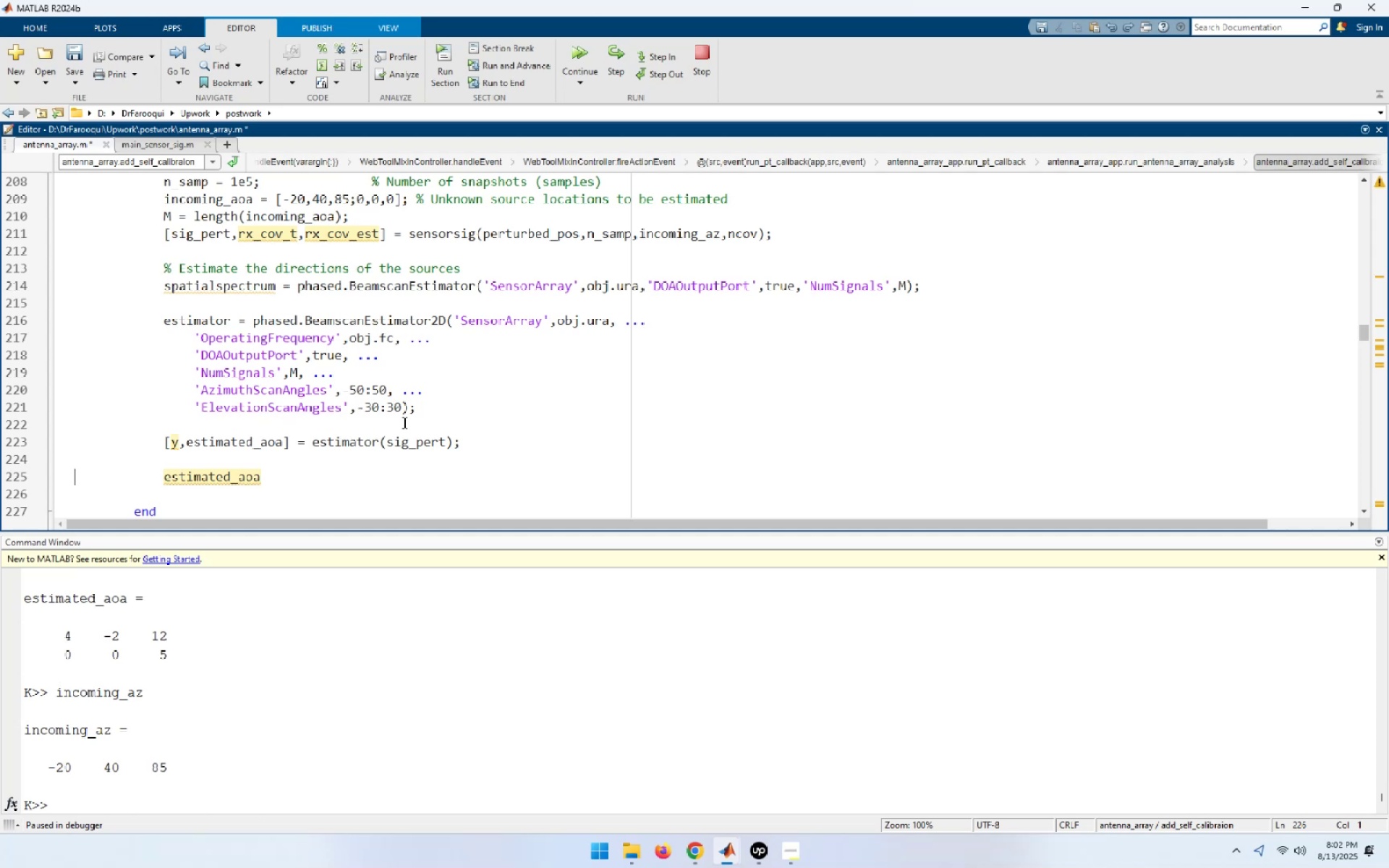 
key(End)
 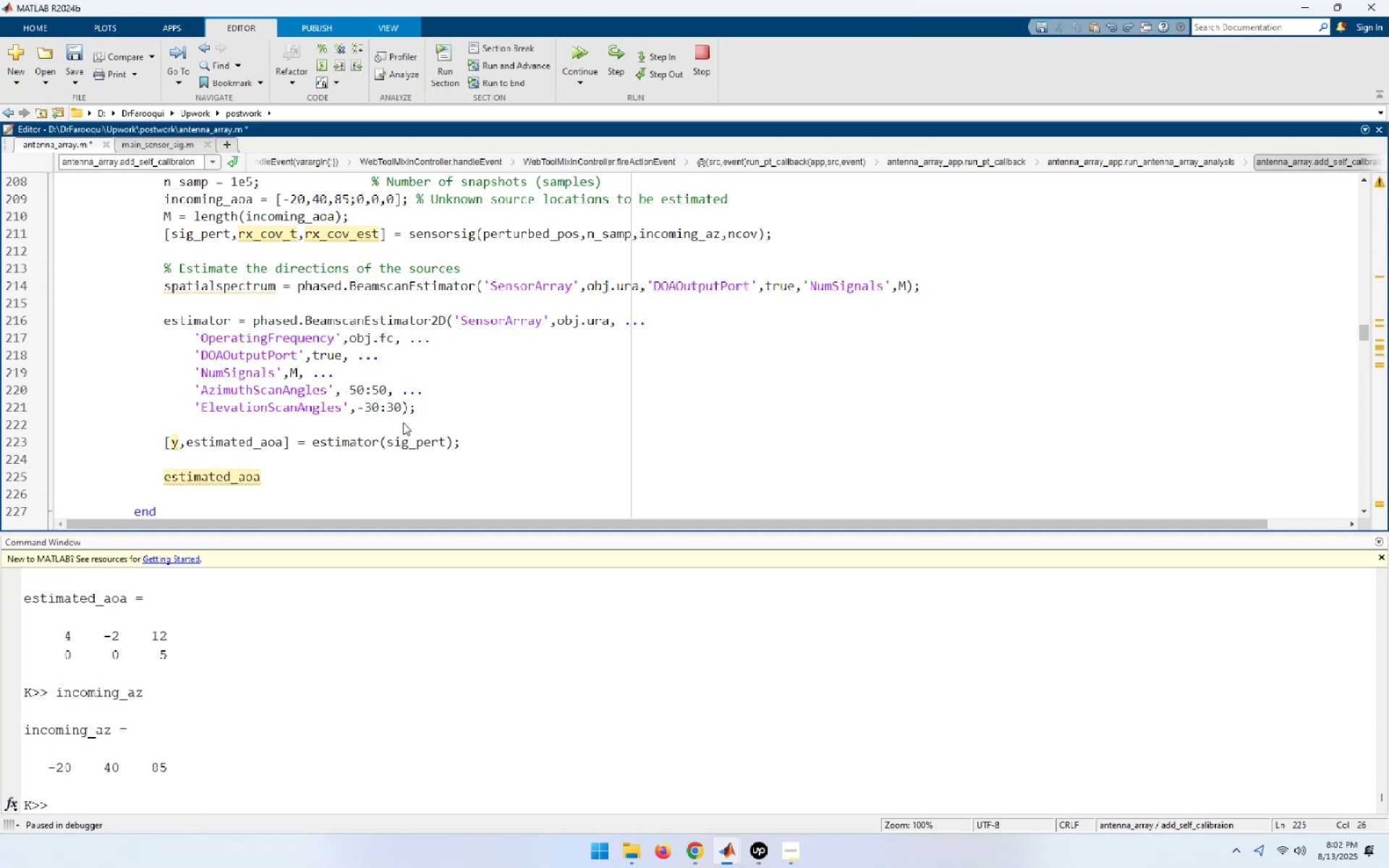 
key(ArrowUp)
 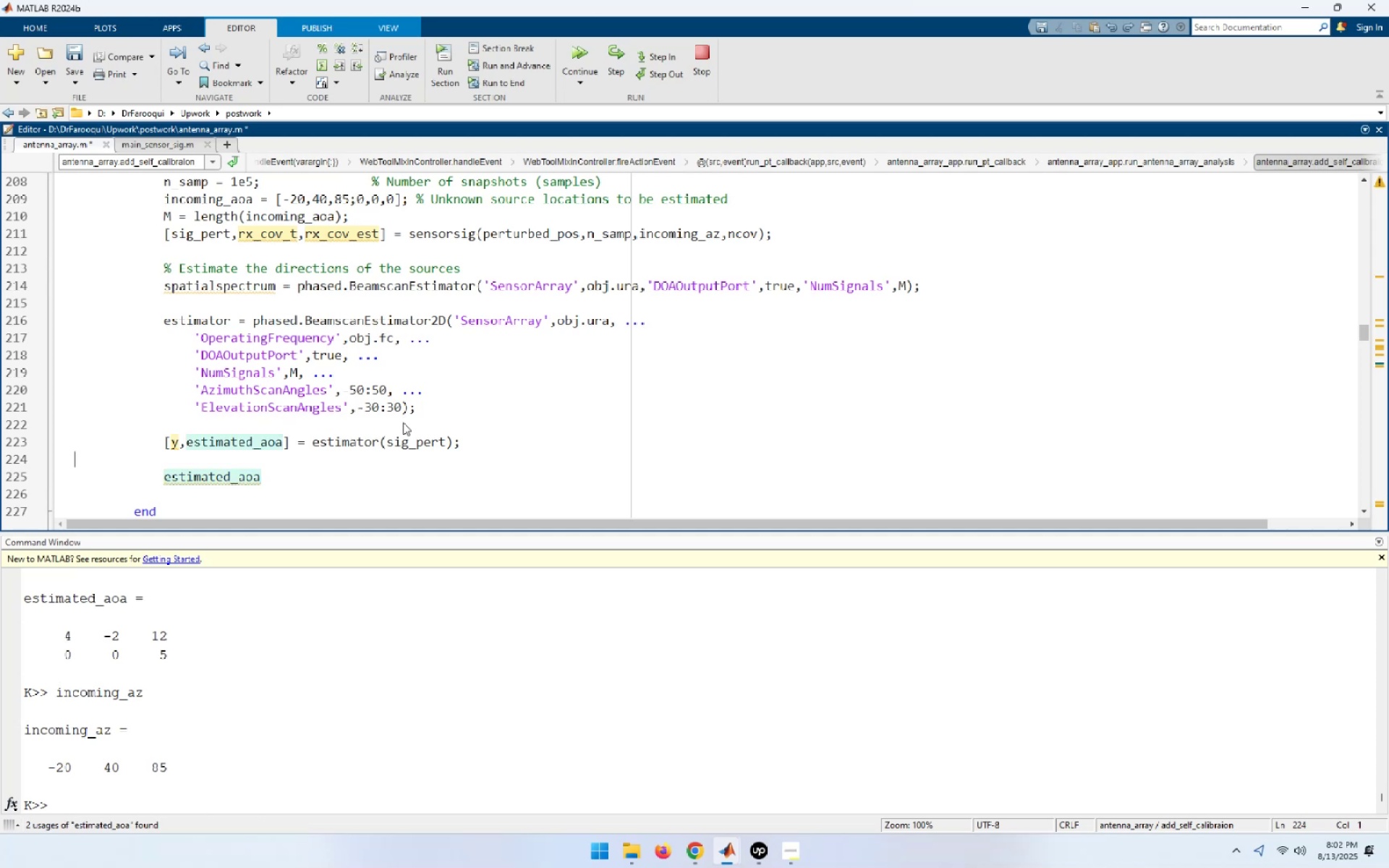 
key(ArrowUp)
 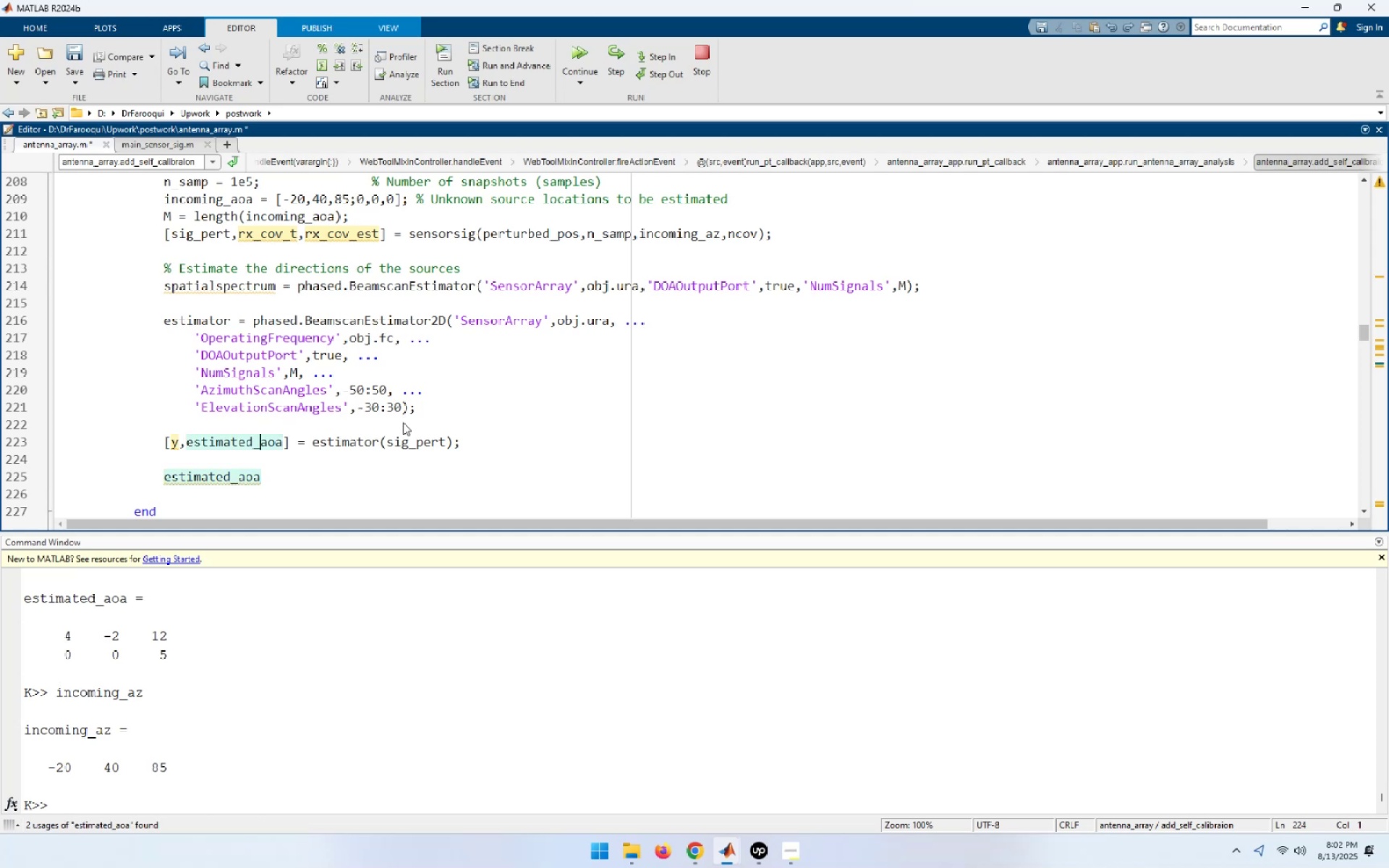 
key(End)
 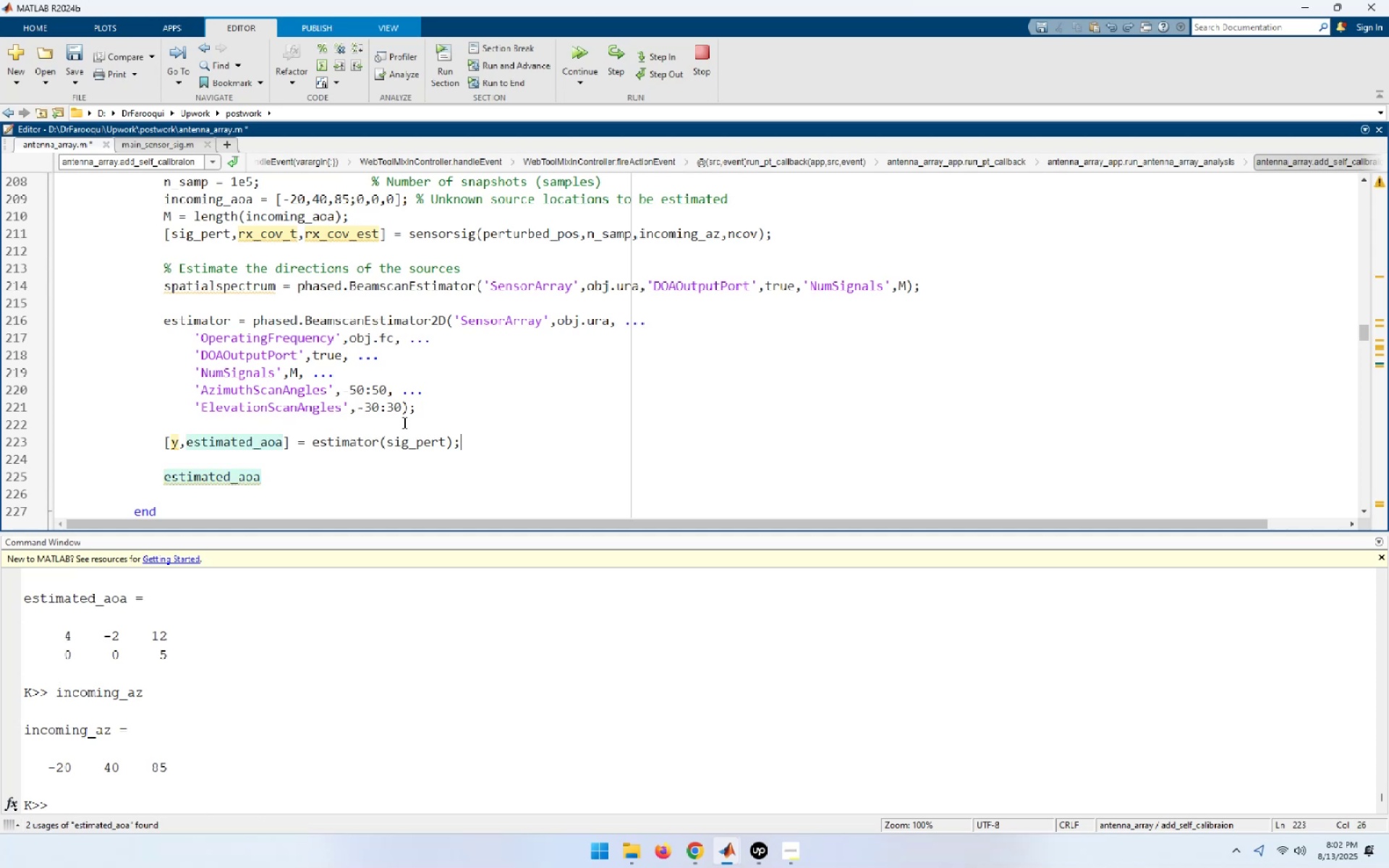 
key(NumpadEnter)
 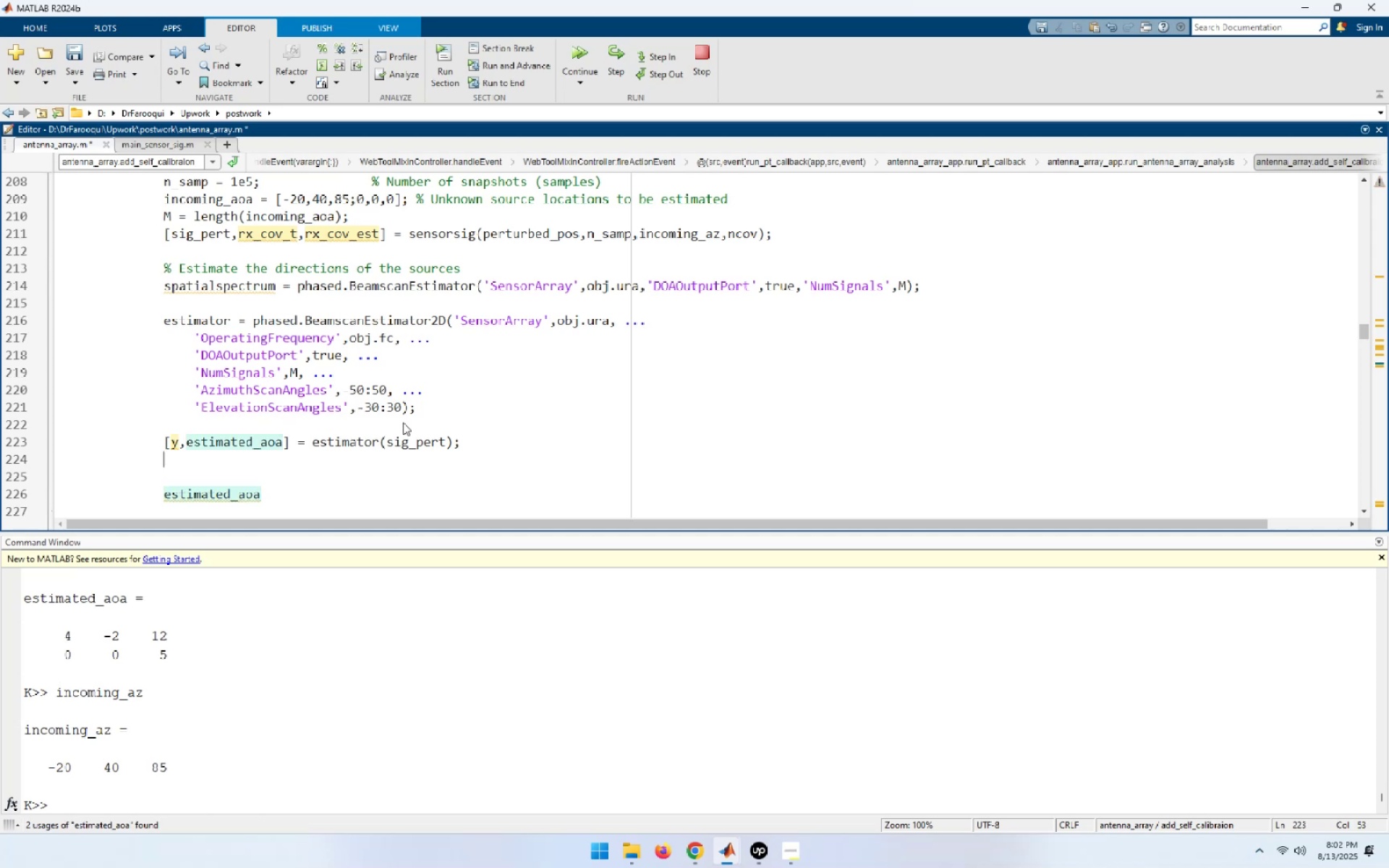 
key(Control+ControlLeft)
 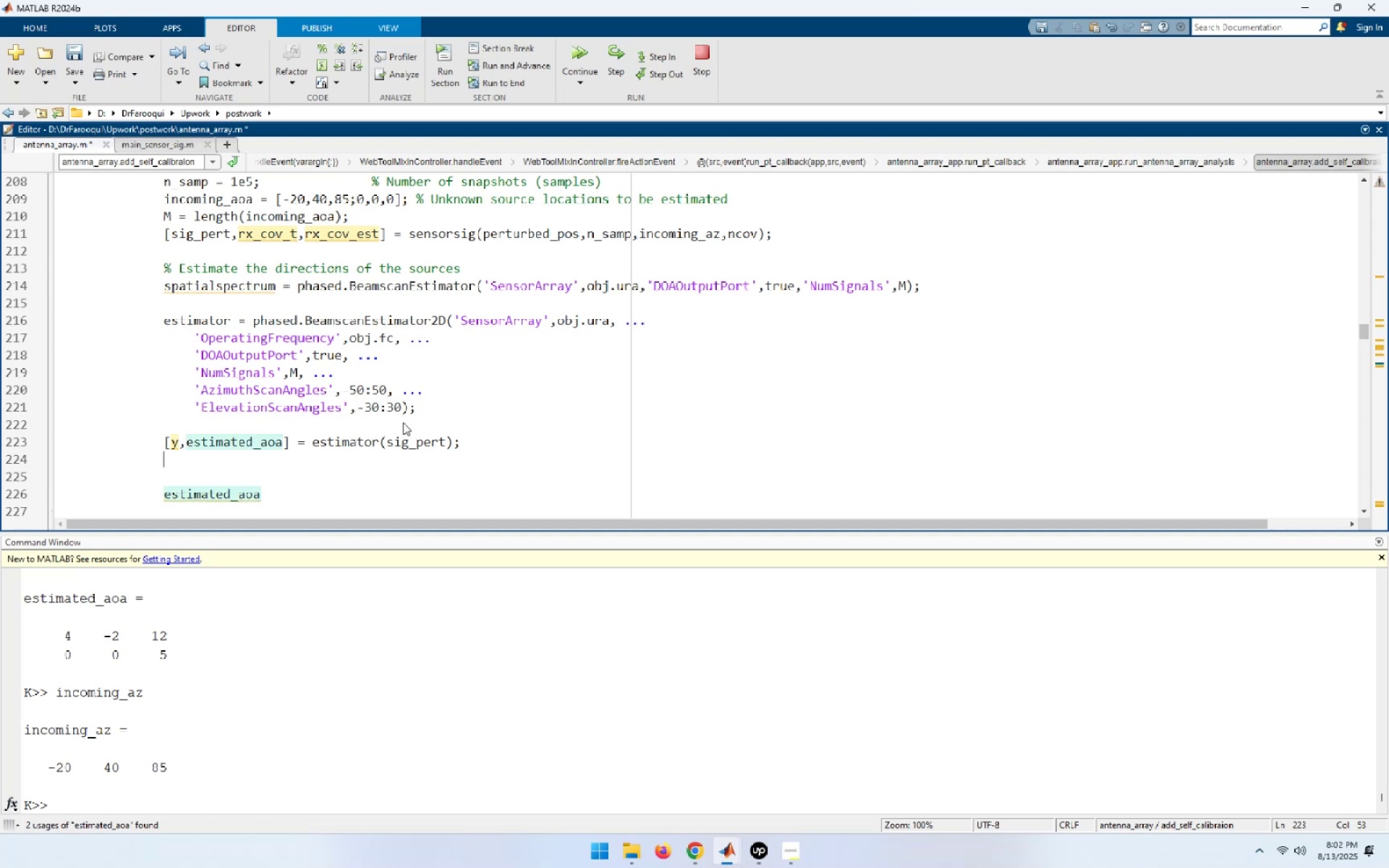 
key(Control+V)
 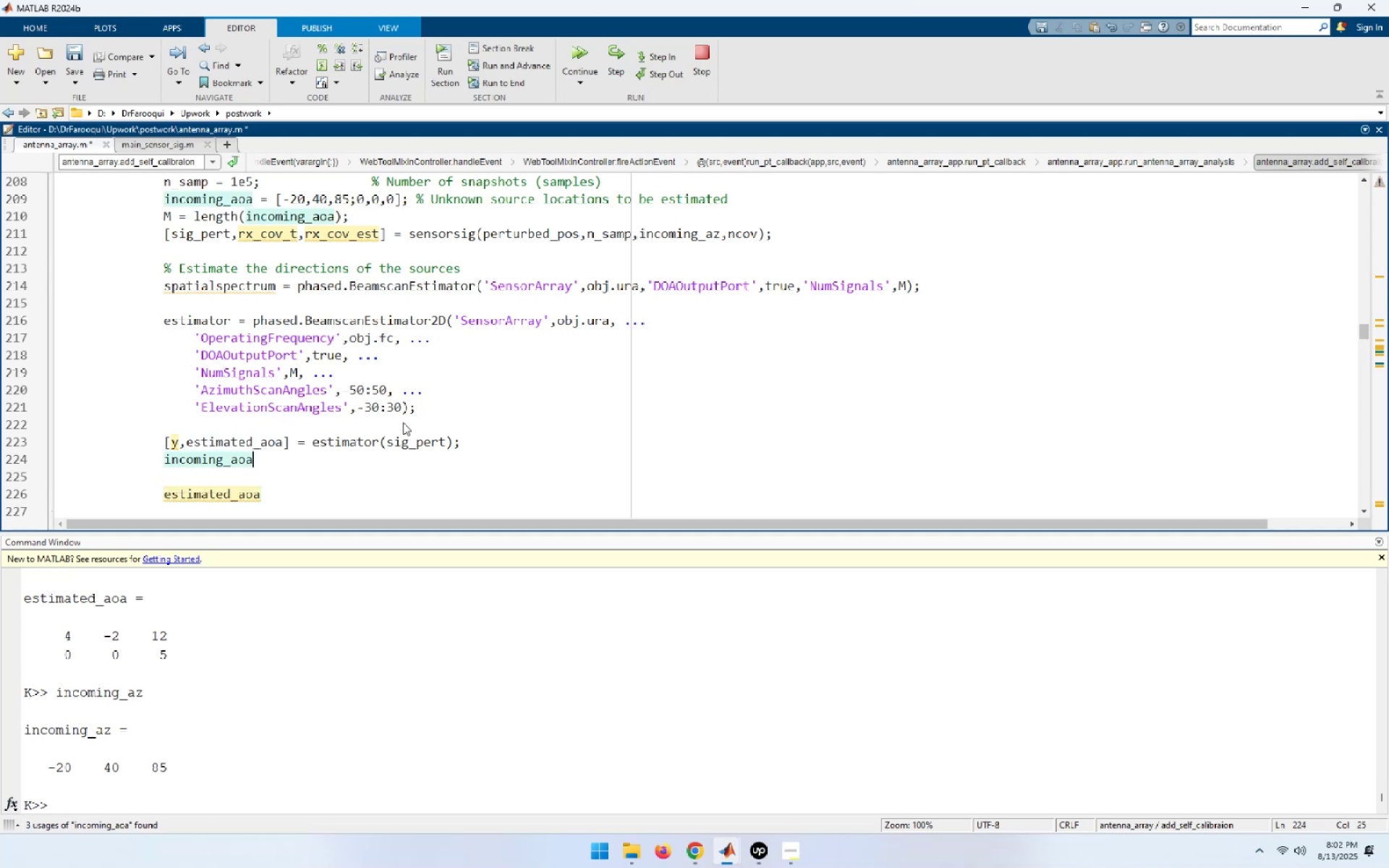 
key(End)
 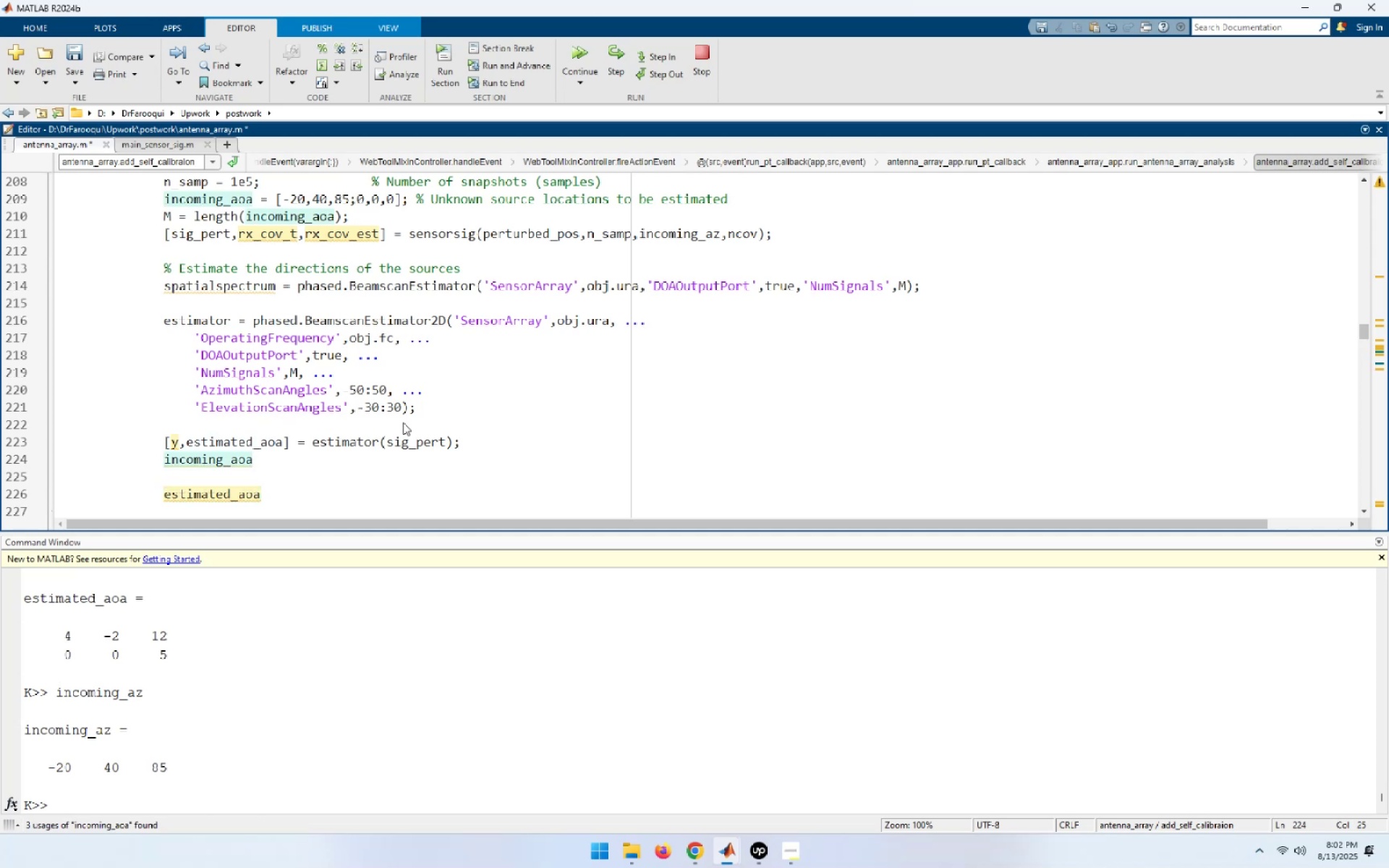 
key(Delete)
 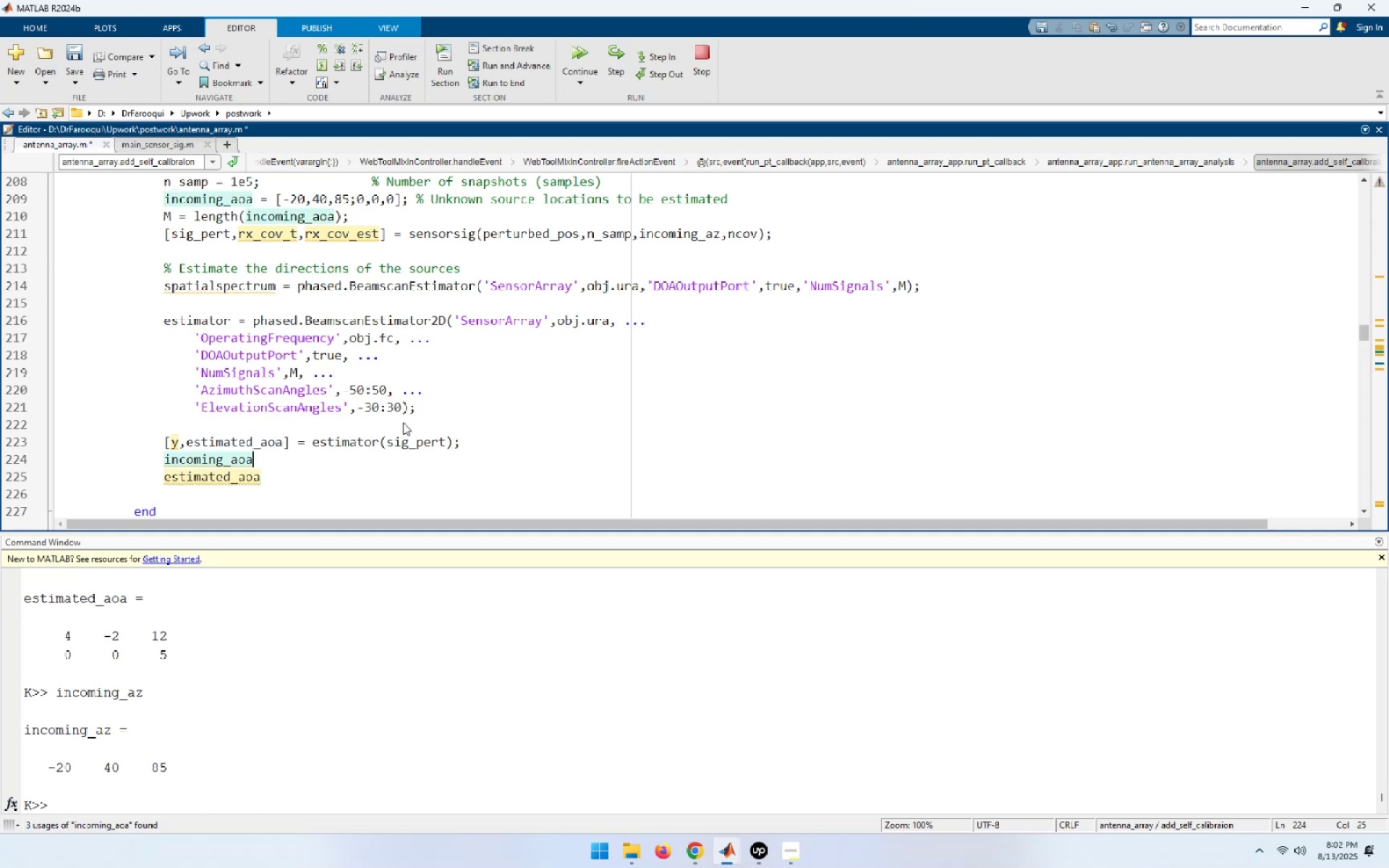 
key(Home)
 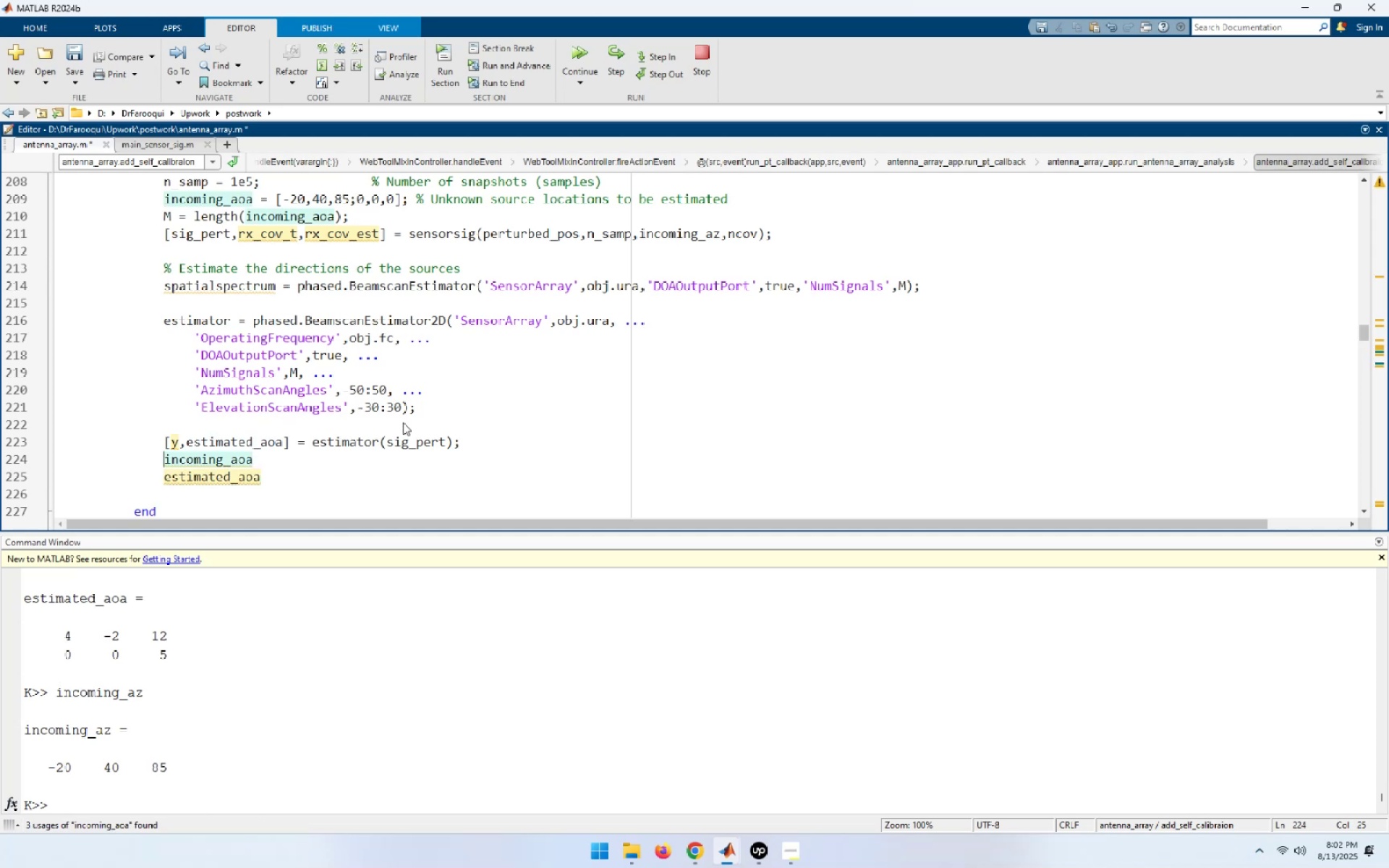 
key(NumpadEnter)
 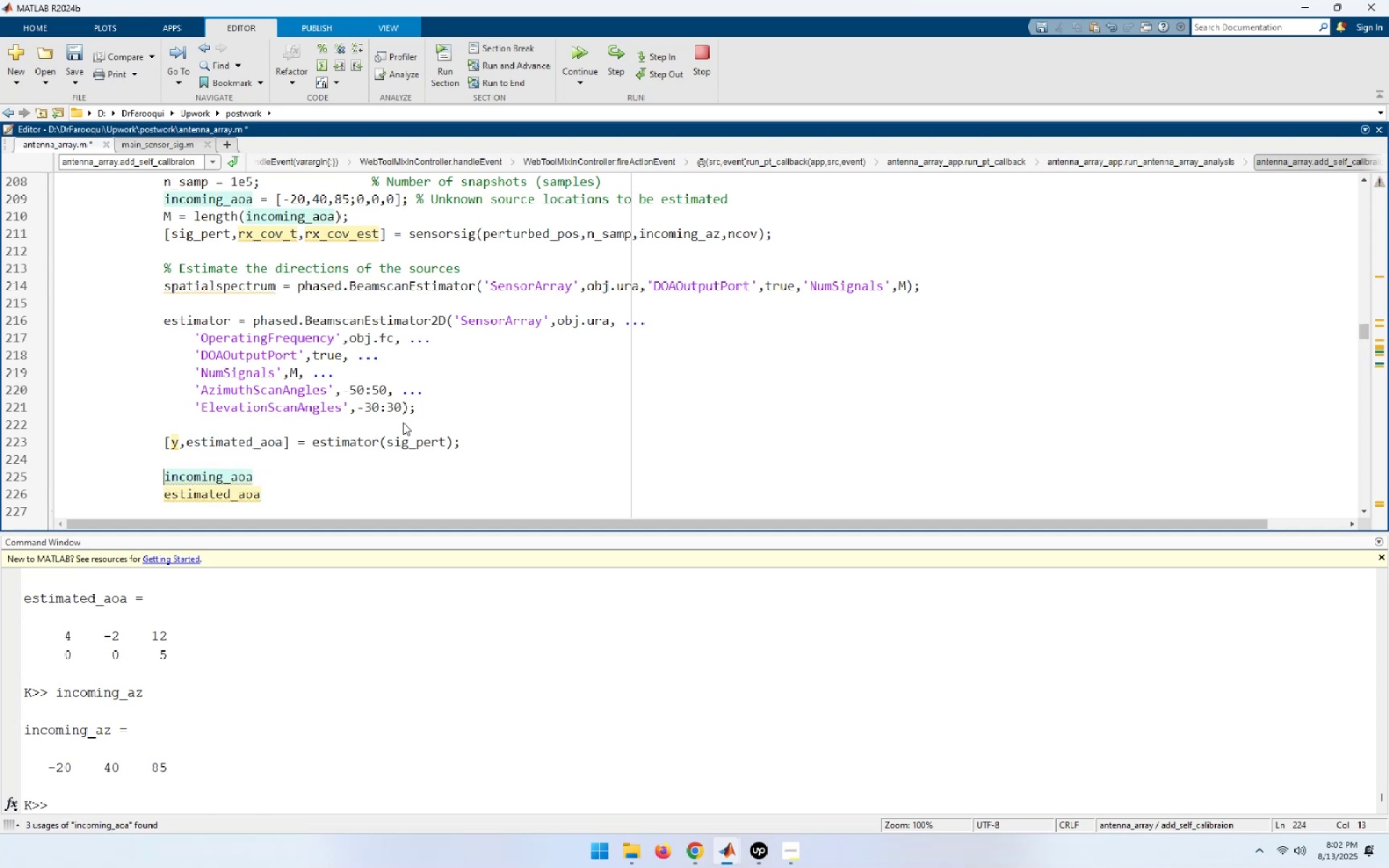 
key(Shift+End)
 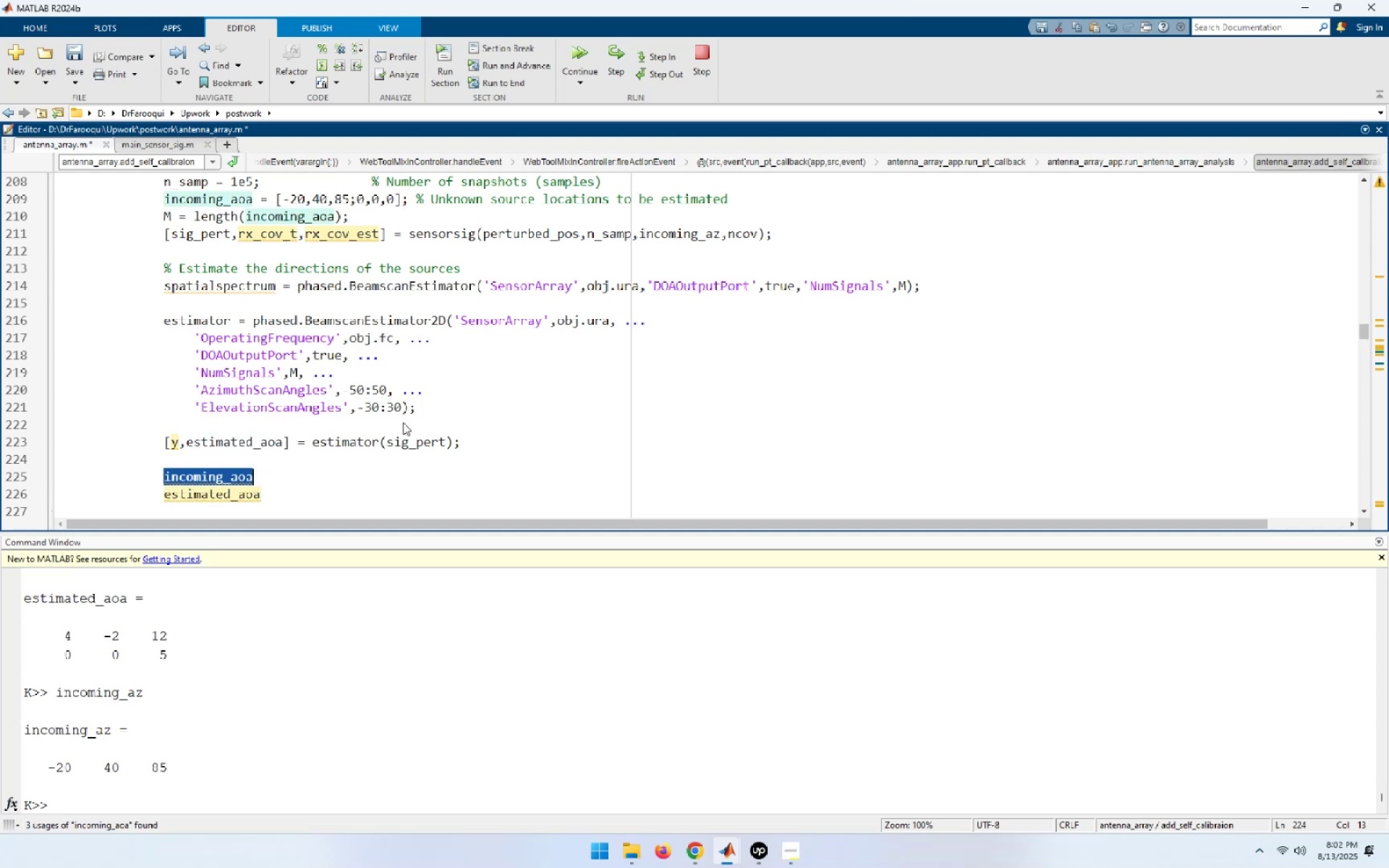 
key(Shift+ArrowDown)
 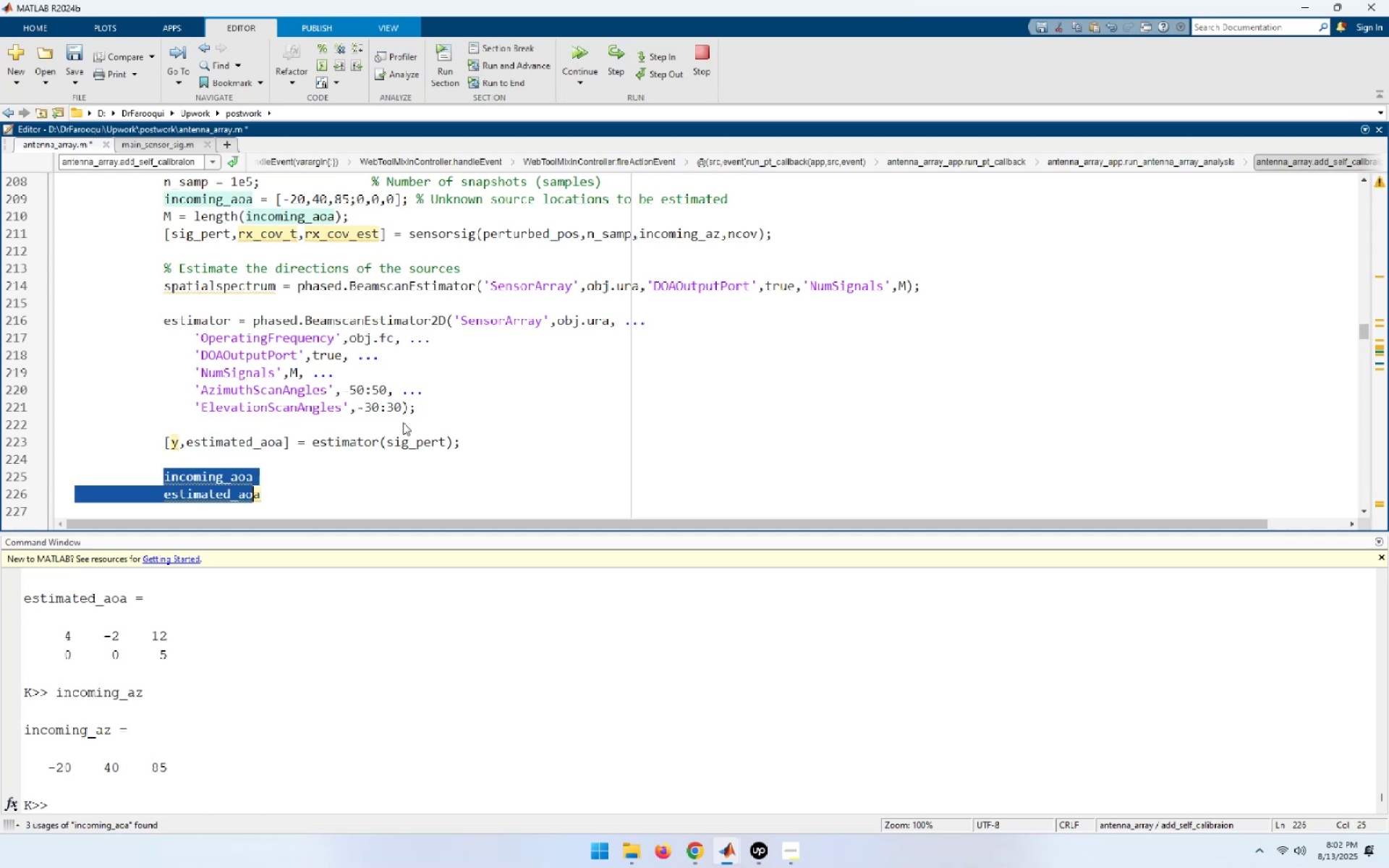 
key(Shift+End)
 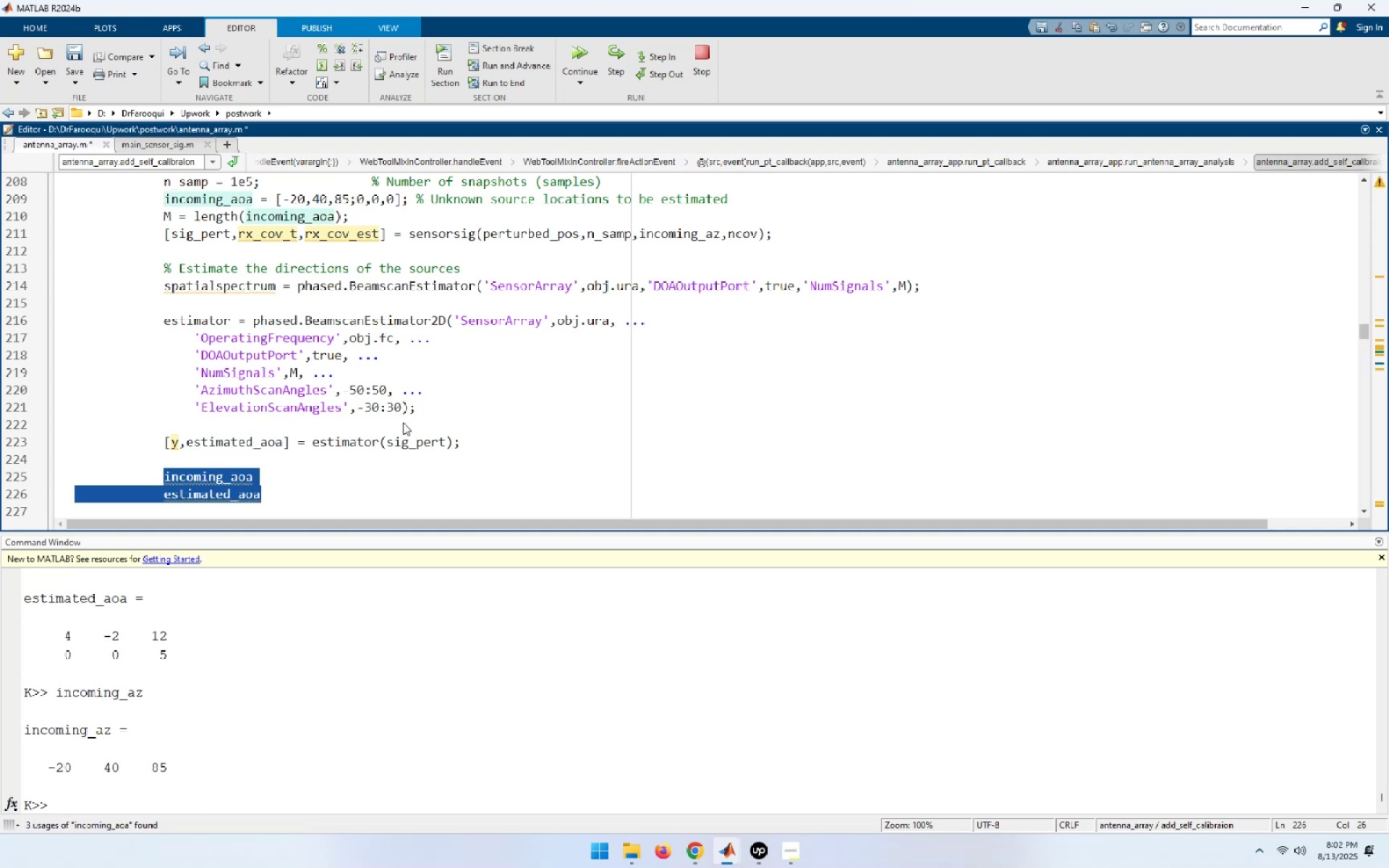 
key(F9)
 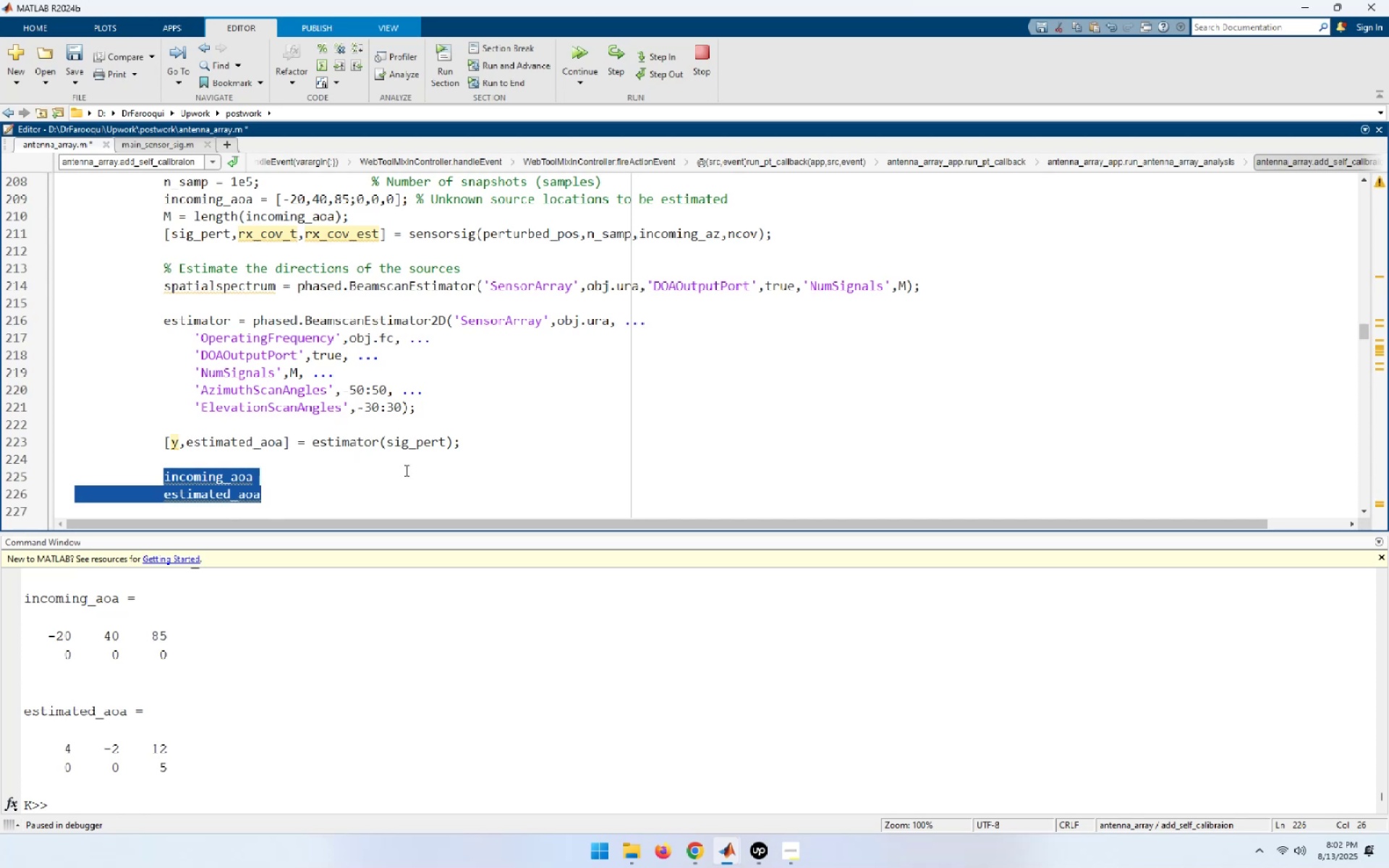 
wait(11.32)
 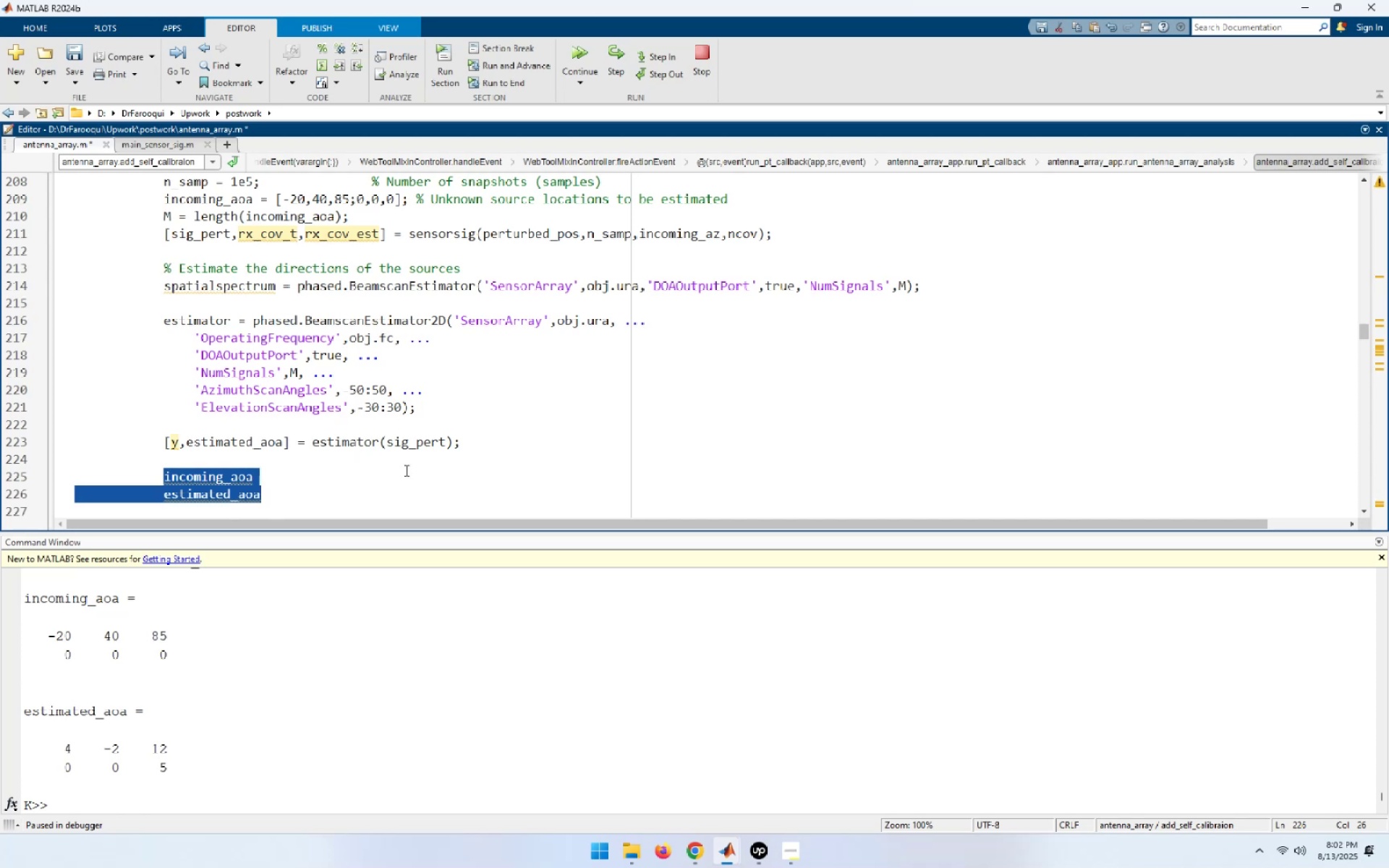 
left_click([673, 288])
 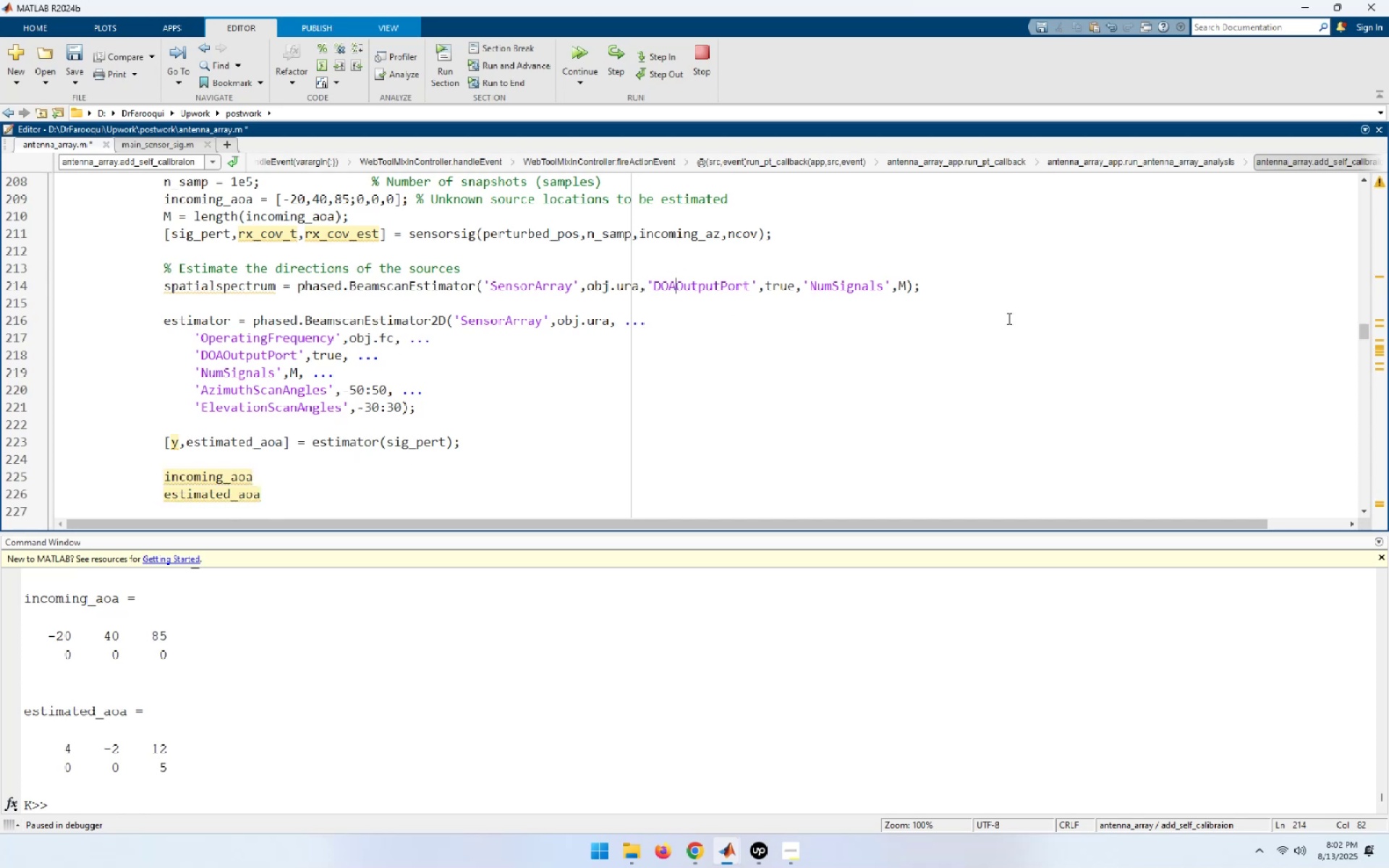 
key(Home)
 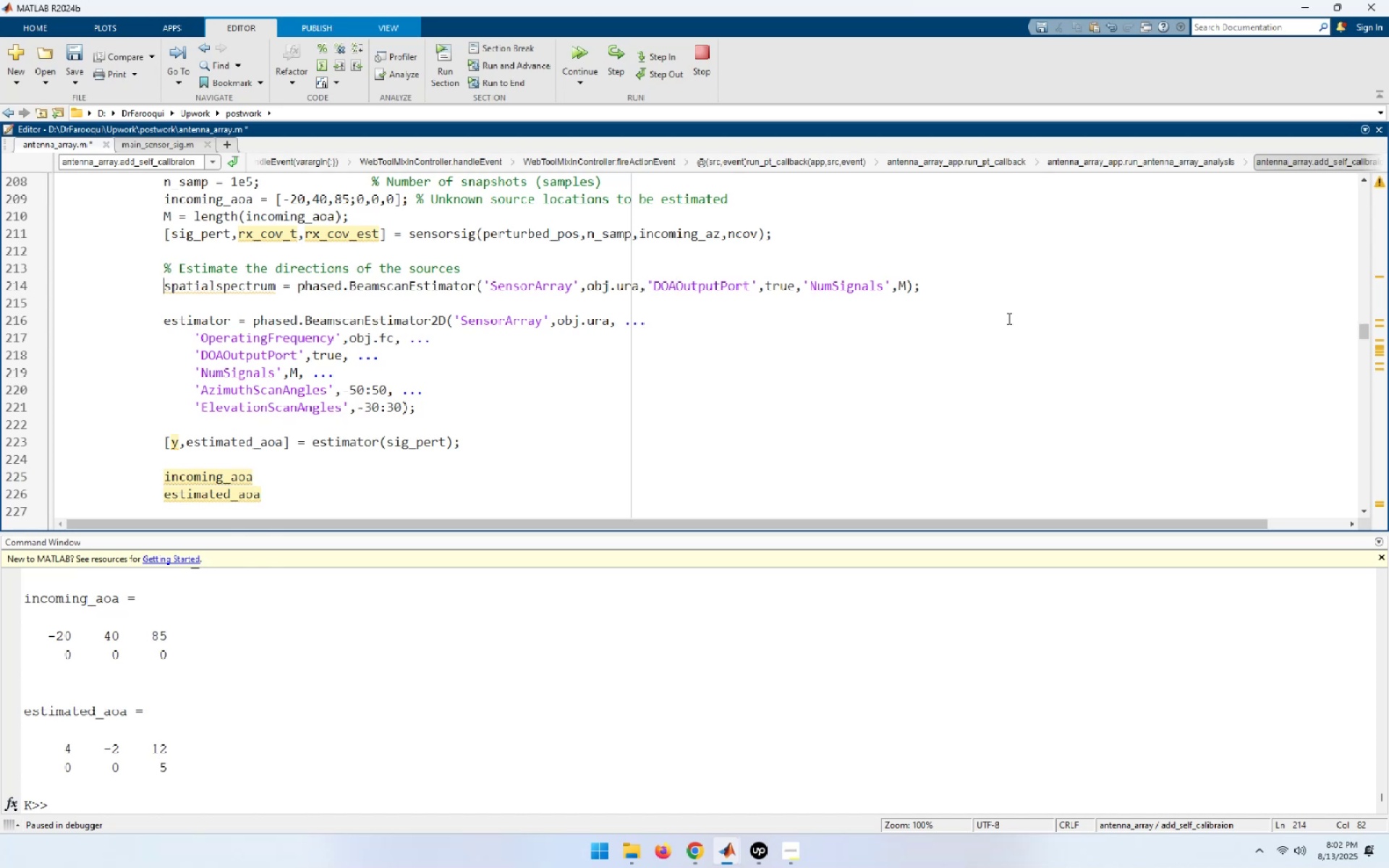 
key(Shift+End)
 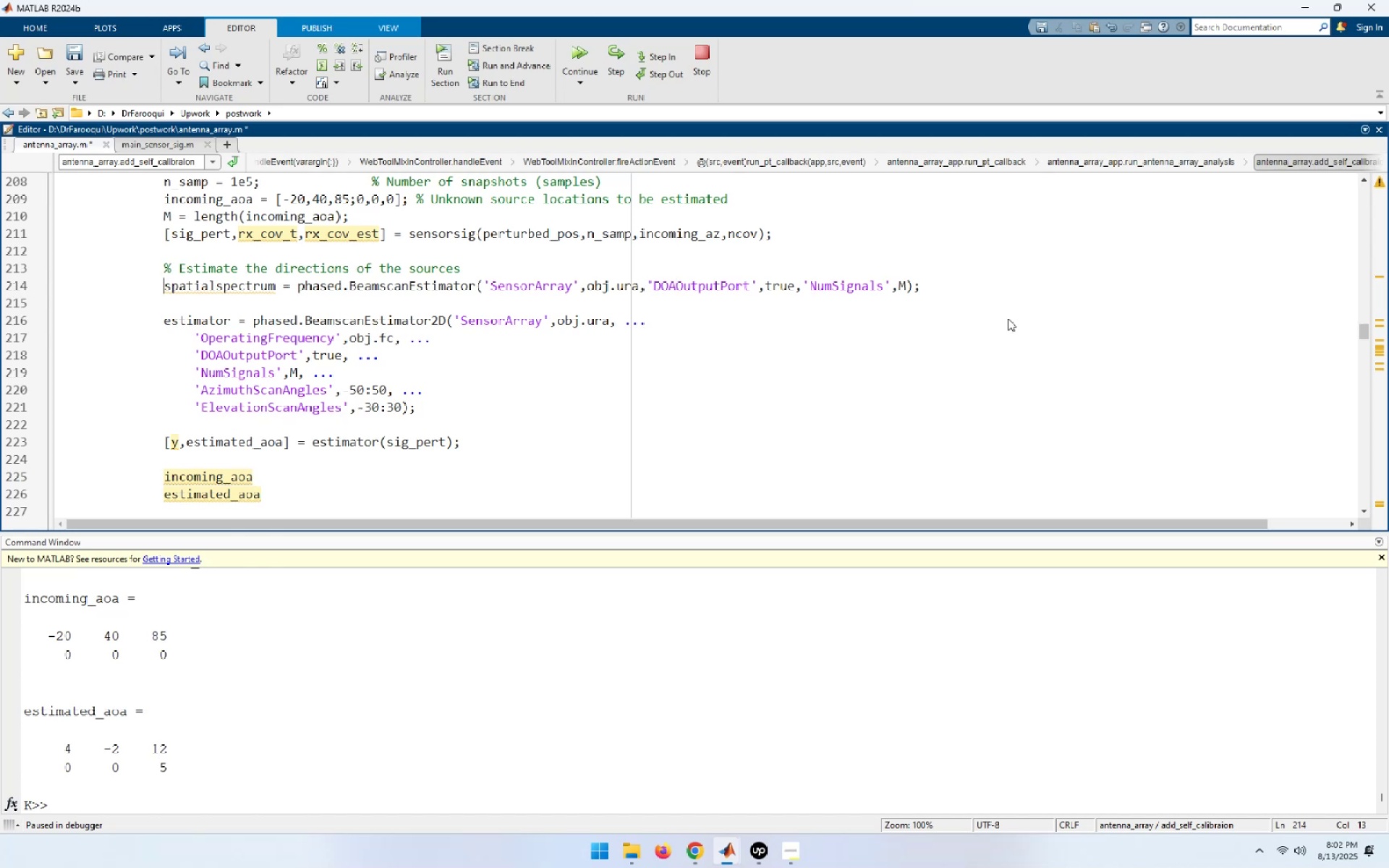 
key(Shift+Delete)
 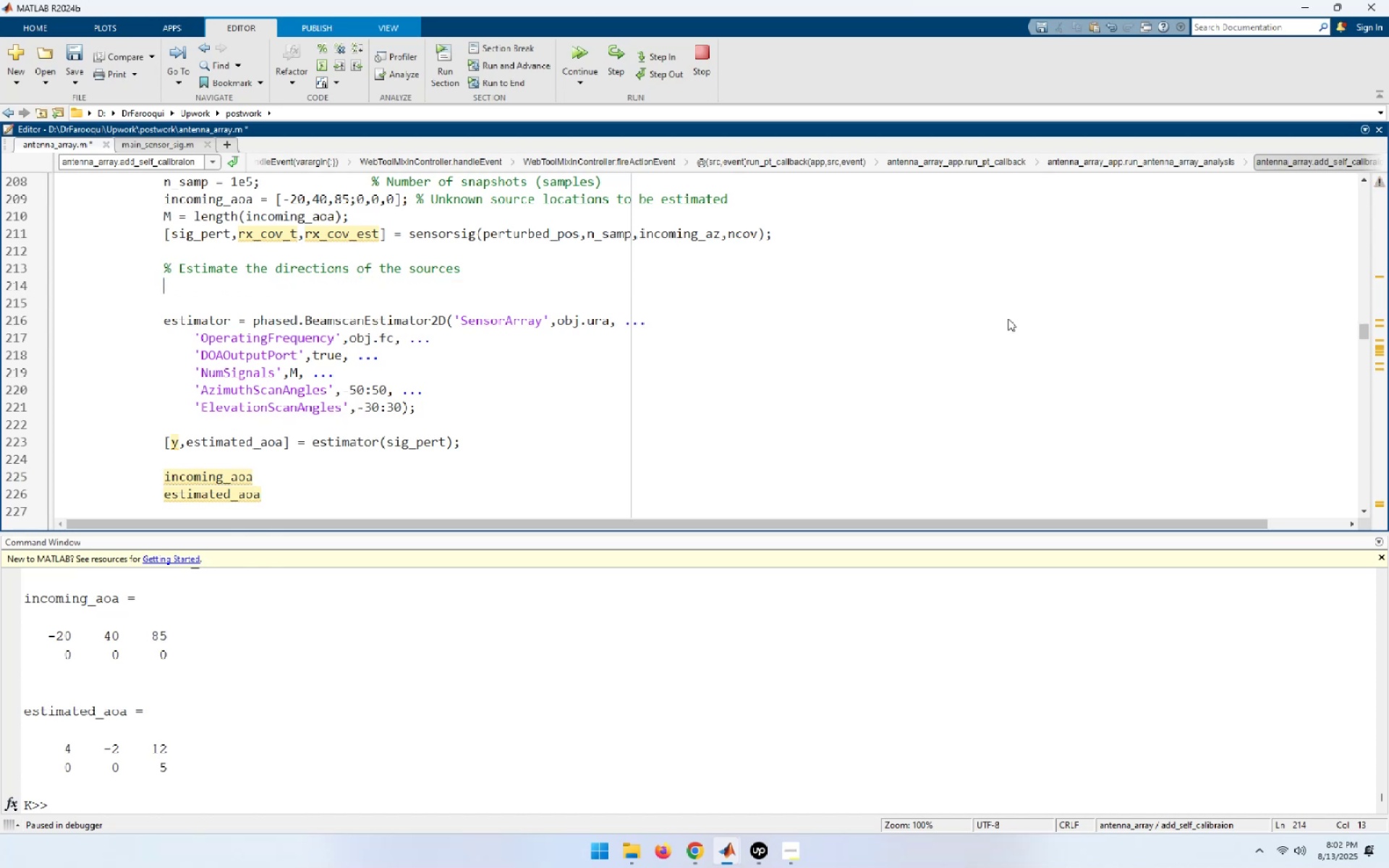 
key(ArrowUp)
 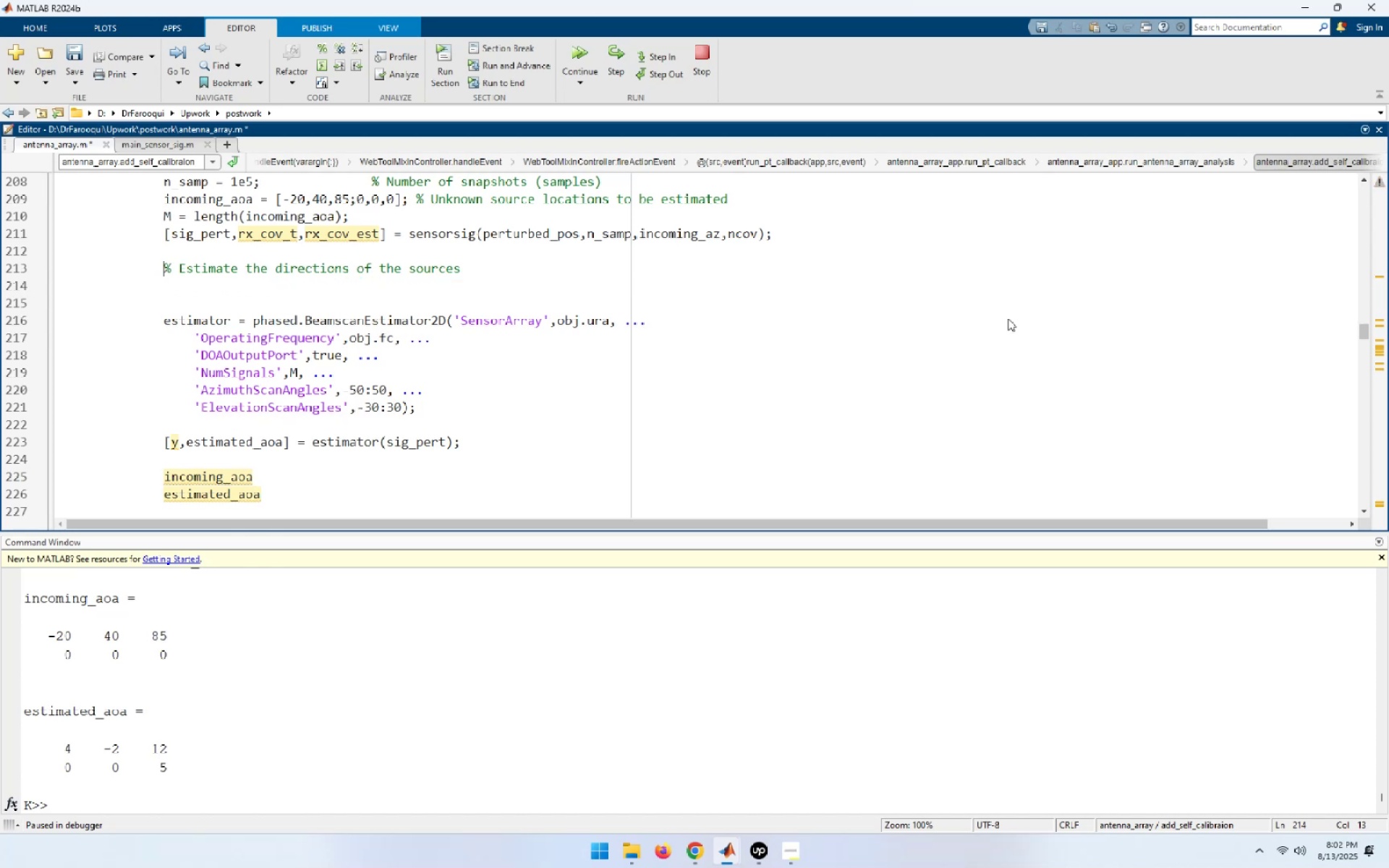 
key(End)
 